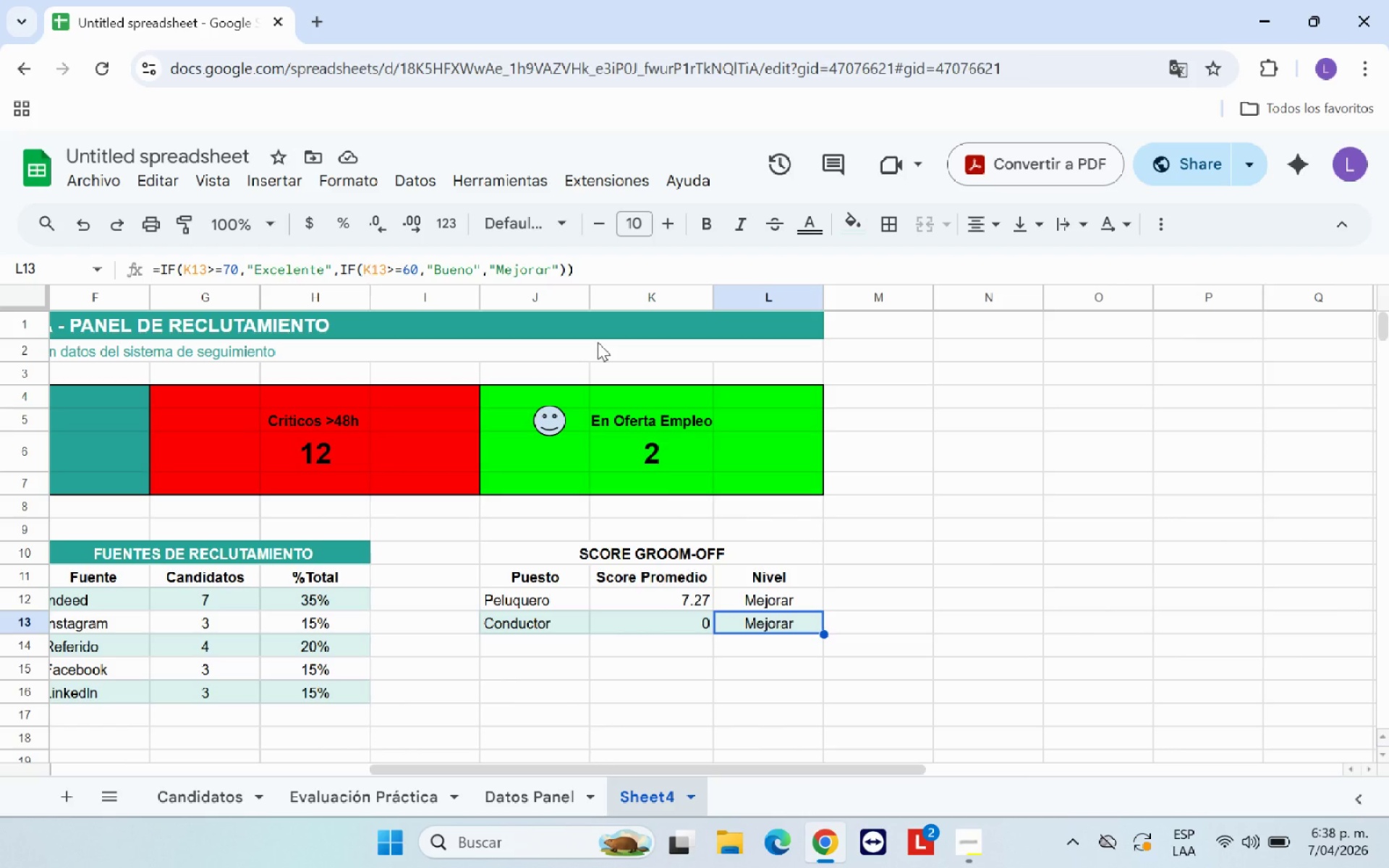 
left_click([563, 268])
 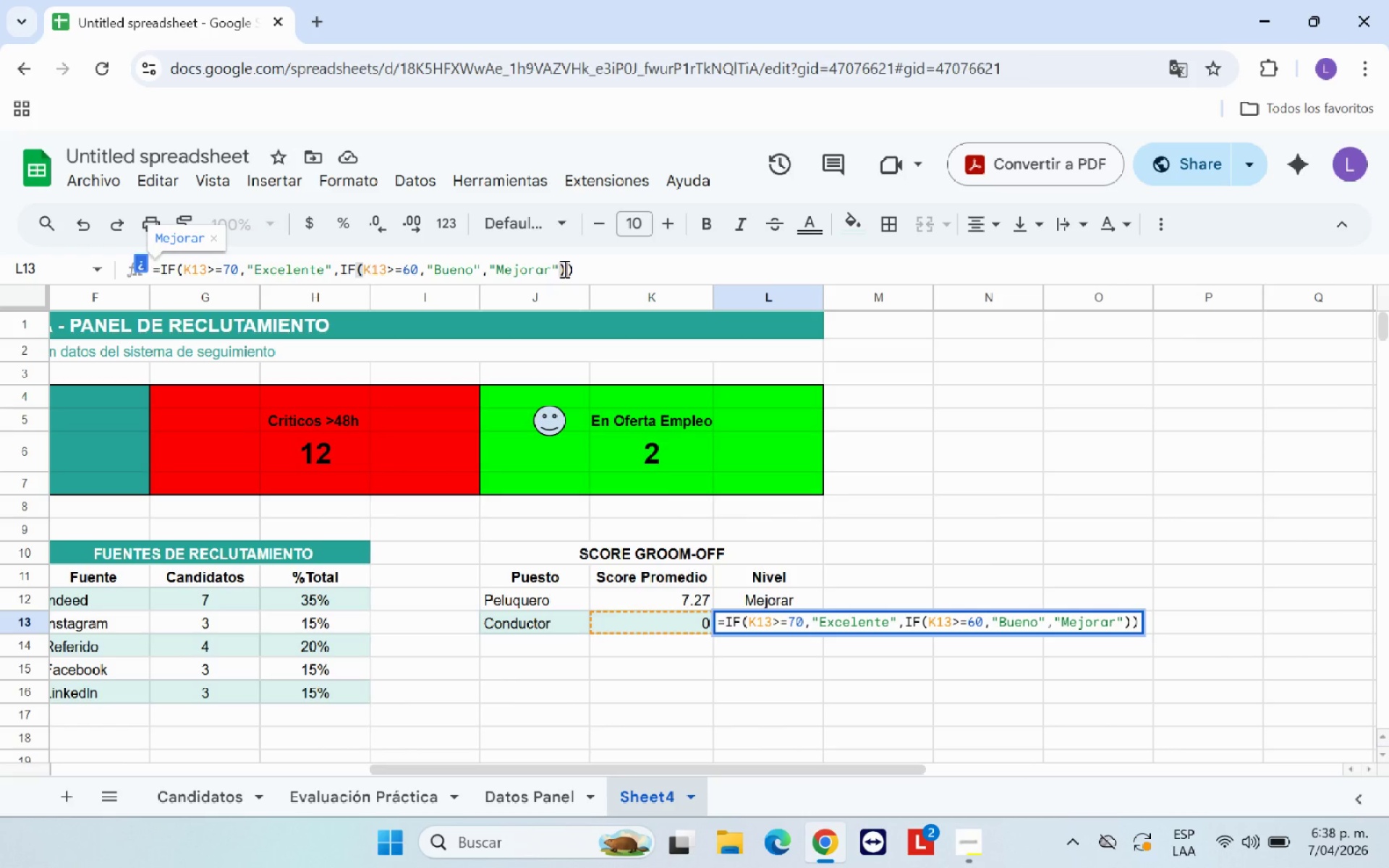 
left_click([563, 268])
 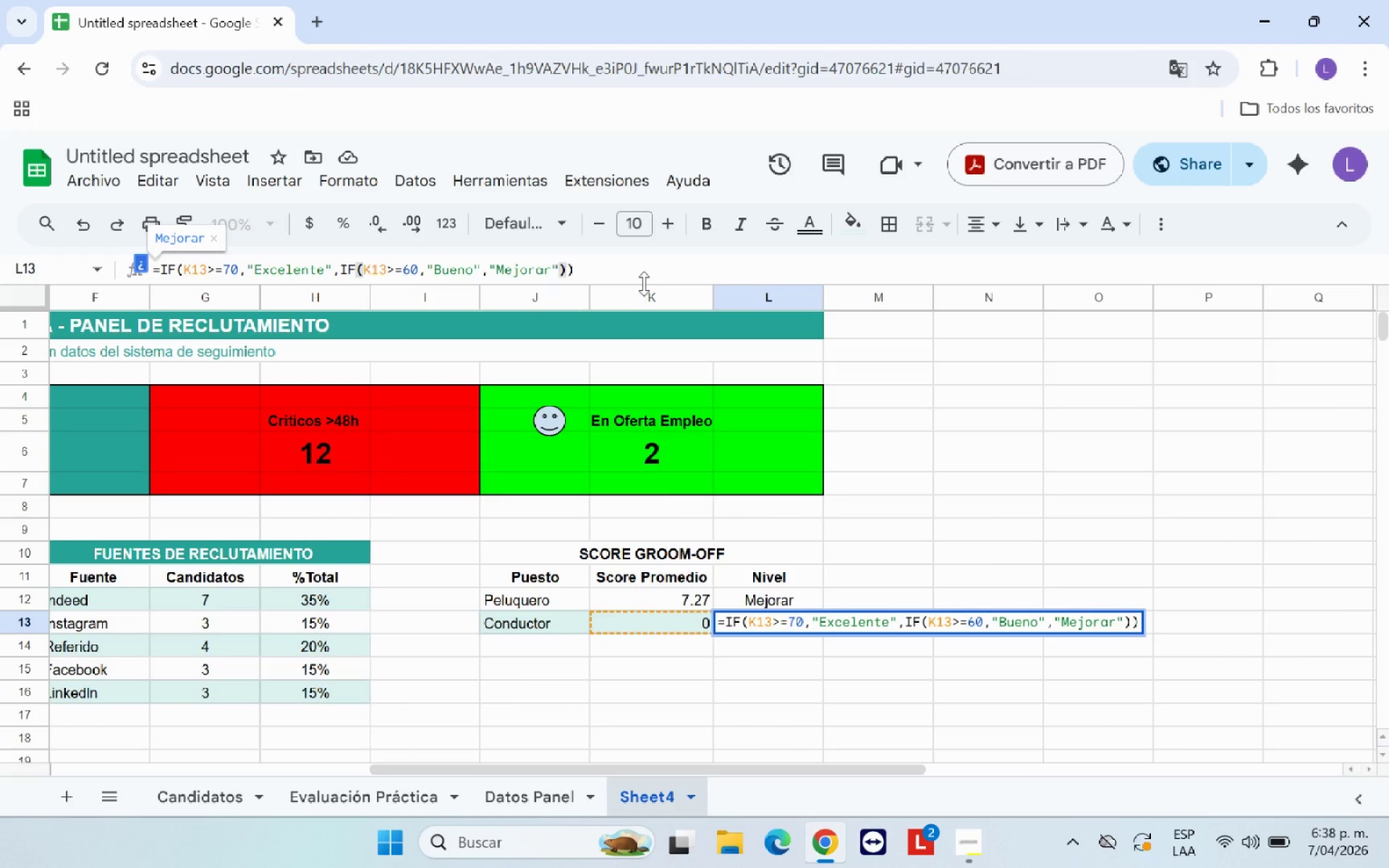 
wait(8.11)
 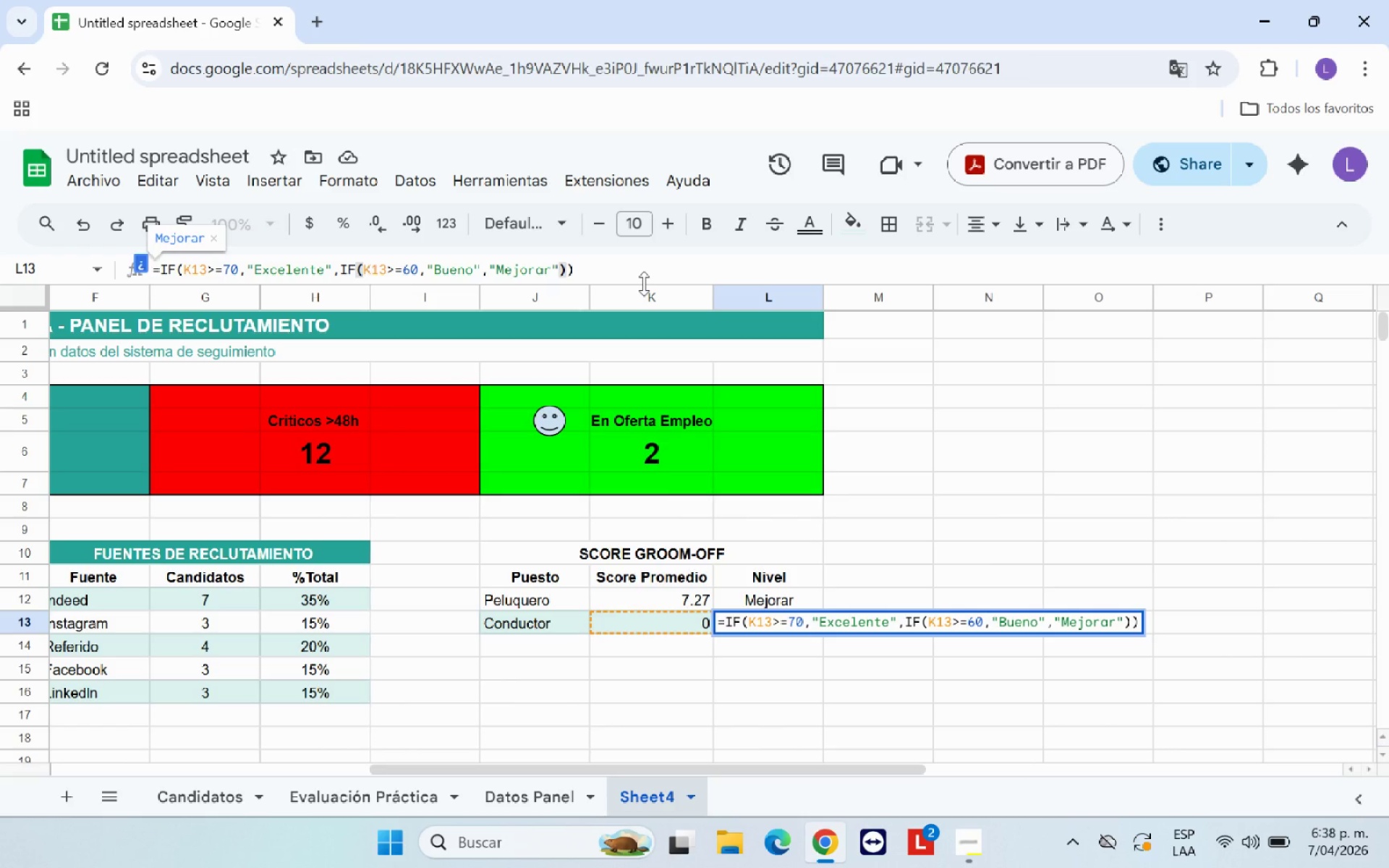 
key(Backspace)
type(,IF )
 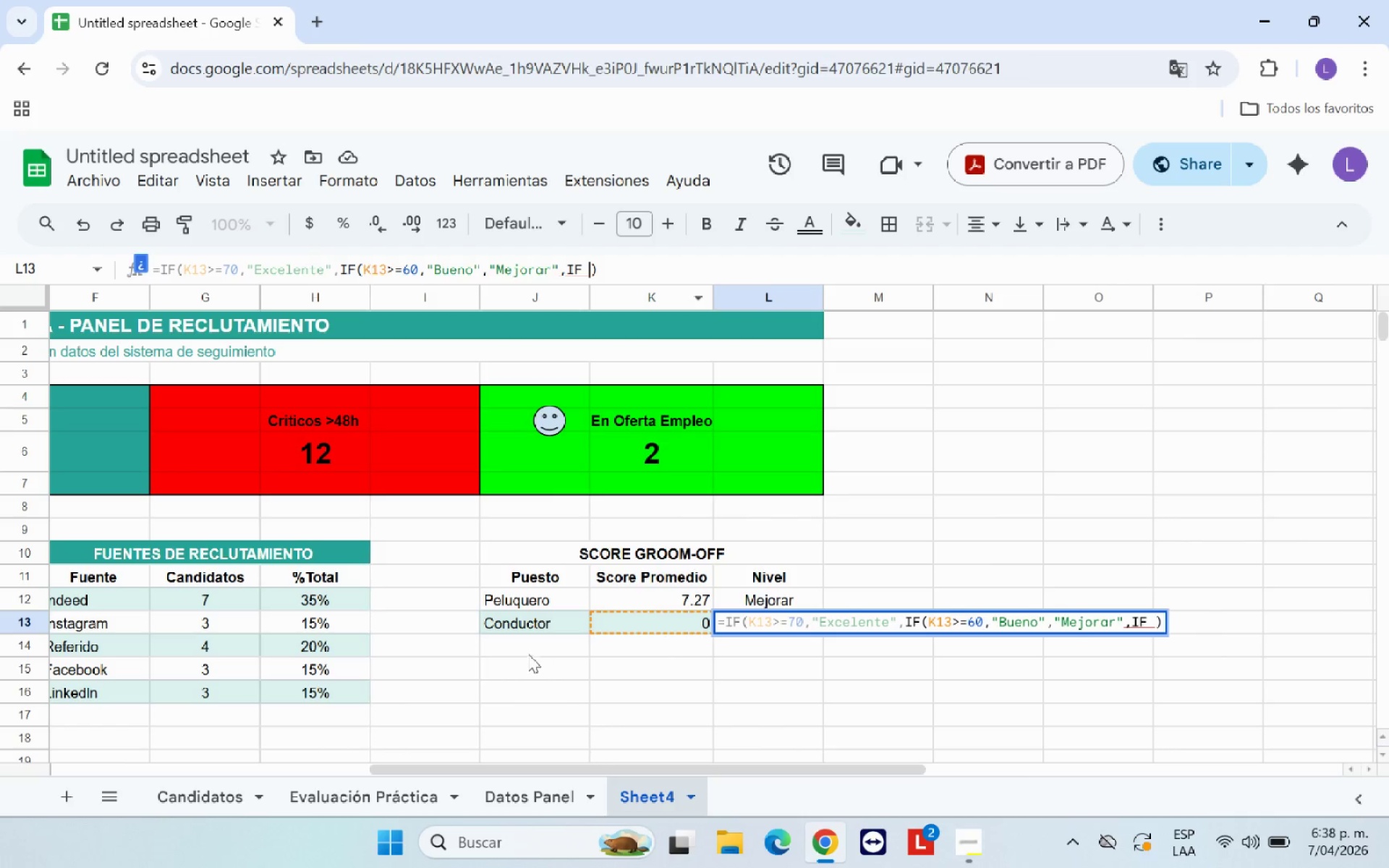 
left_click([599, 624])
 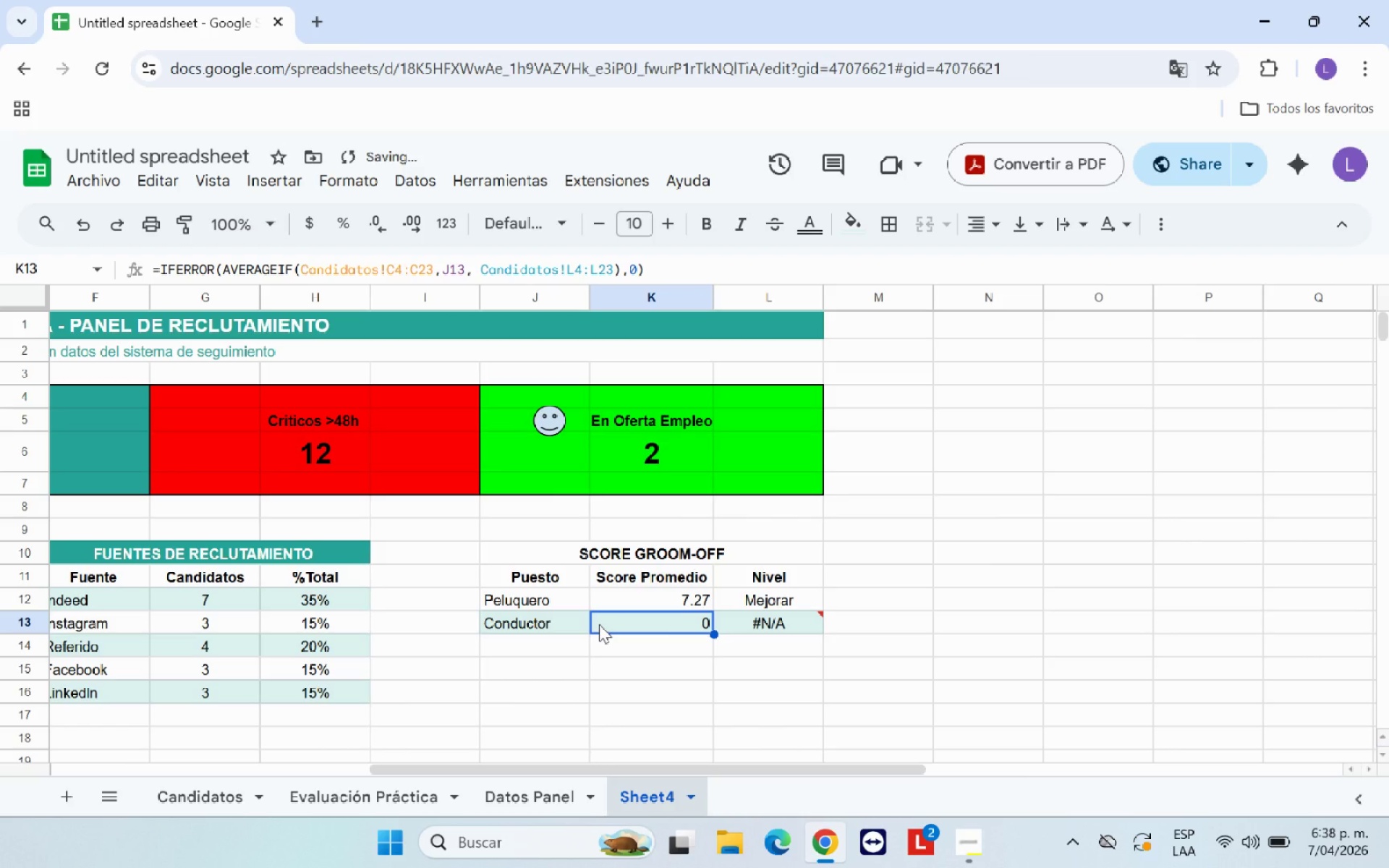 
left_click([734, 614])
 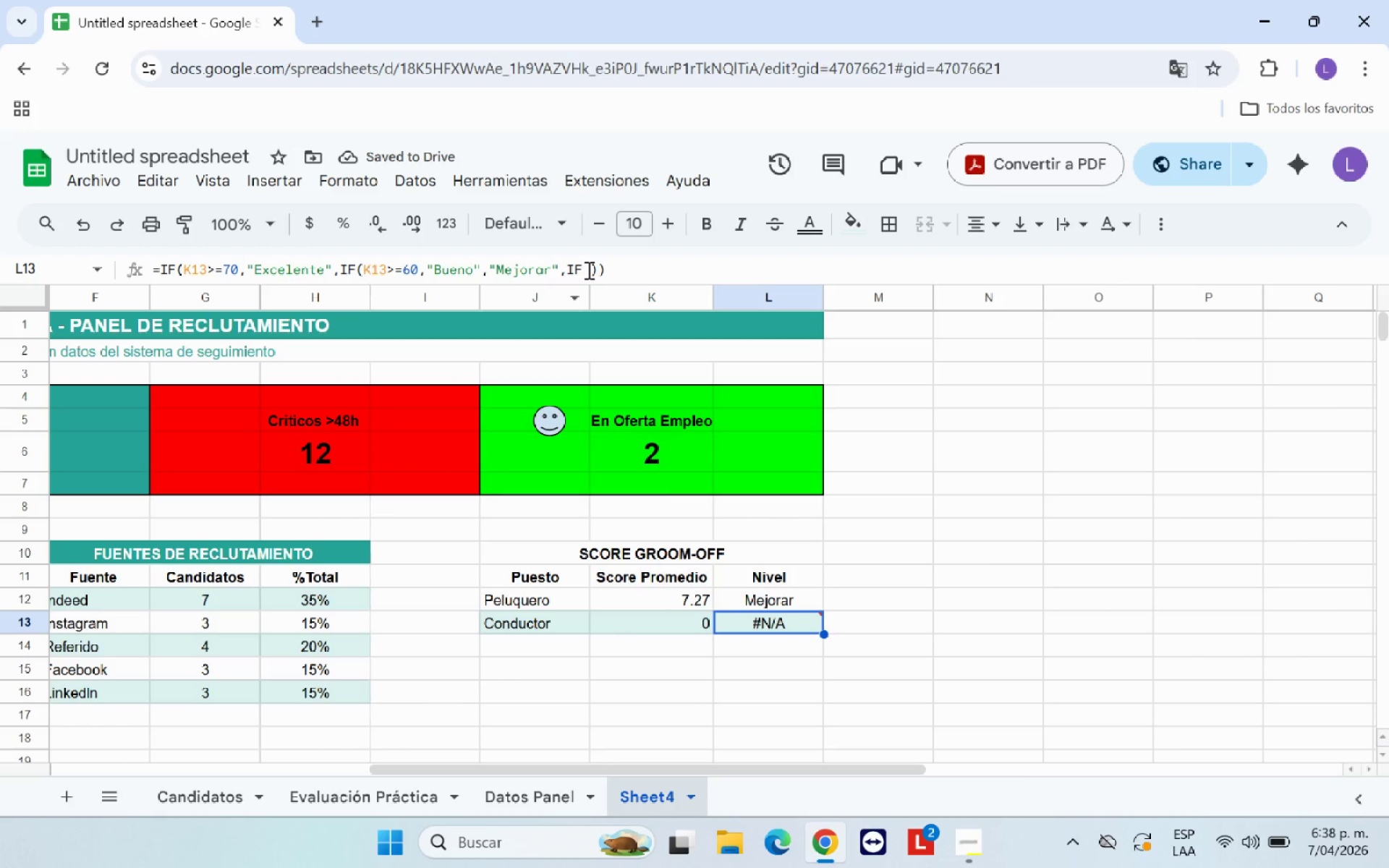 
left_click([582, 265])
 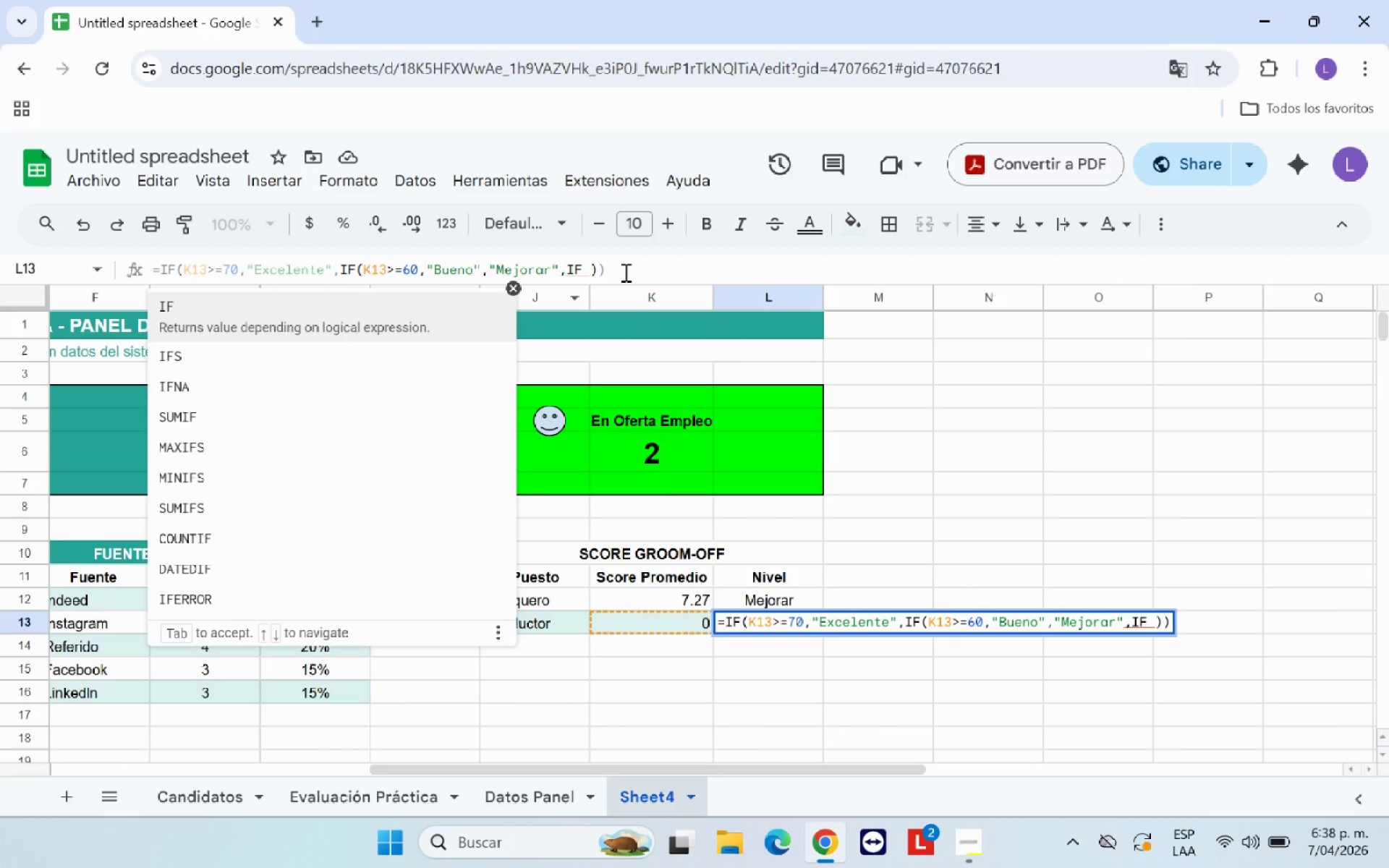 
key(Shift+8)
 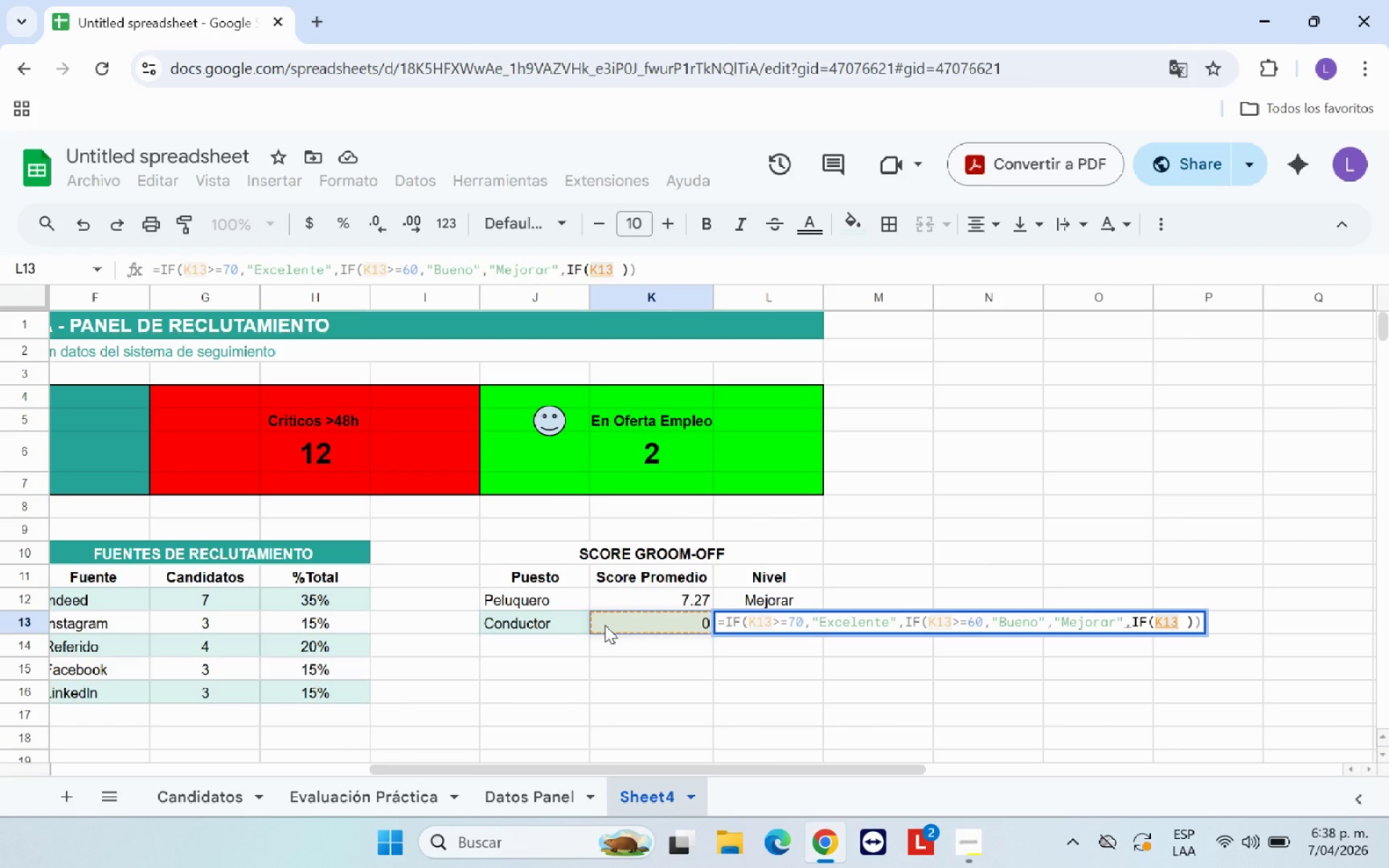 
wait(5.06)
 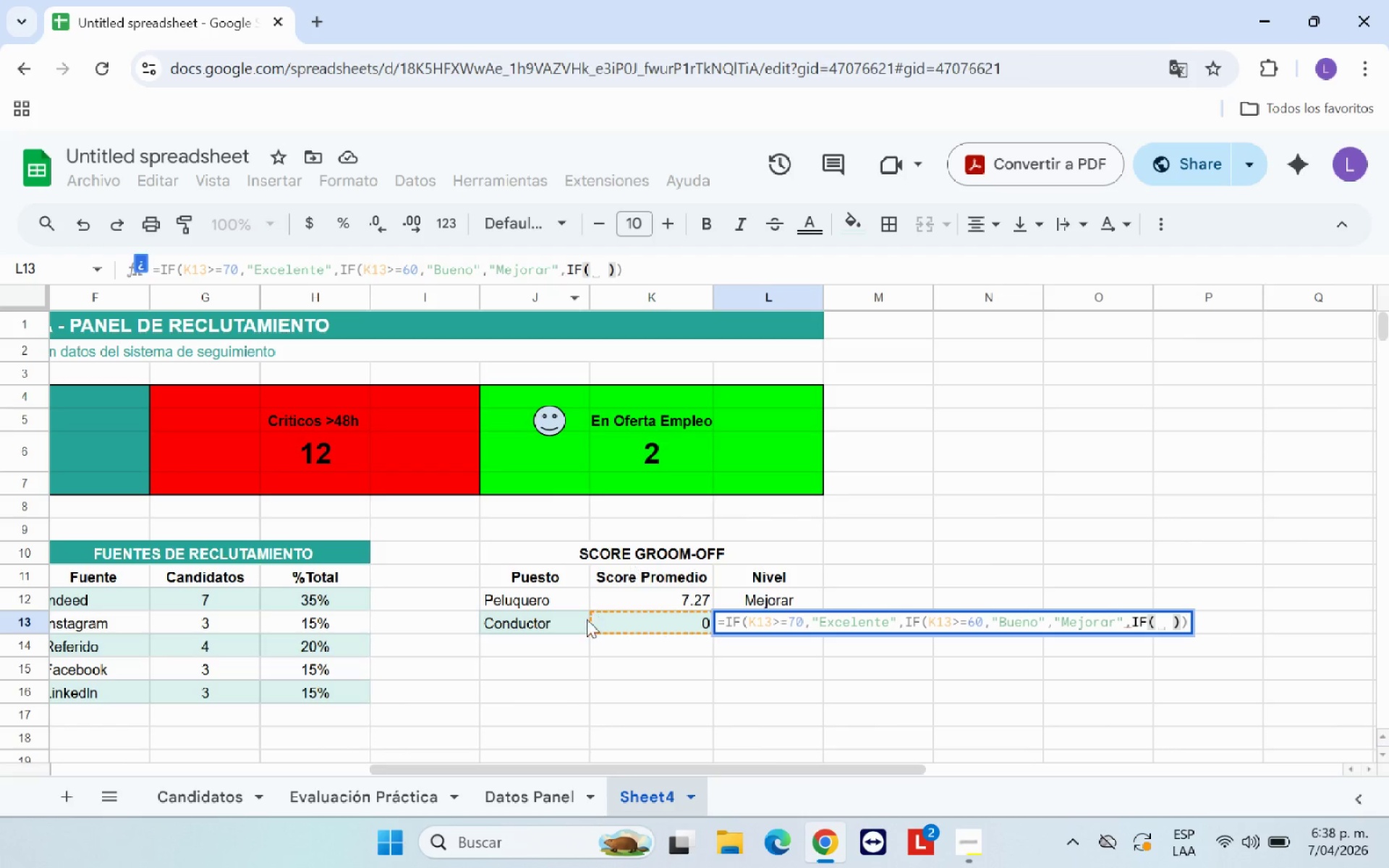 
key(Break)
 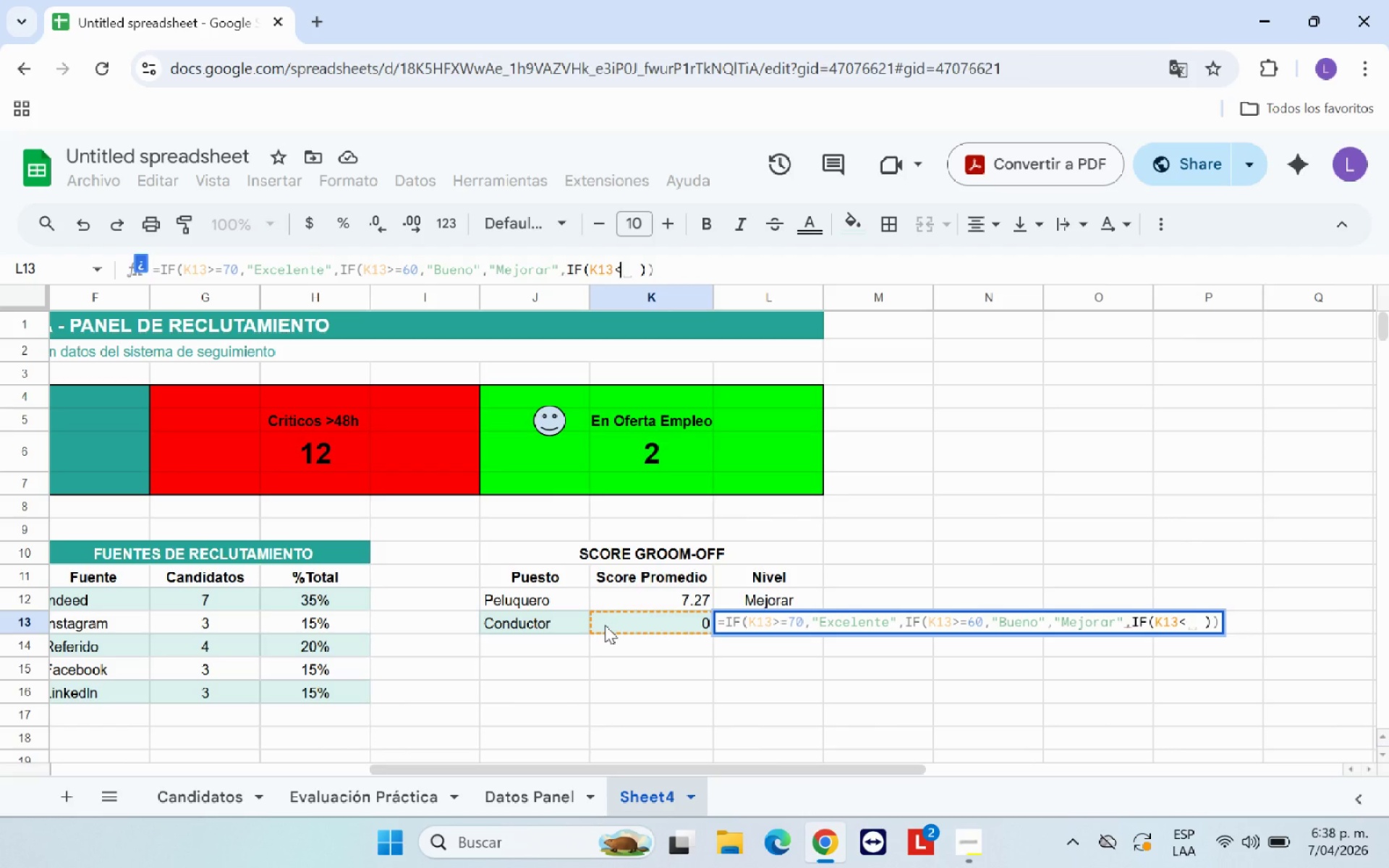 
key(Shift+0)
 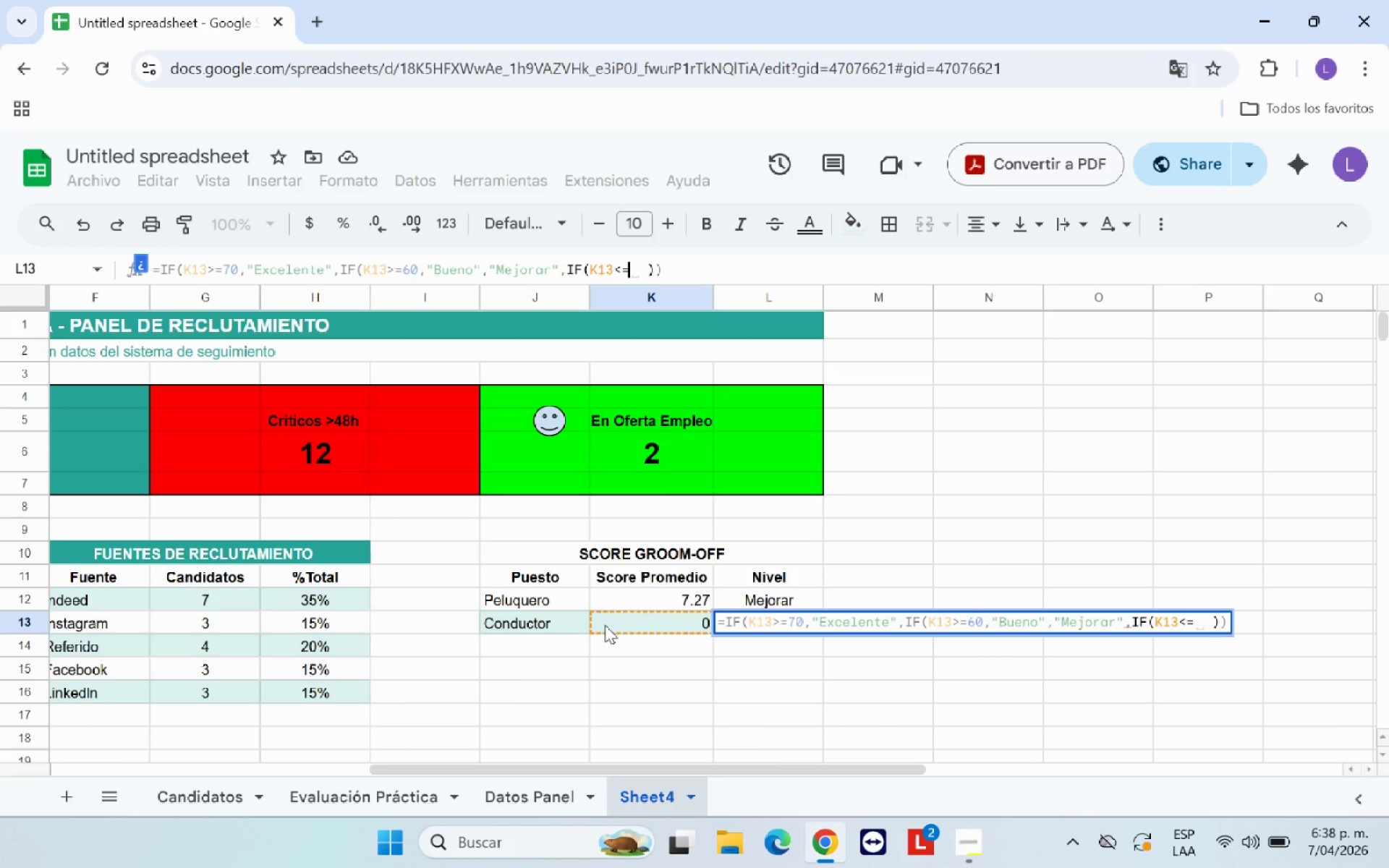 
key(0)
 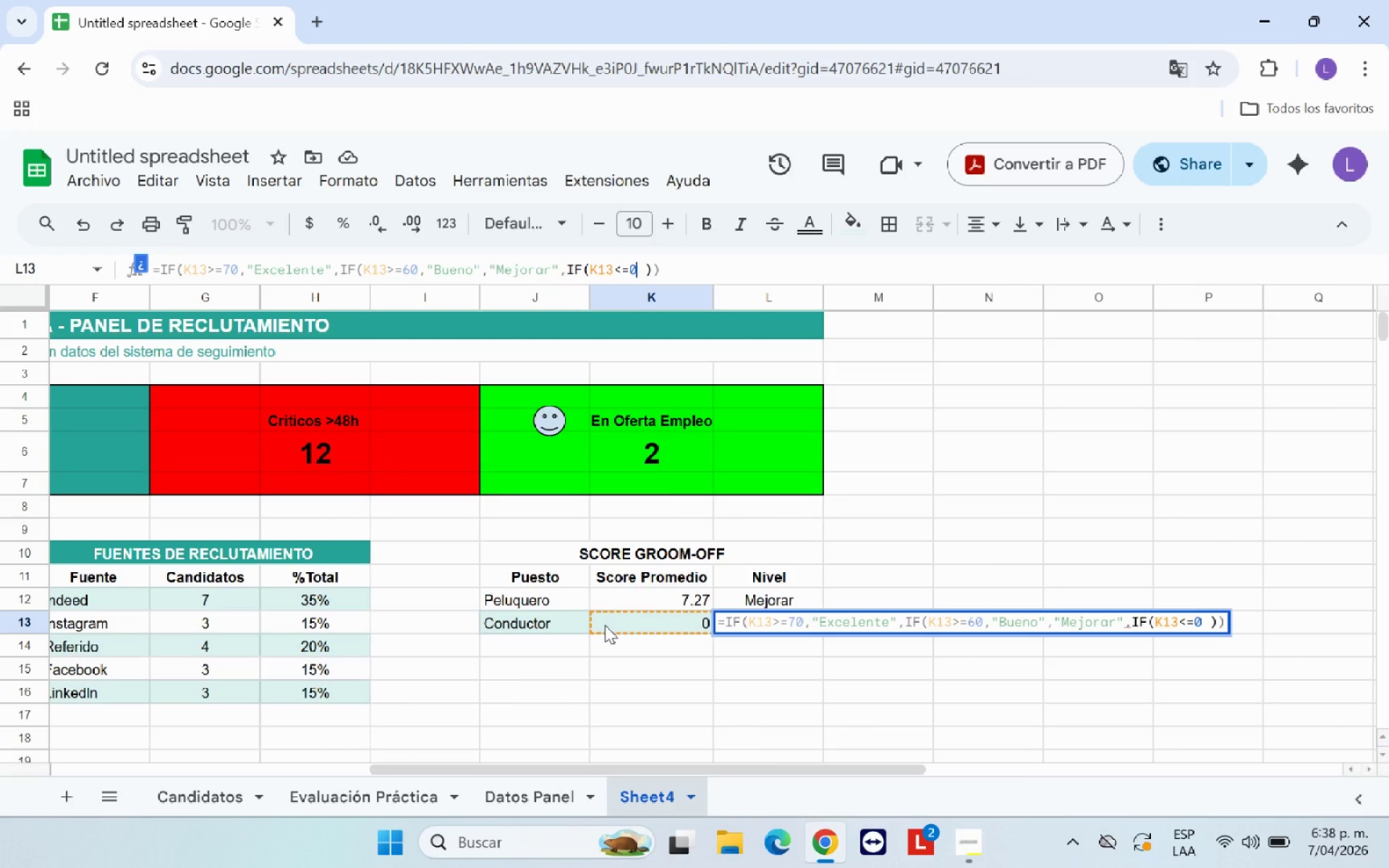 
key(Backspace)
 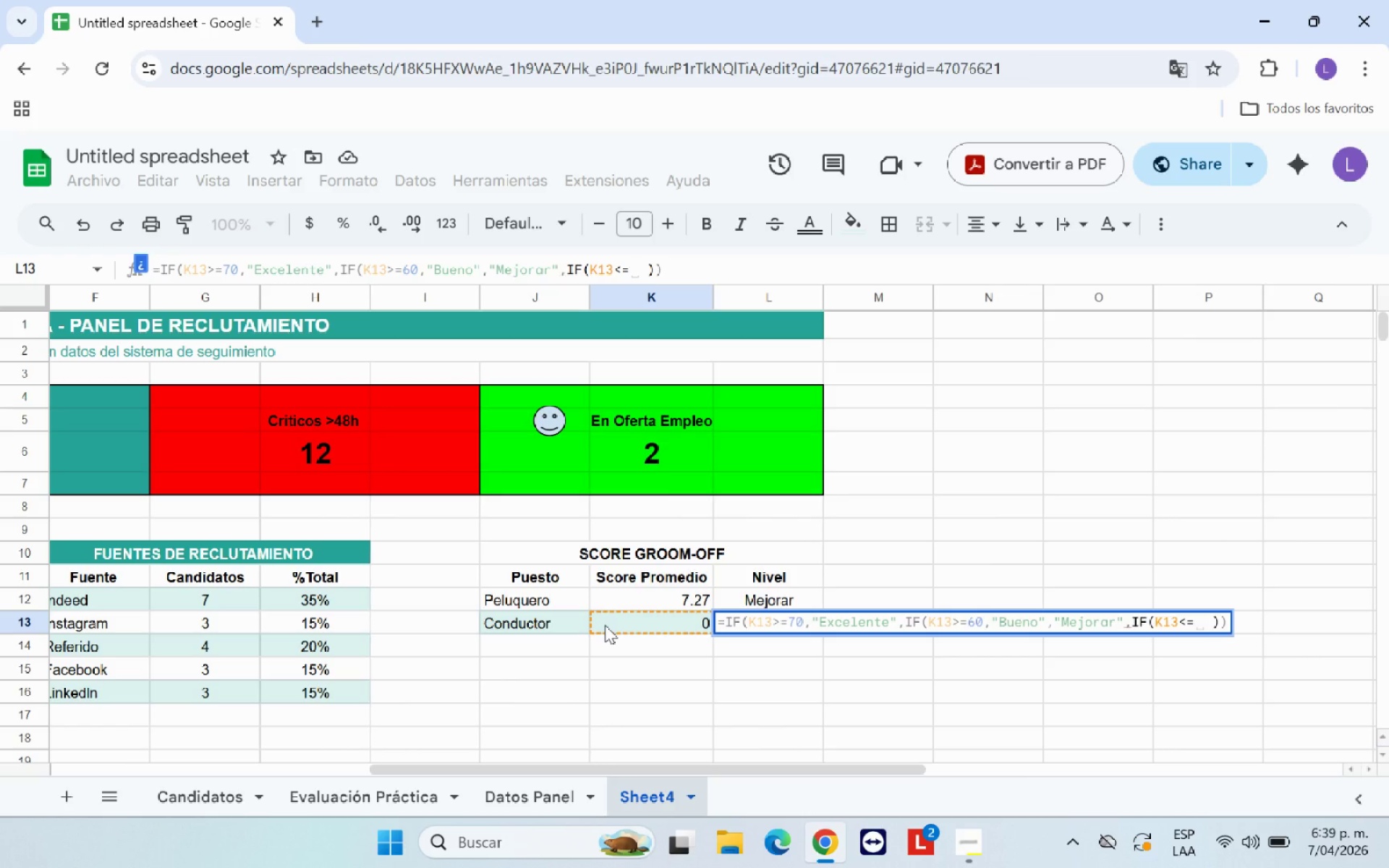 
wait(17.53)
 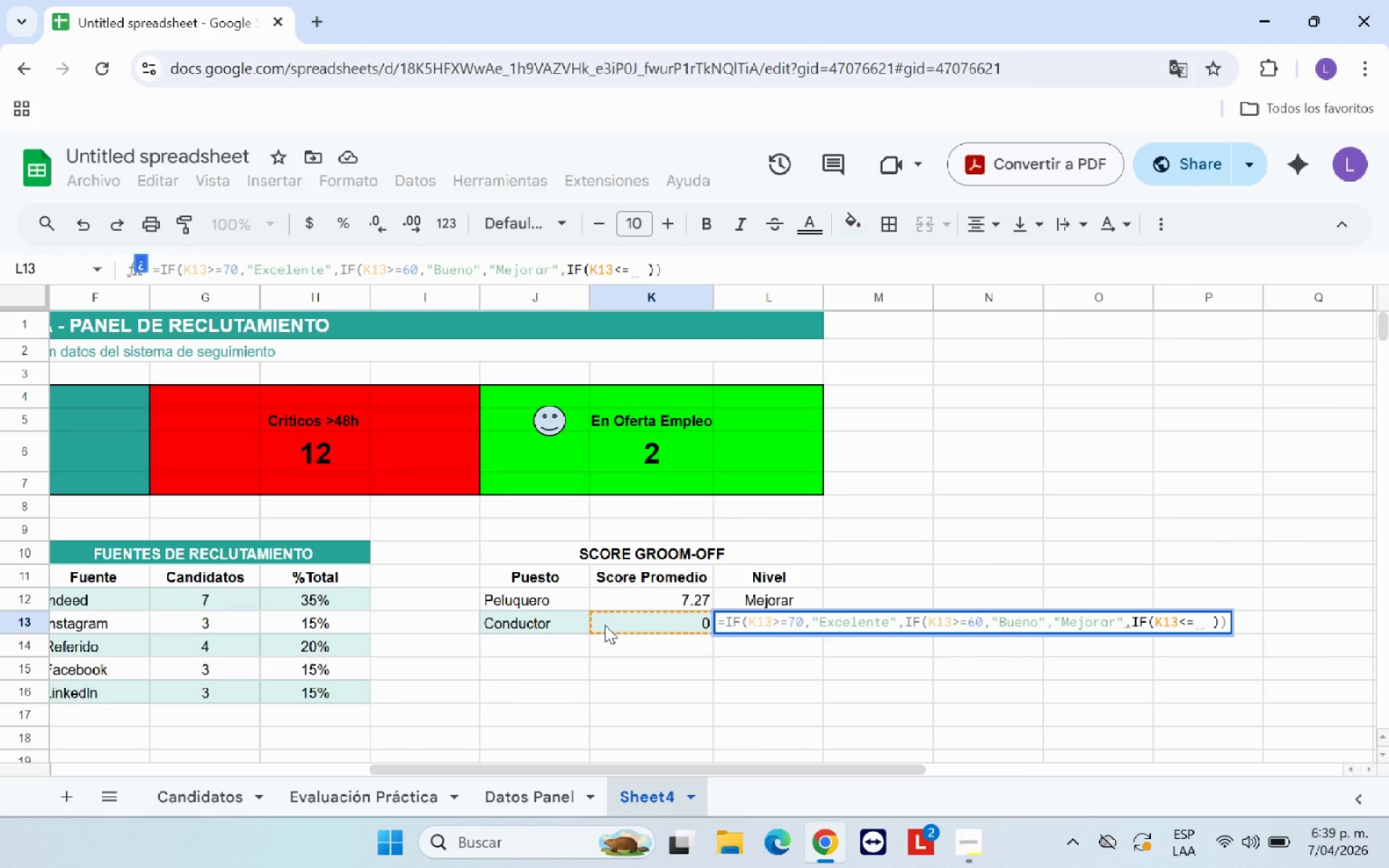 
type(60)
key(Backspace)
key(Backspace)
type(50.@MALO)
key(Backspace)
key(Backspace)
key(Backspace)
type(alo@,@Bajo@)
 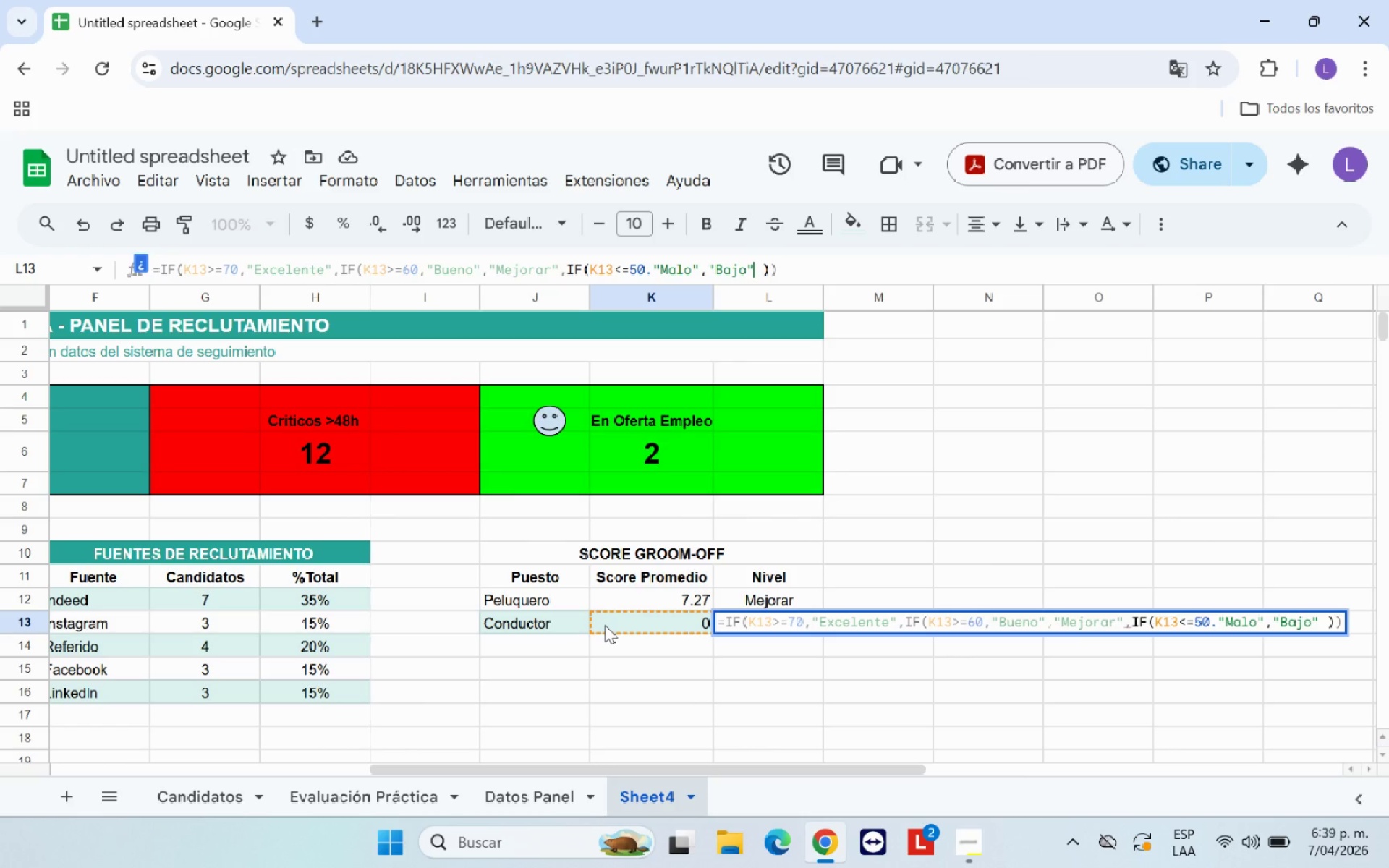 
key(ArrowRight)
 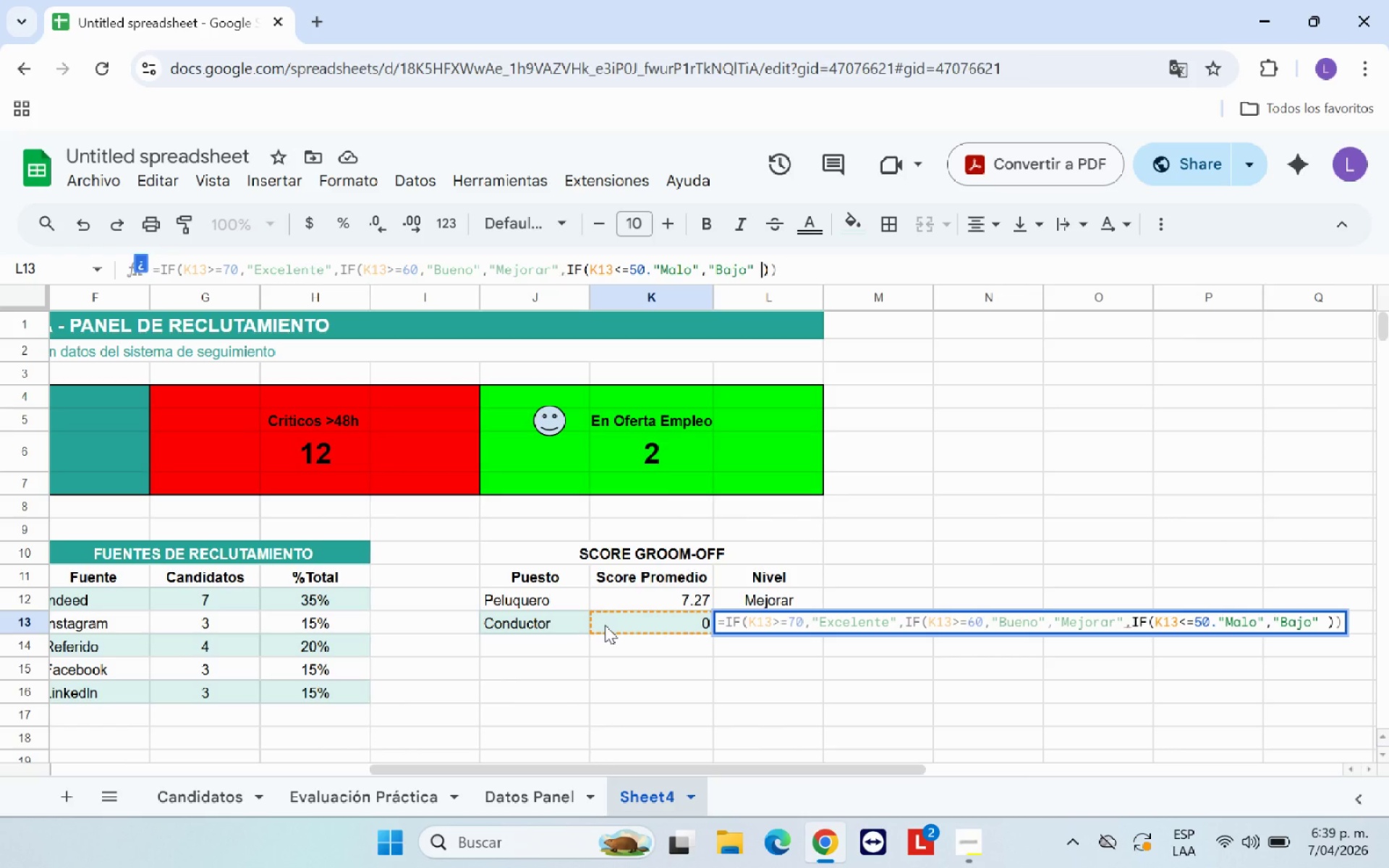 
key(Backspace)
 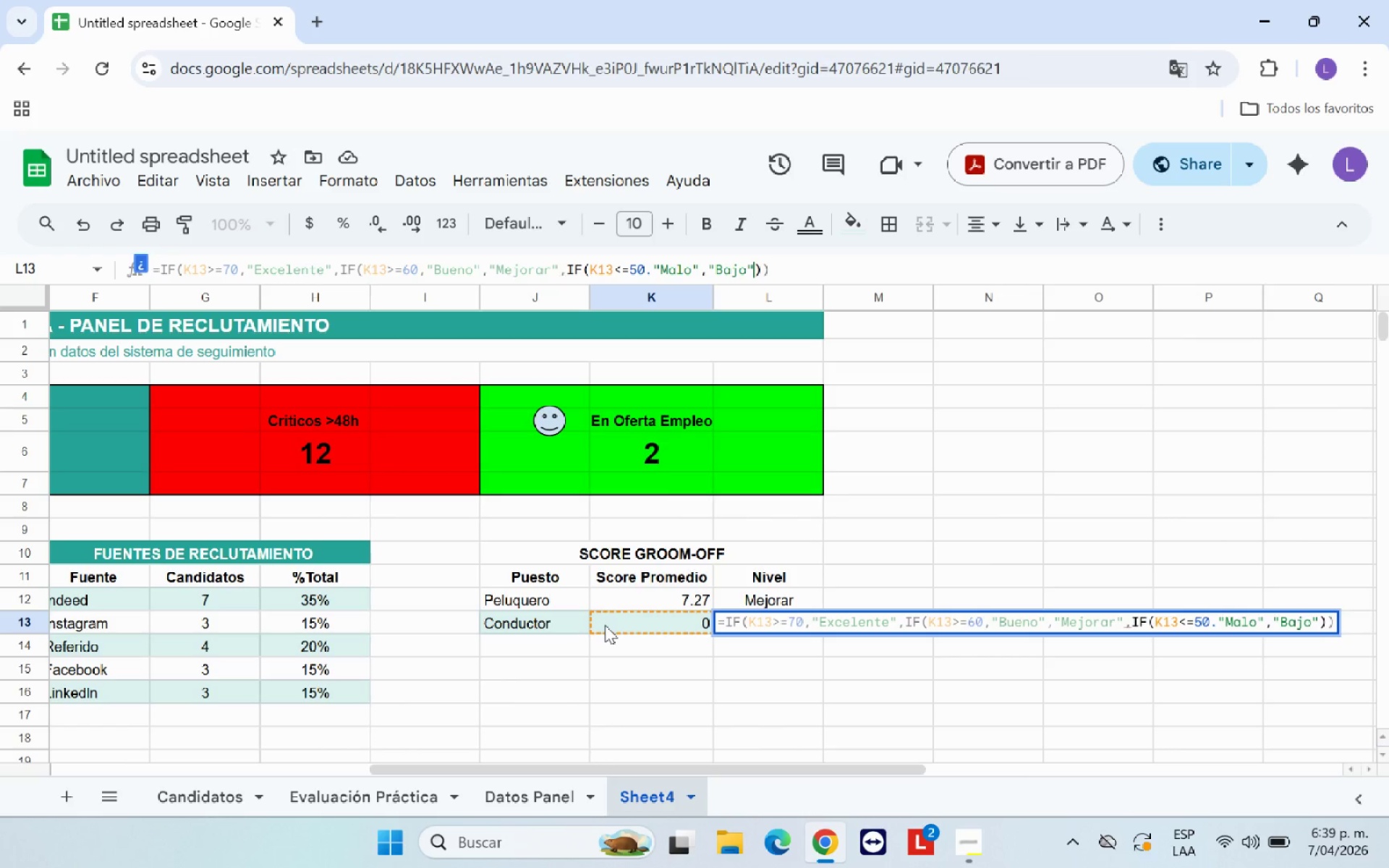 
key(Enter)
 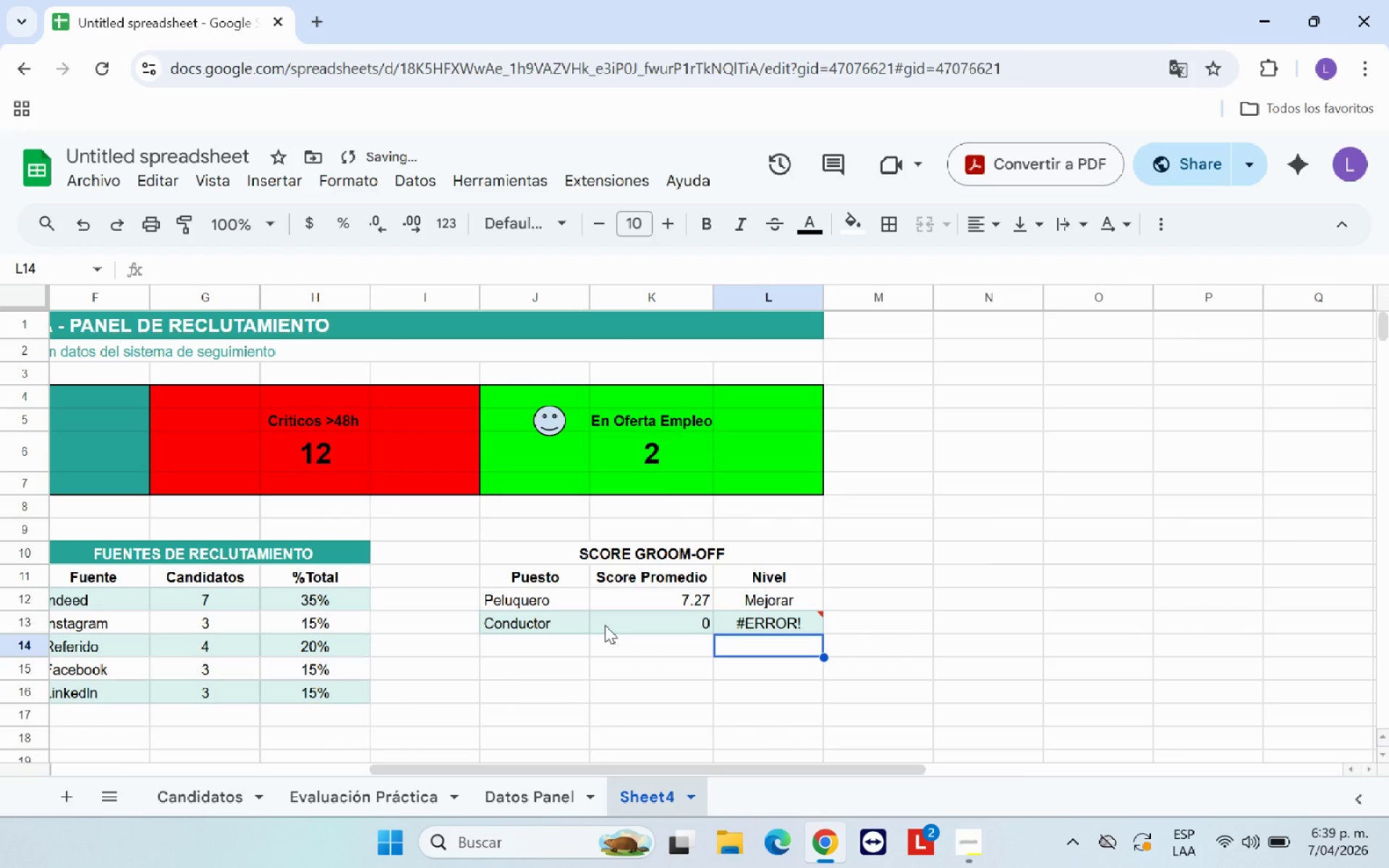 
key(ArrowUp)
 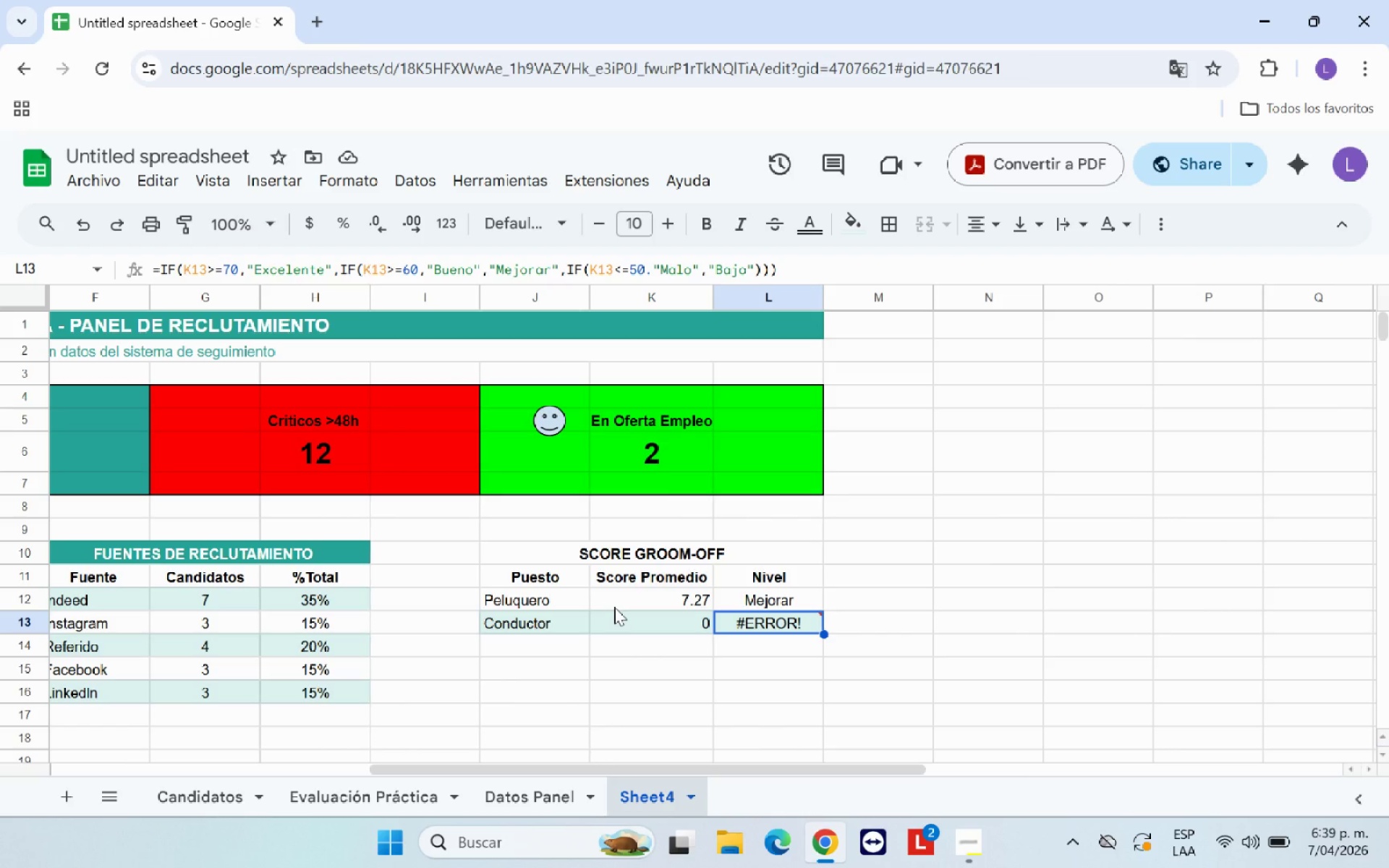 
wait(15.83)
 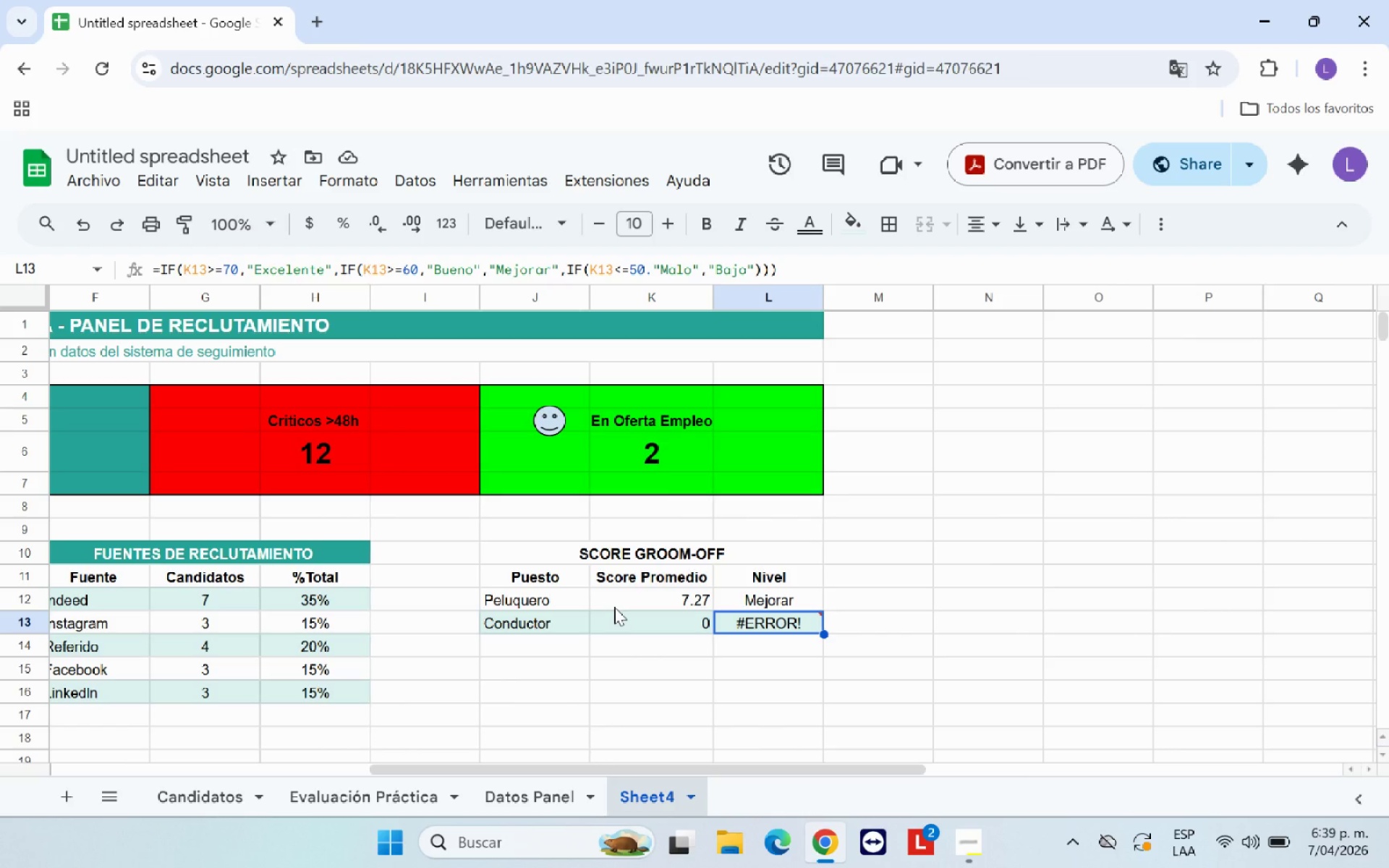 
double_click([772, 268])
 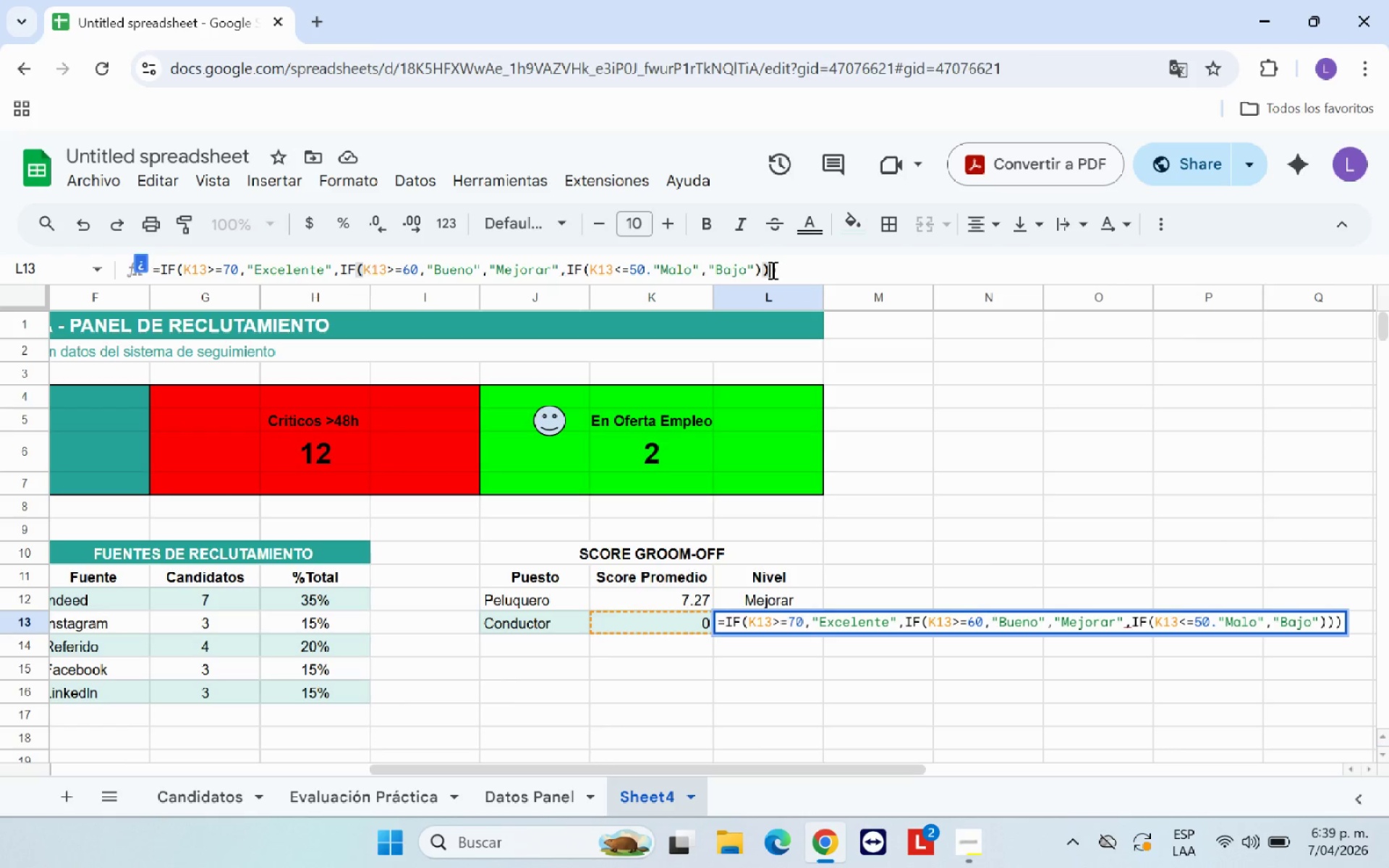 
key(Backspace)
 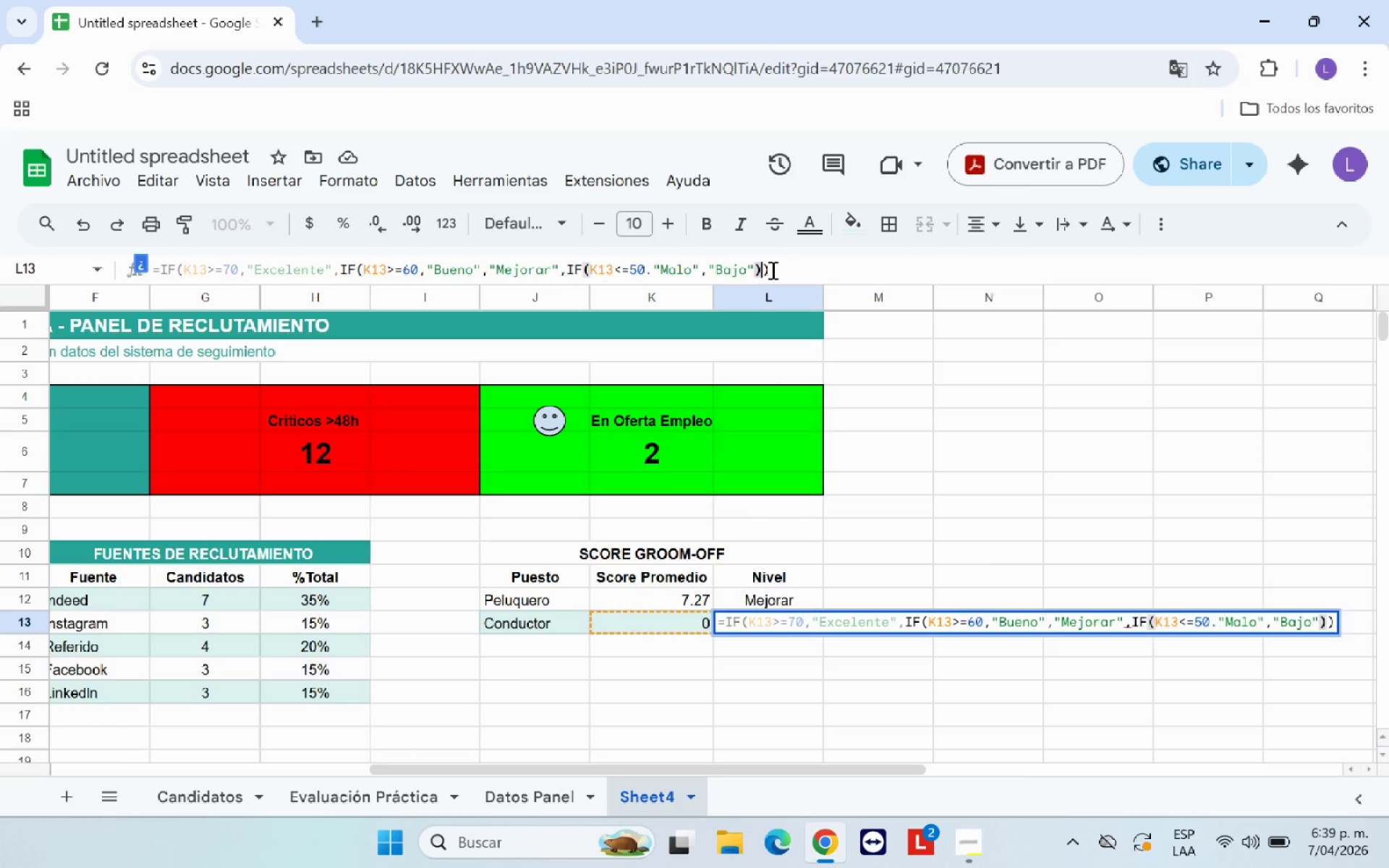 
key(Enter)
 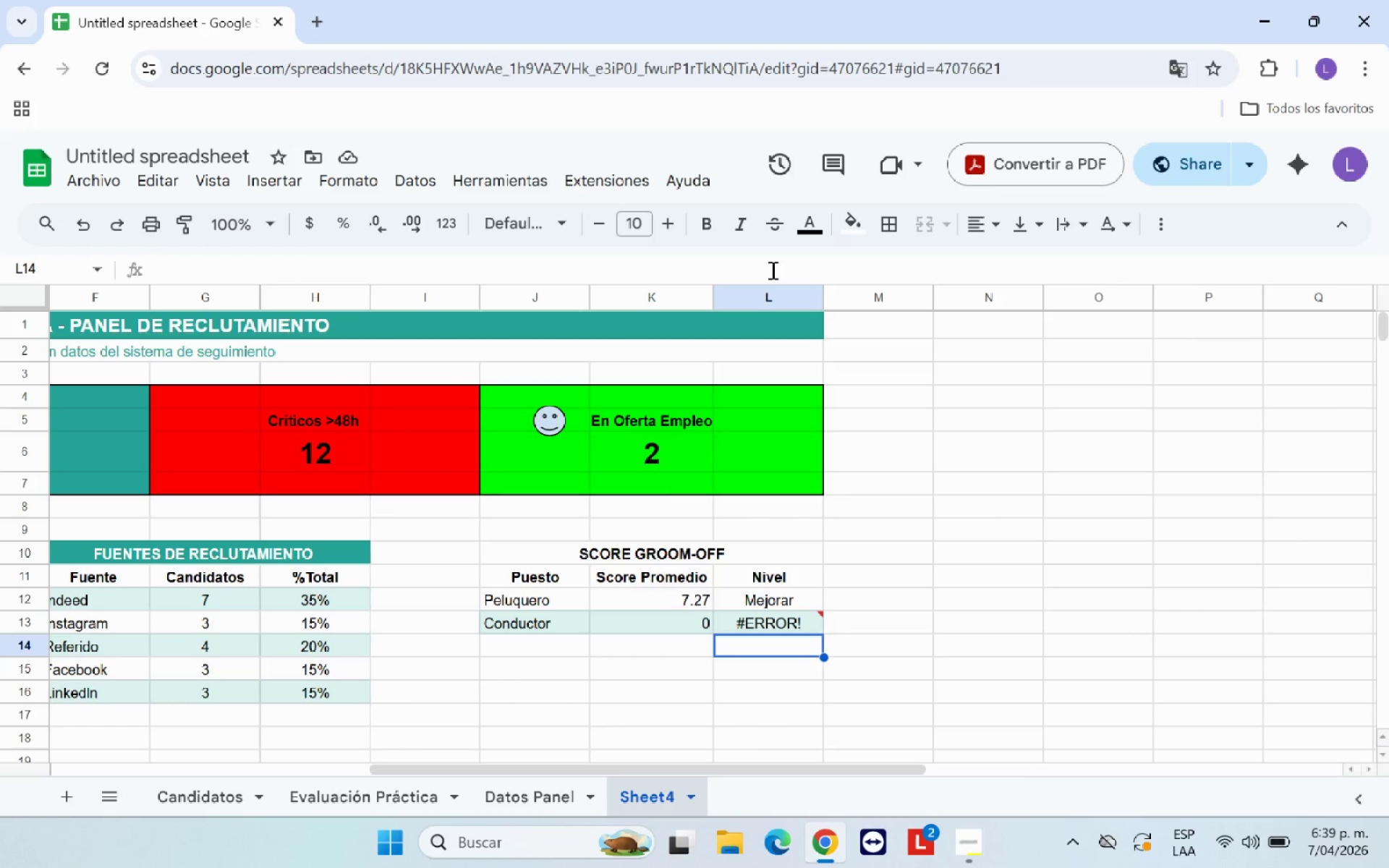 
key(ArrowUp)
 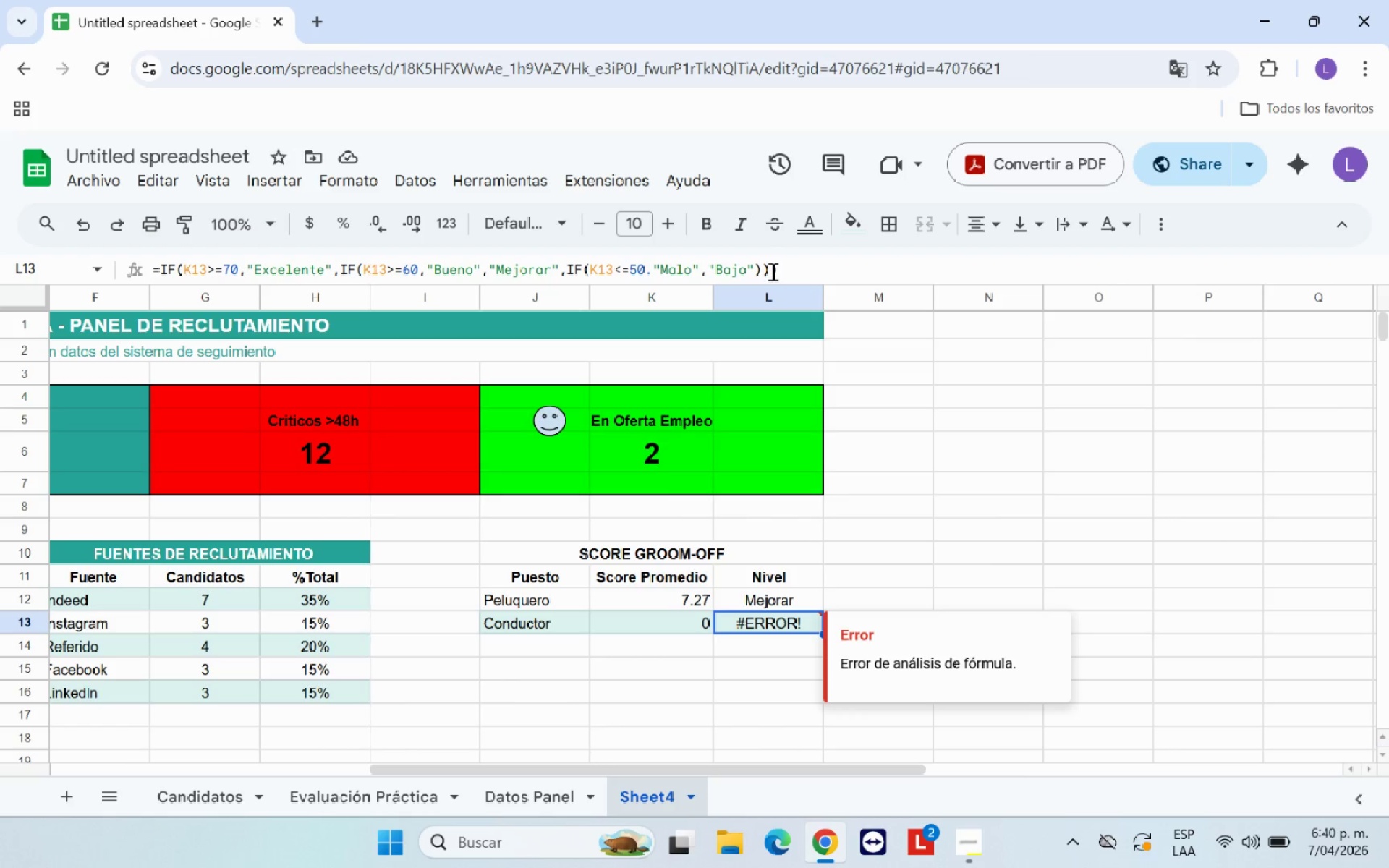 
left_click([782, 272])
 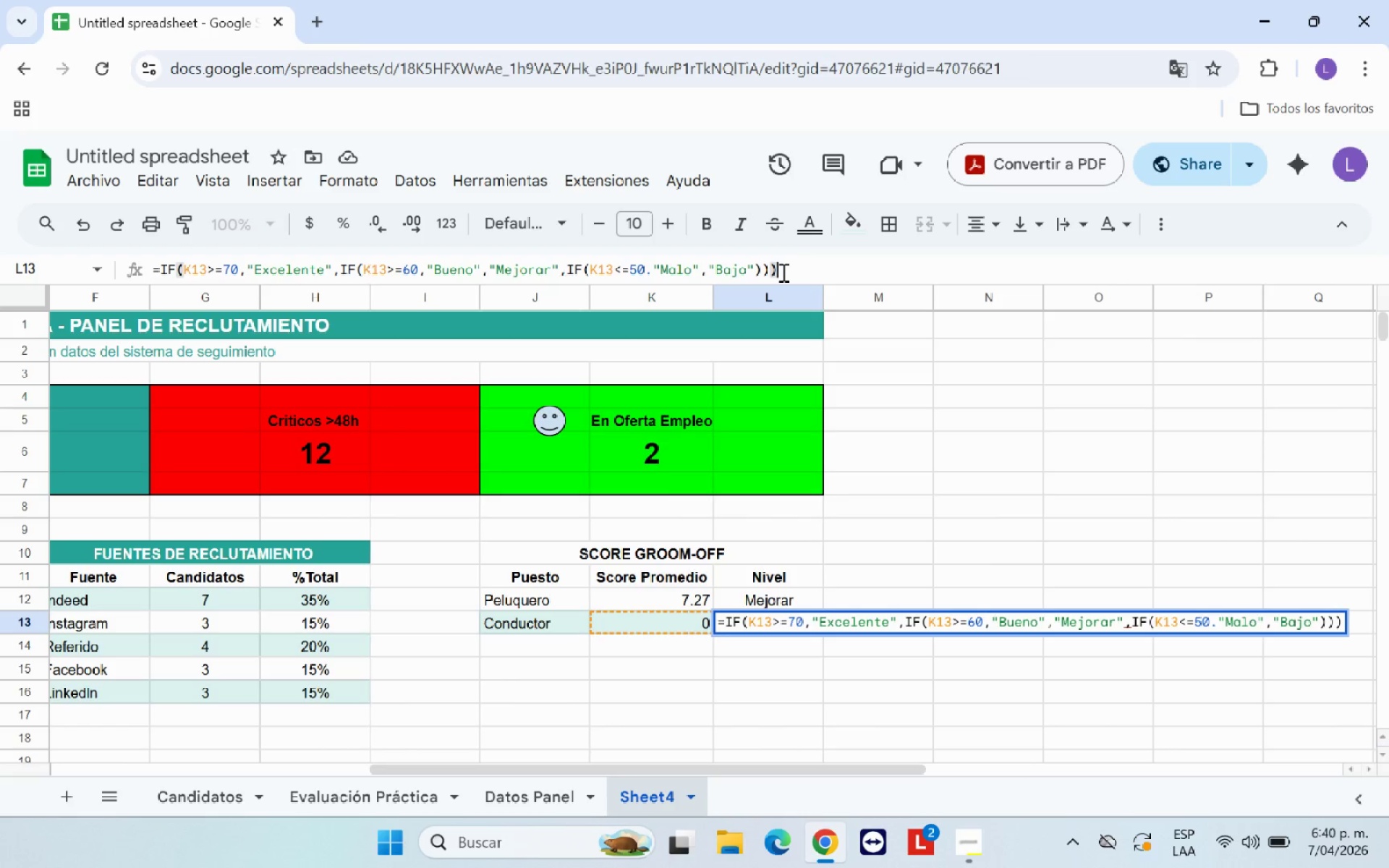 
key(Backspace)
 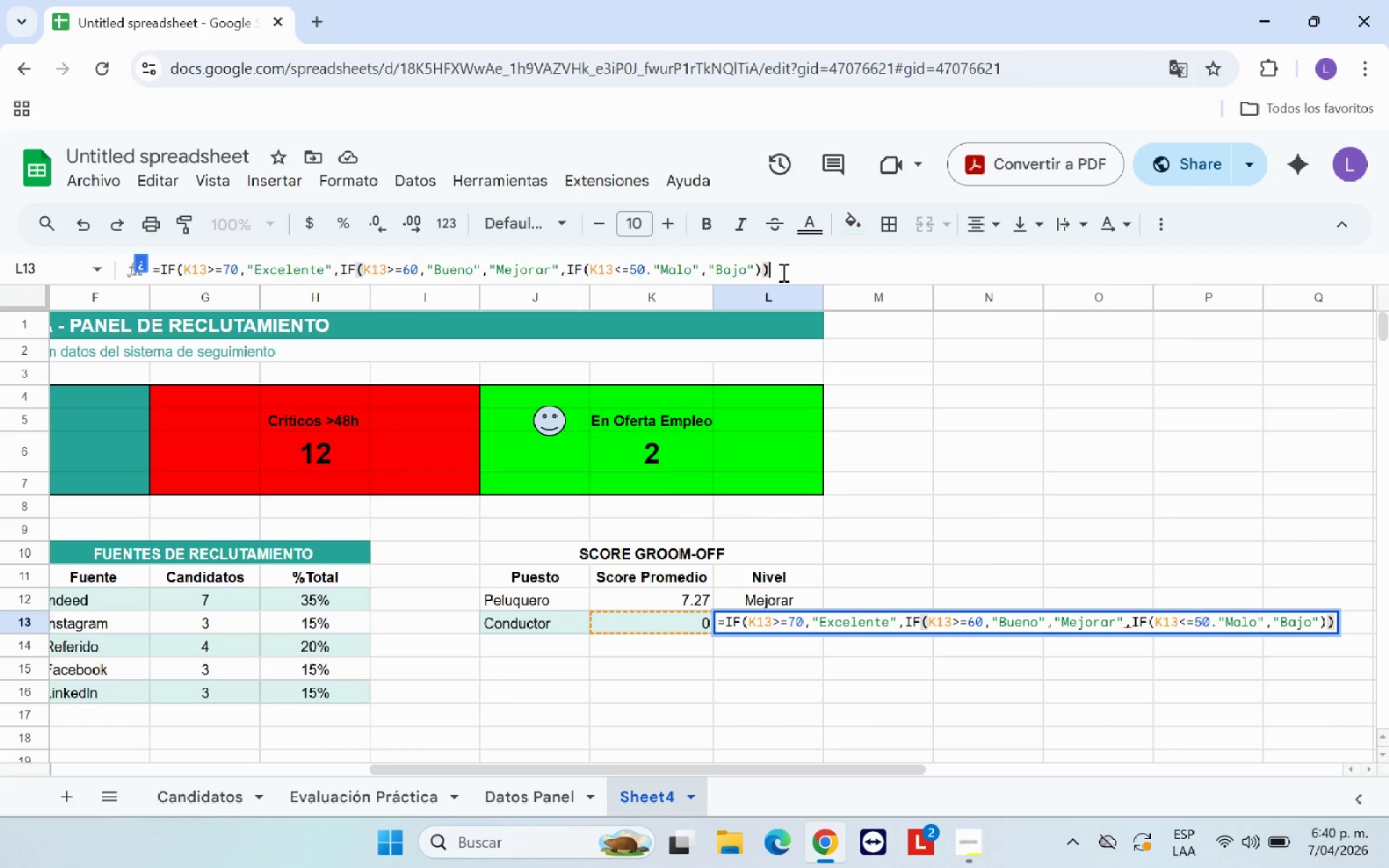 
key(Backspace)
 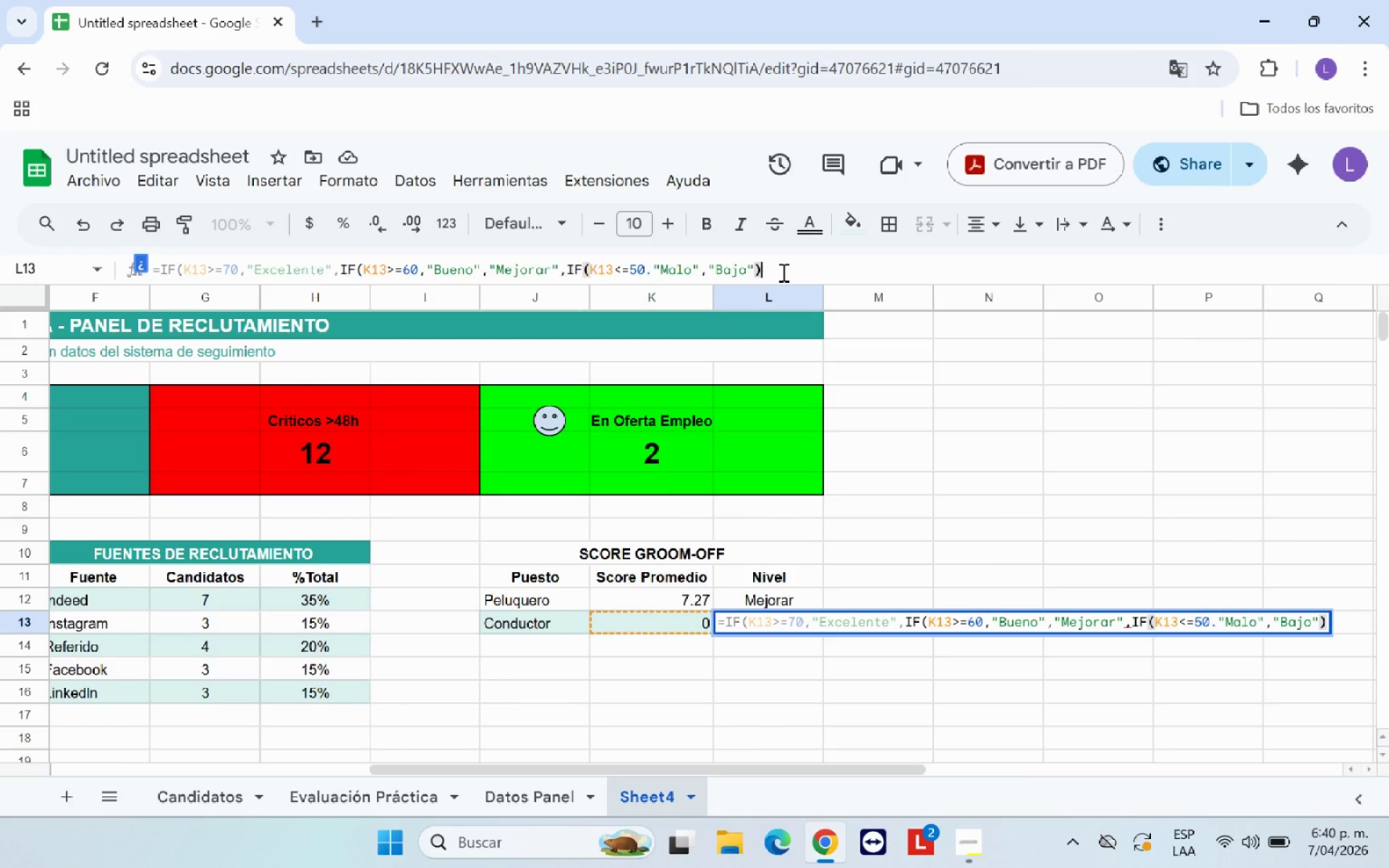 
wait(12.23)
 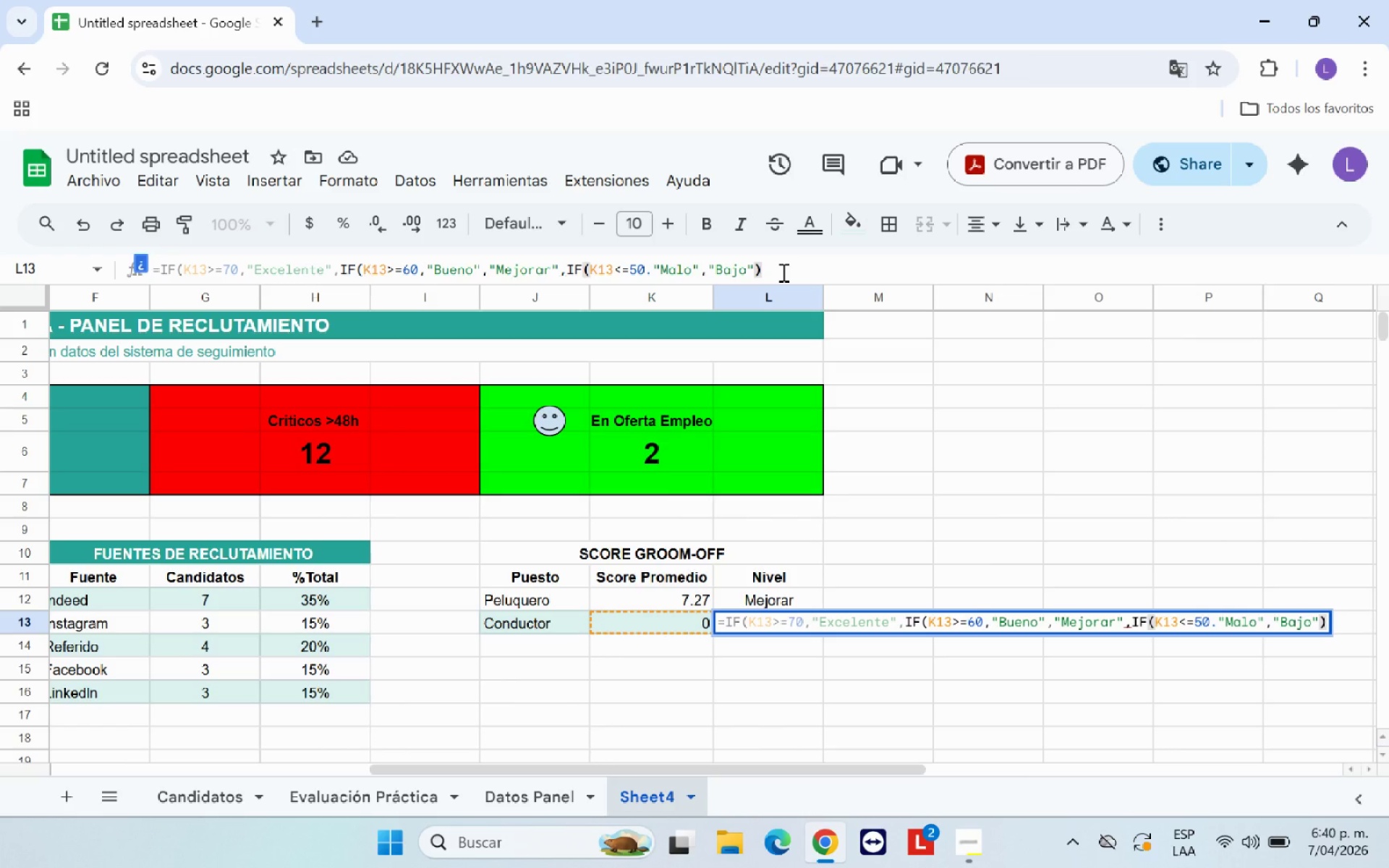 
type(((()
 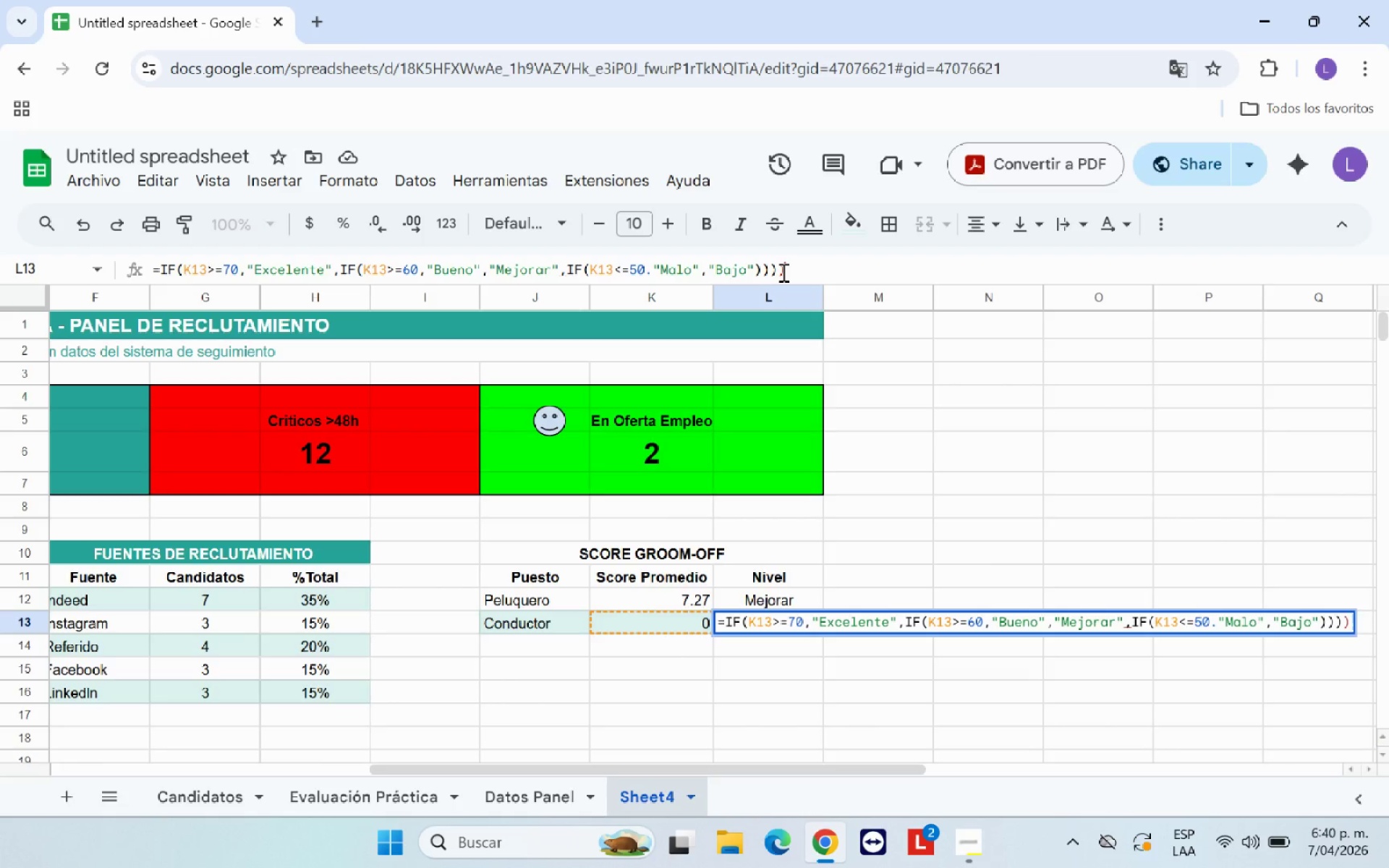 
key(Enter)
 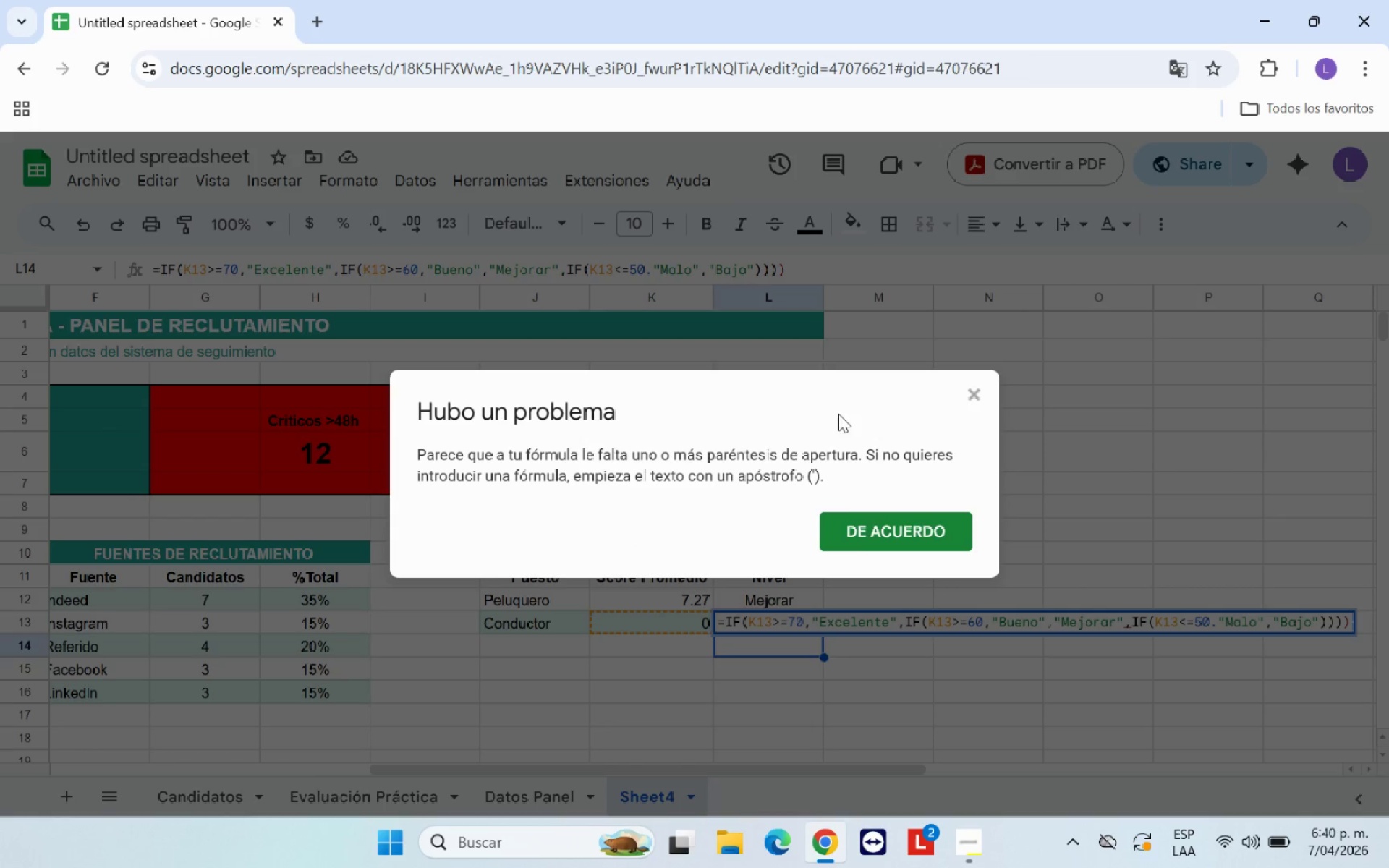 
left_click([860, 537])
 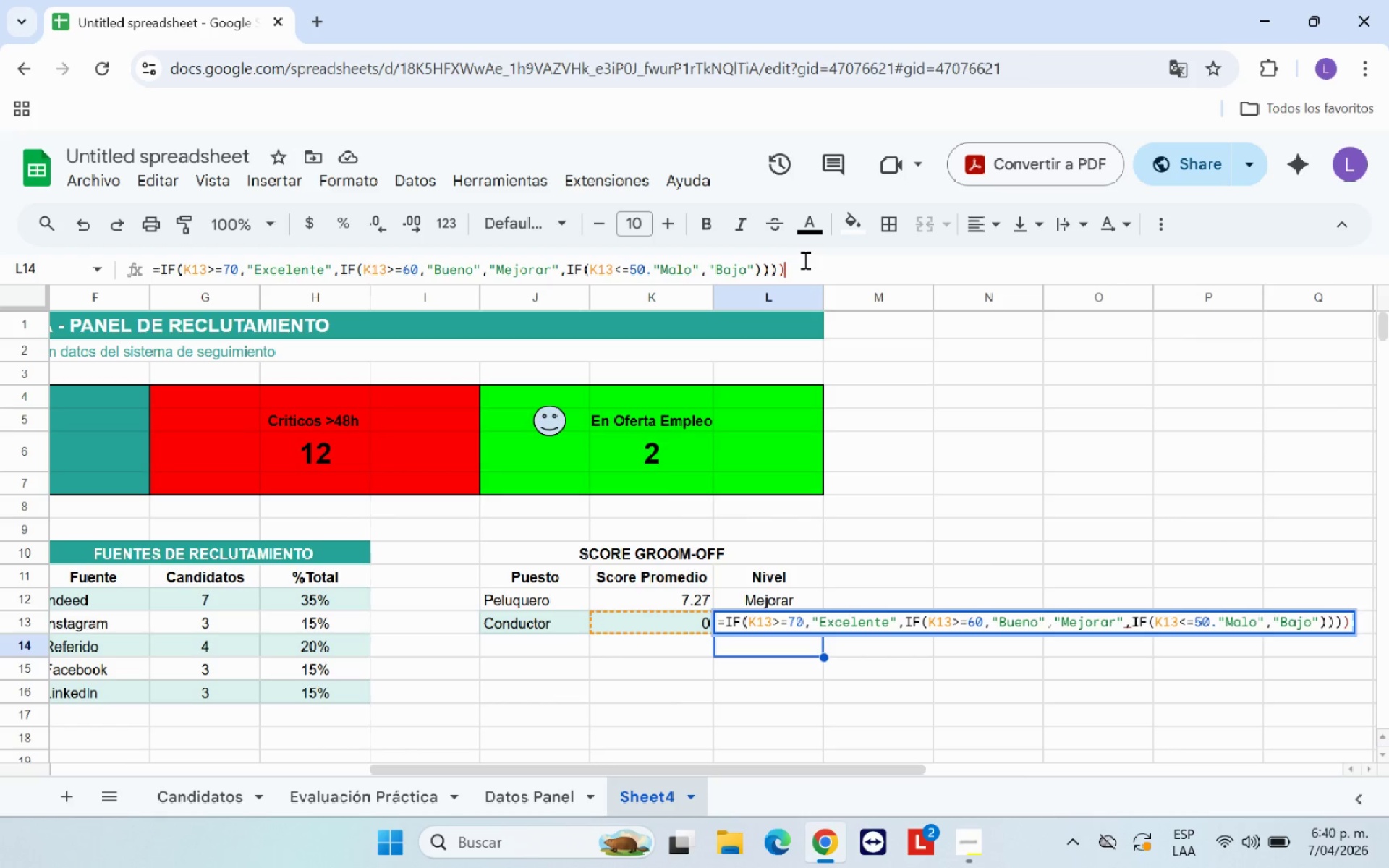 
key(Backspace)
 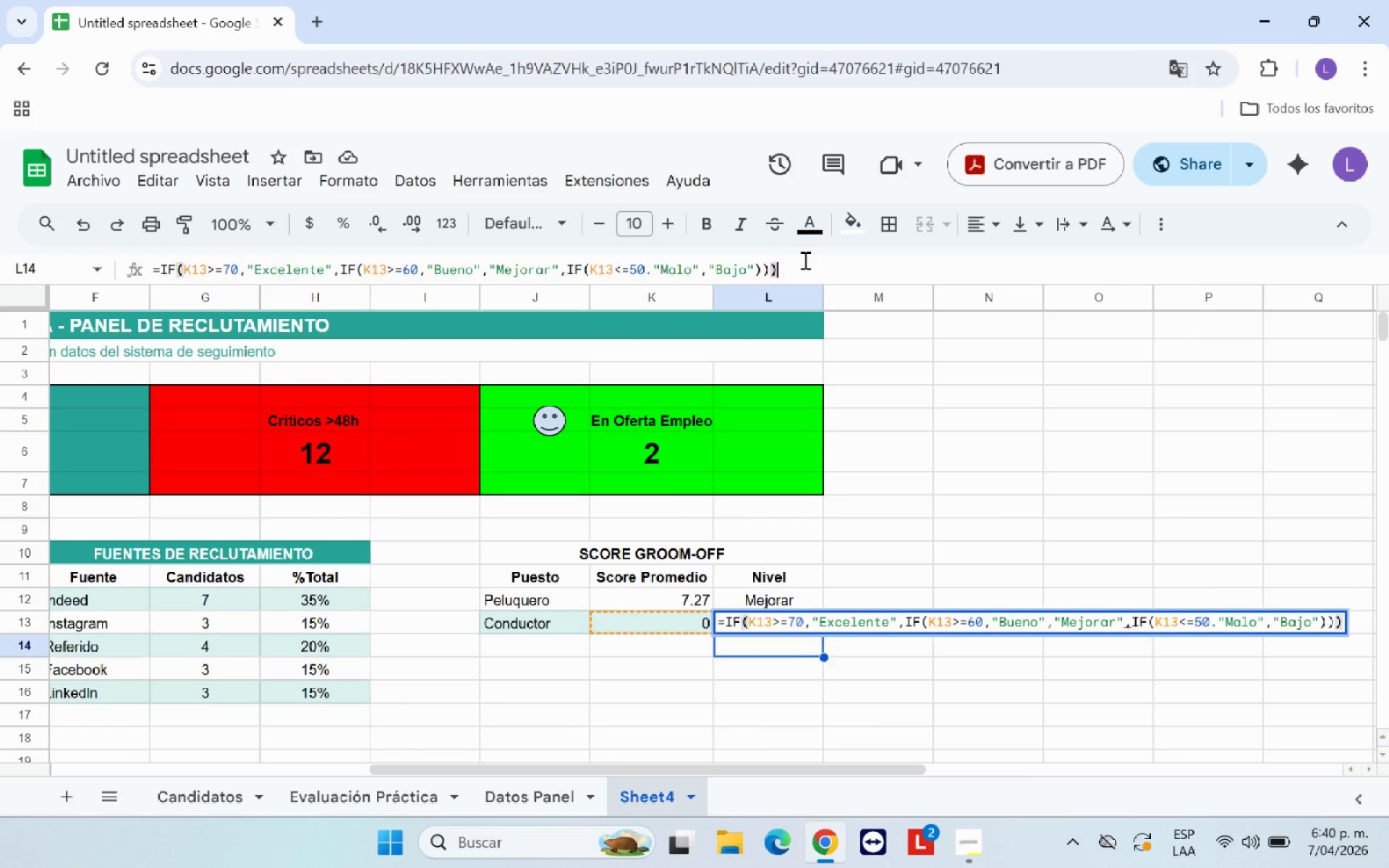 
key(Enter)
 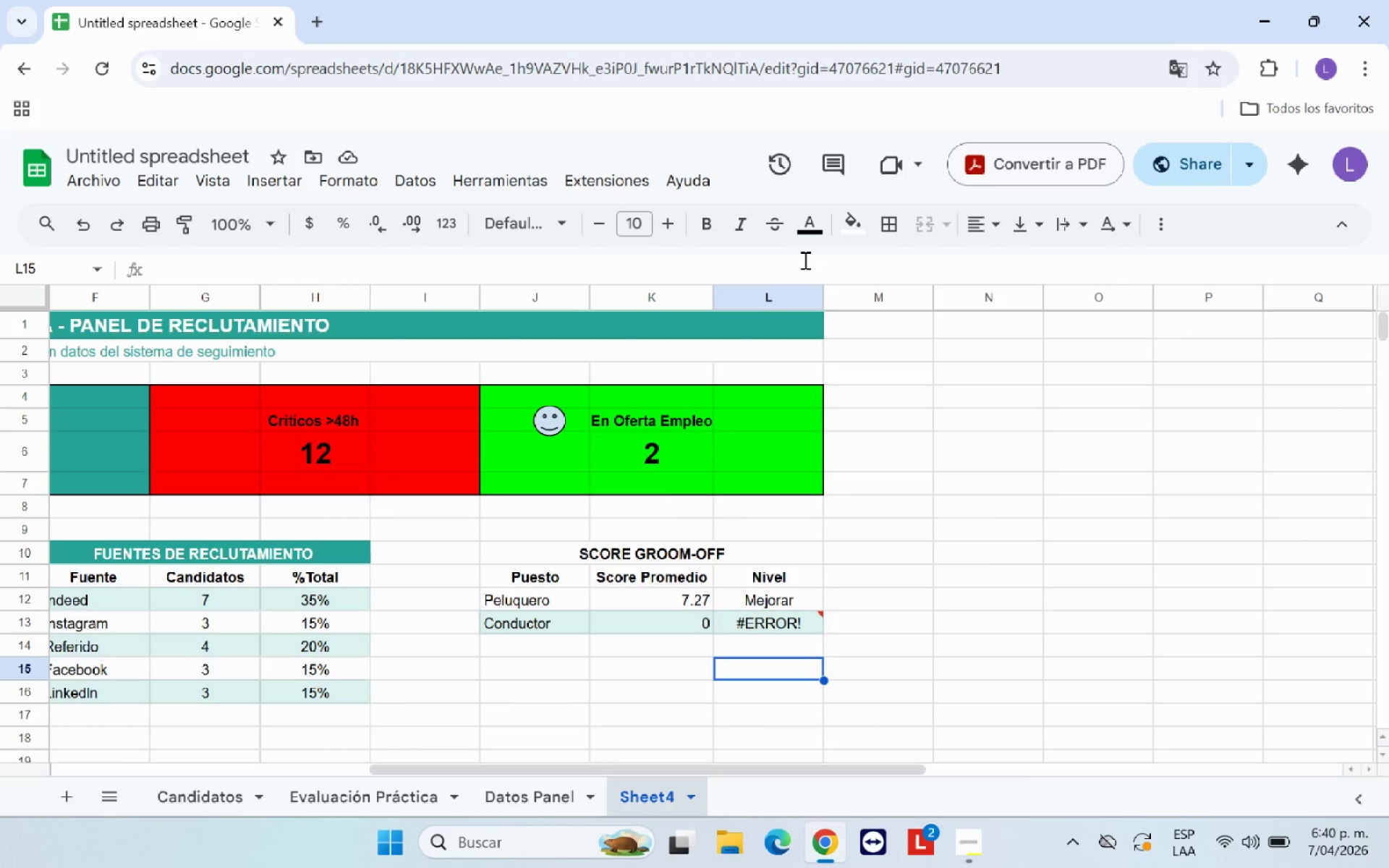 
key(ArrowUp)
 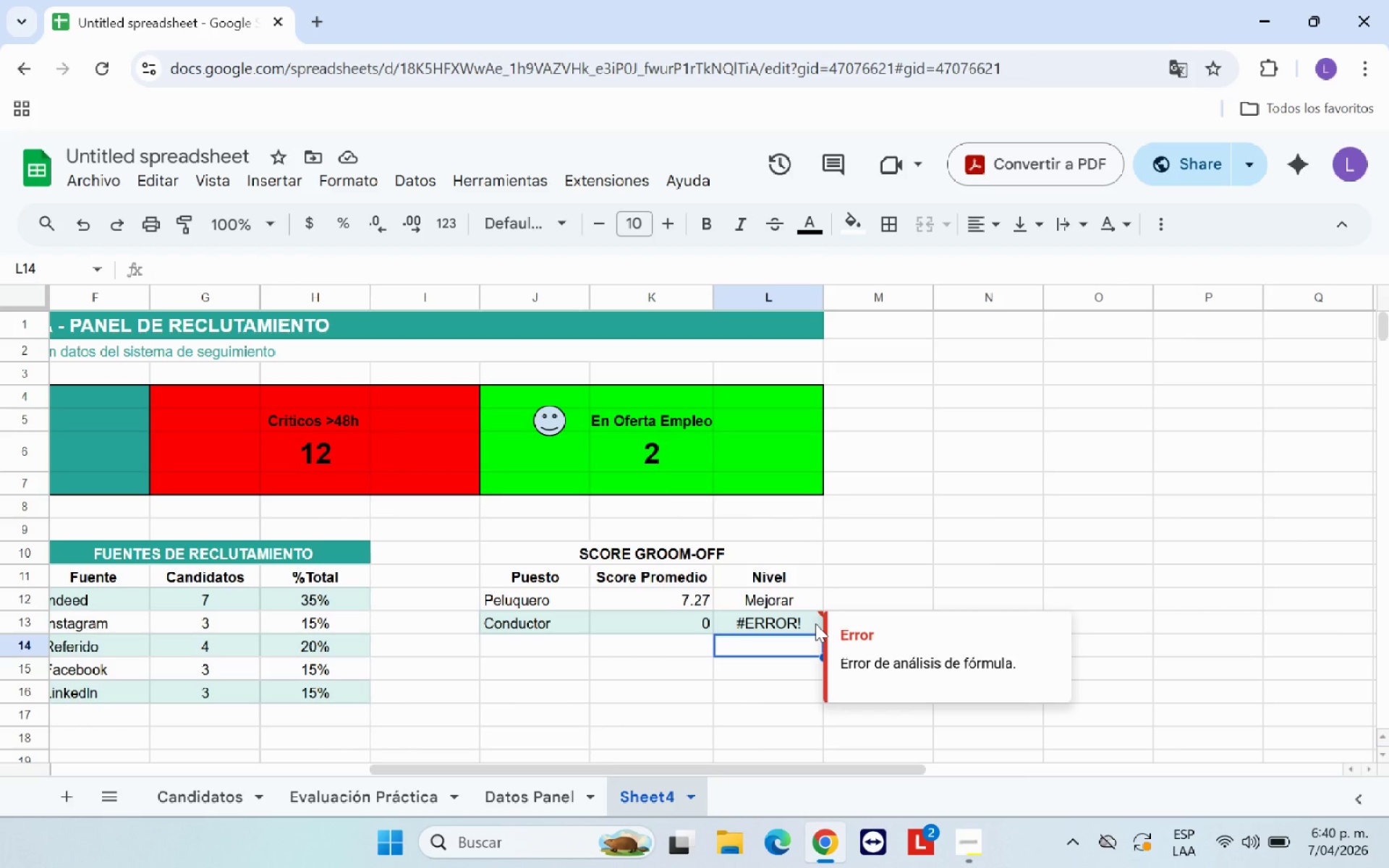 
left_click([815, 624])
 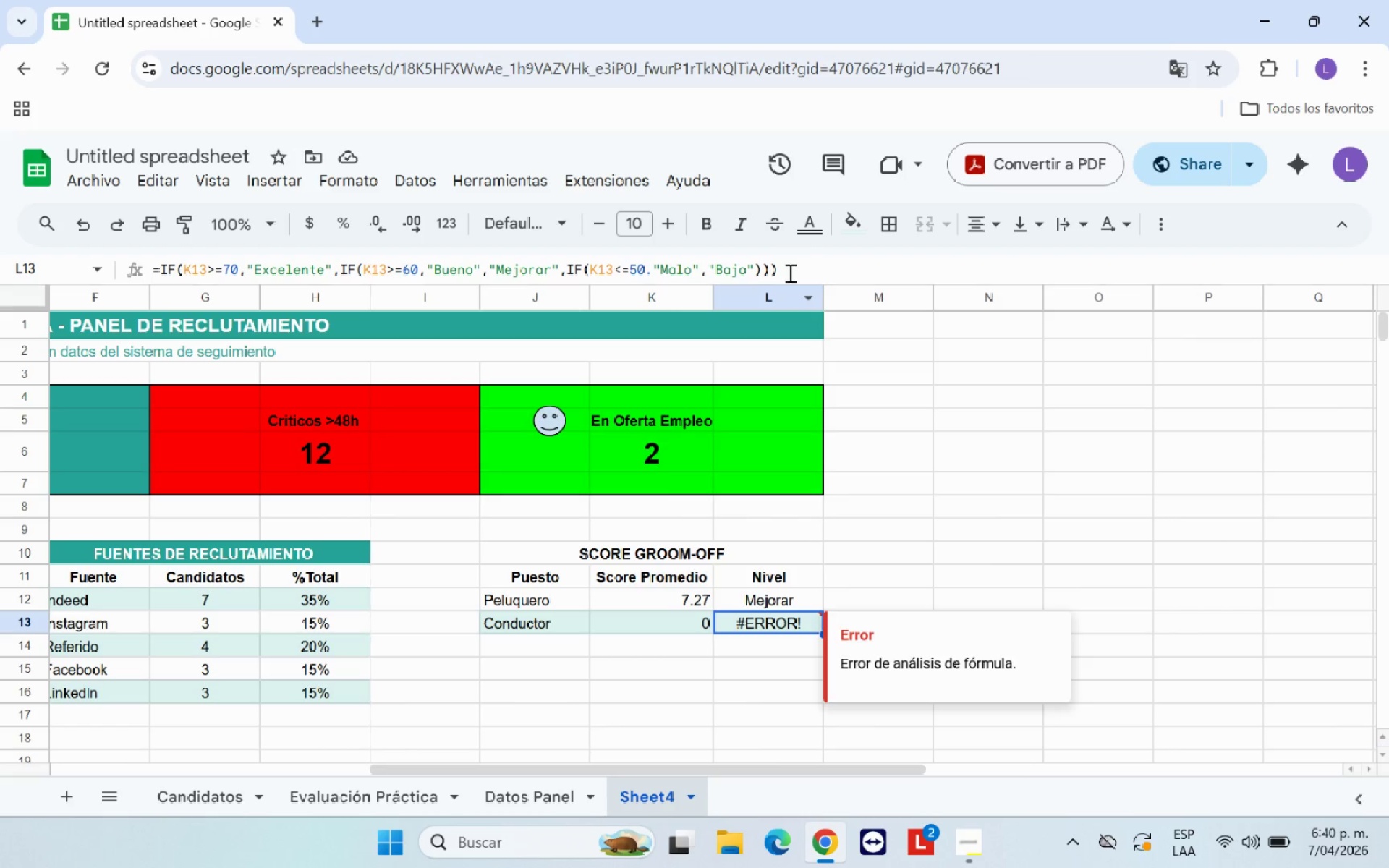 
left_click_drag(start_coordinate=[782, 268], to_coordinate=[570, 271])
 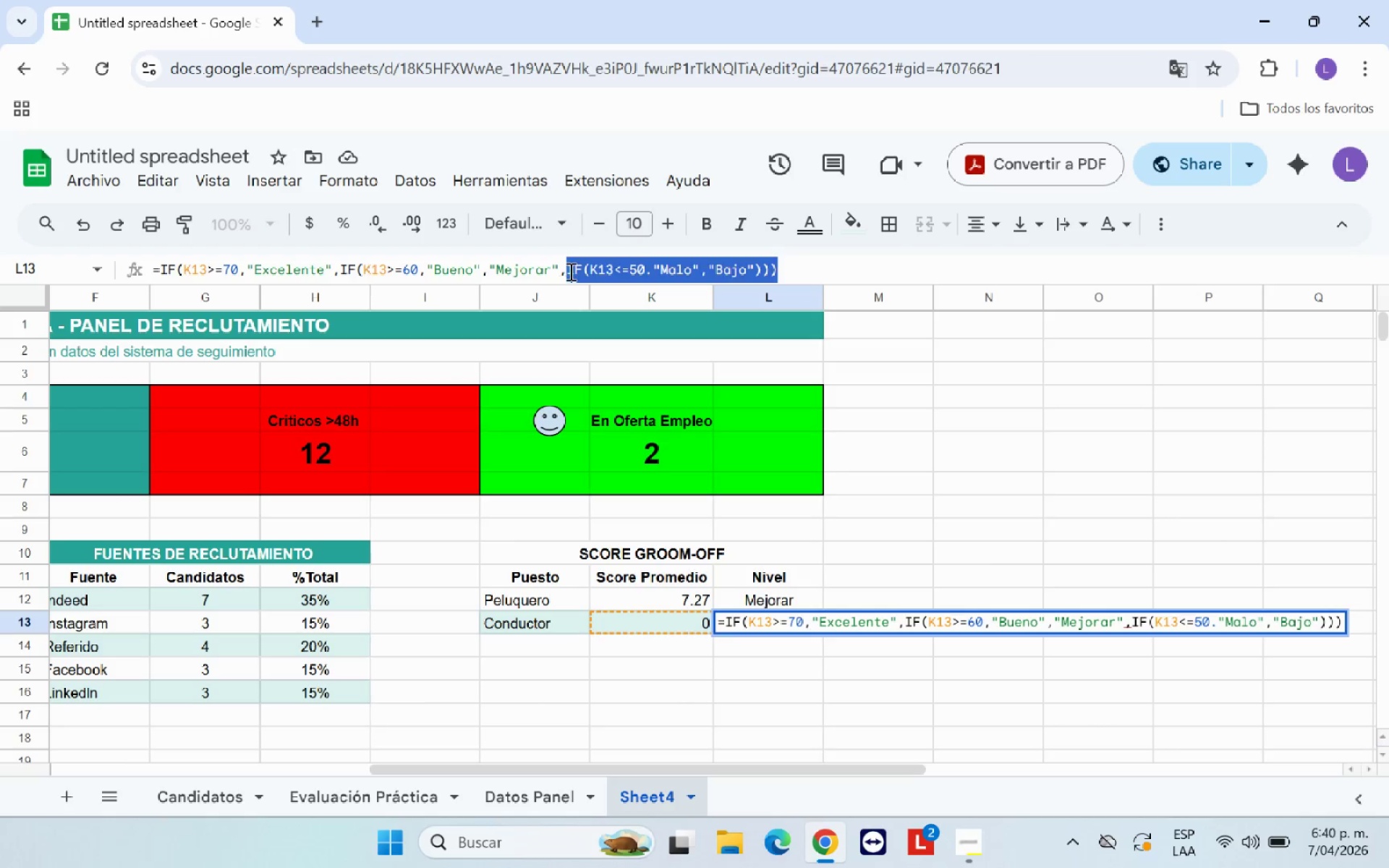 
key(Backspace)
key(Backspace)
type((()
 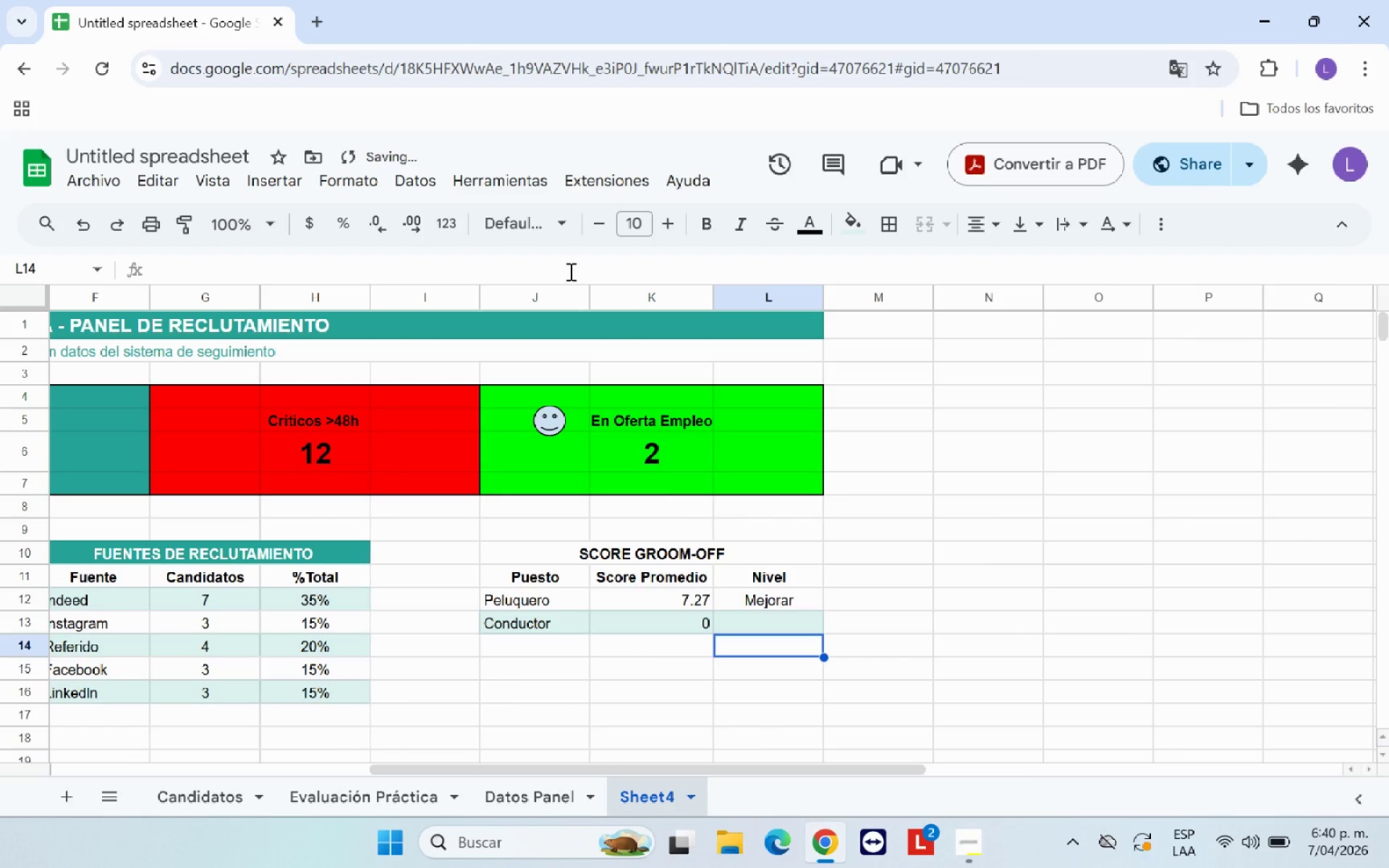 
 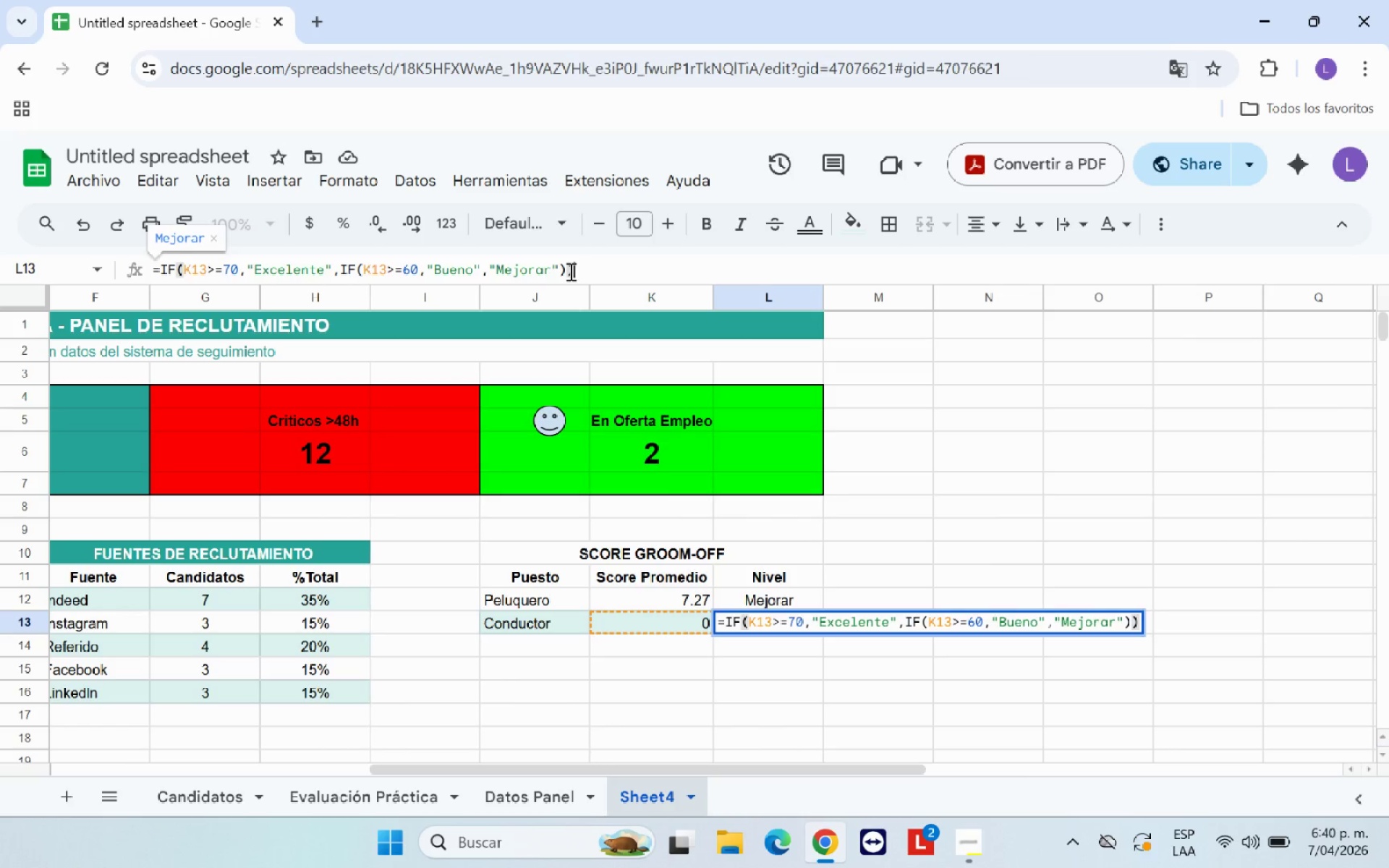 
key(Enter)
 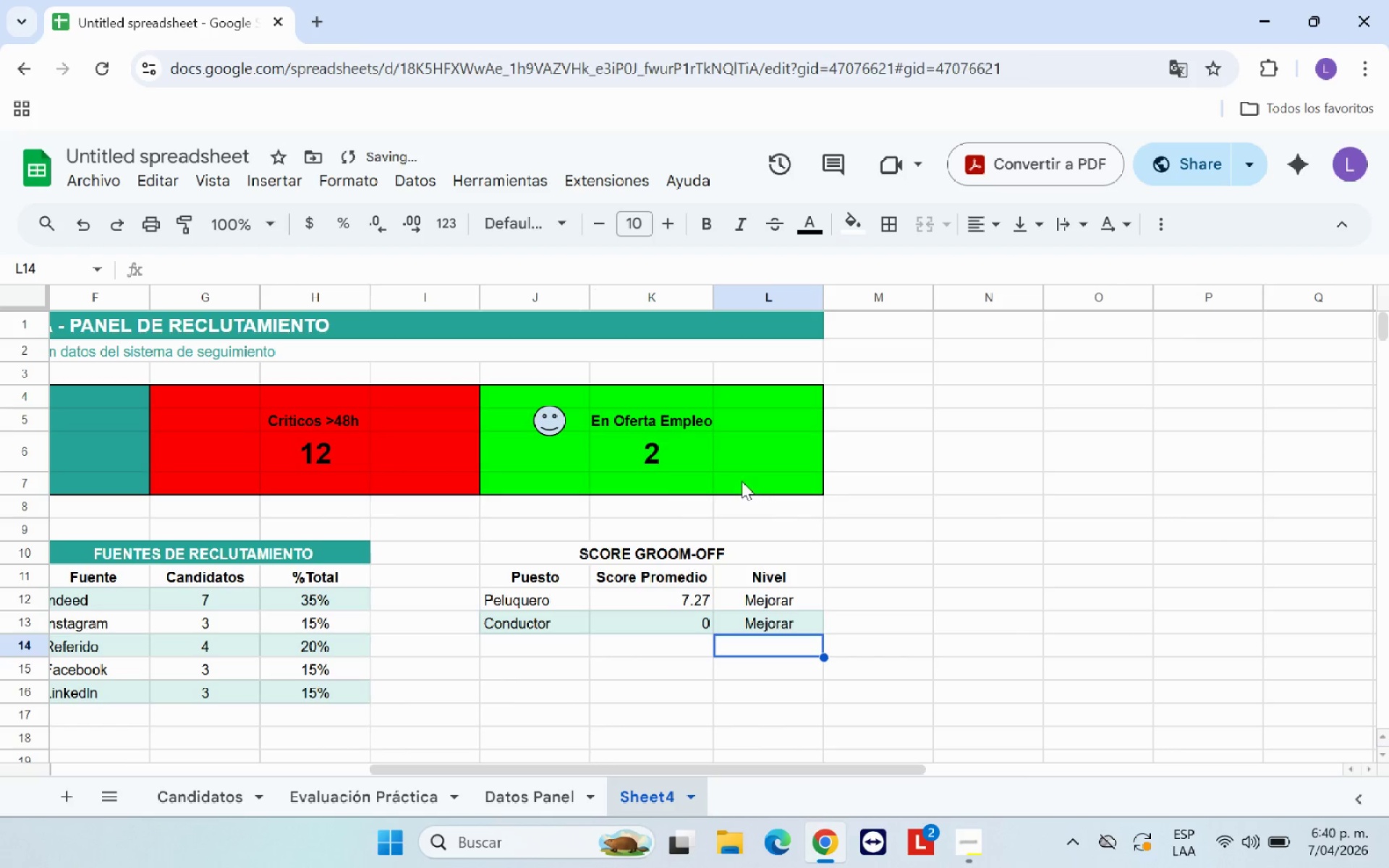 
left_click([841, 569])
 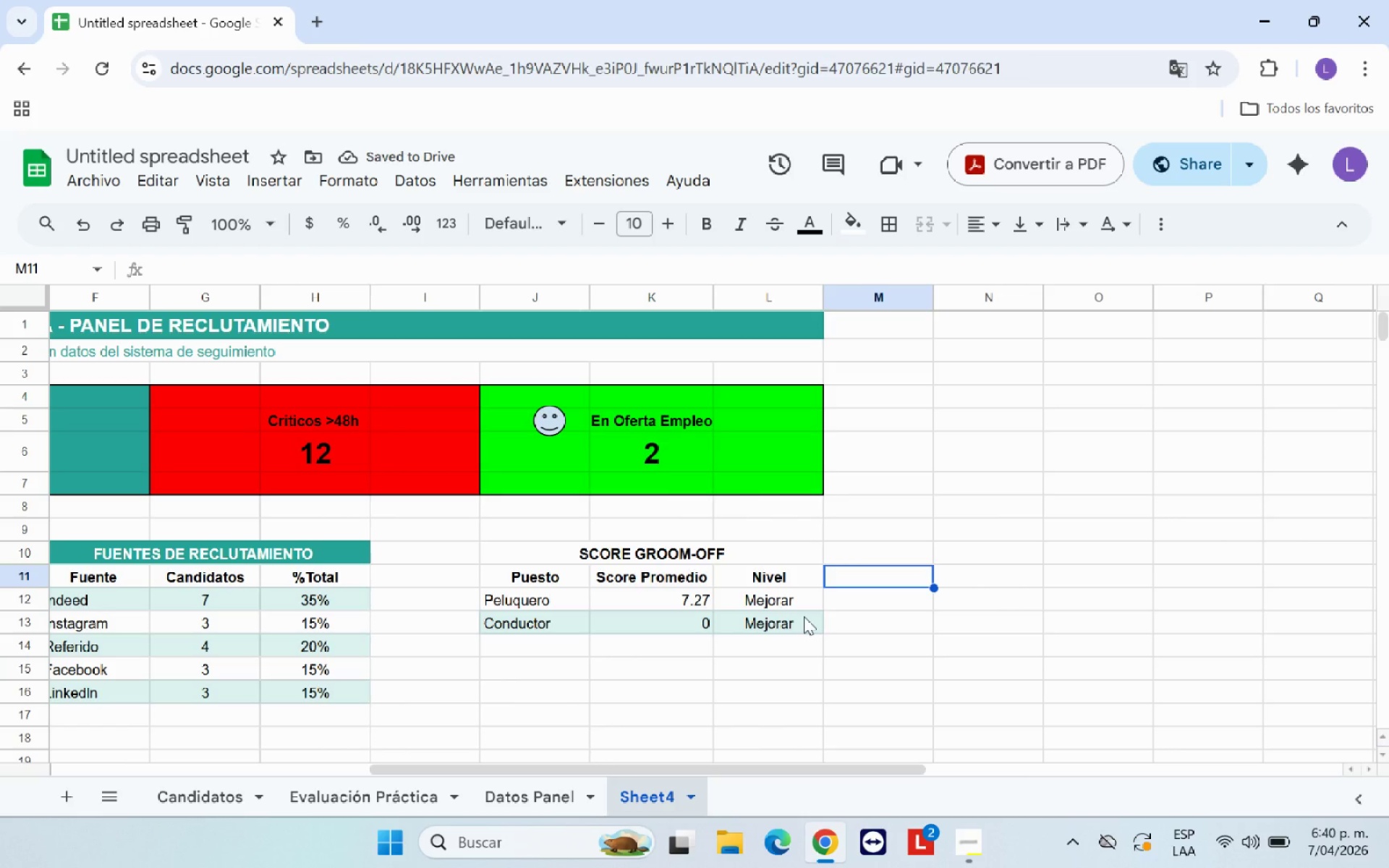 
left_click([804, 616])
 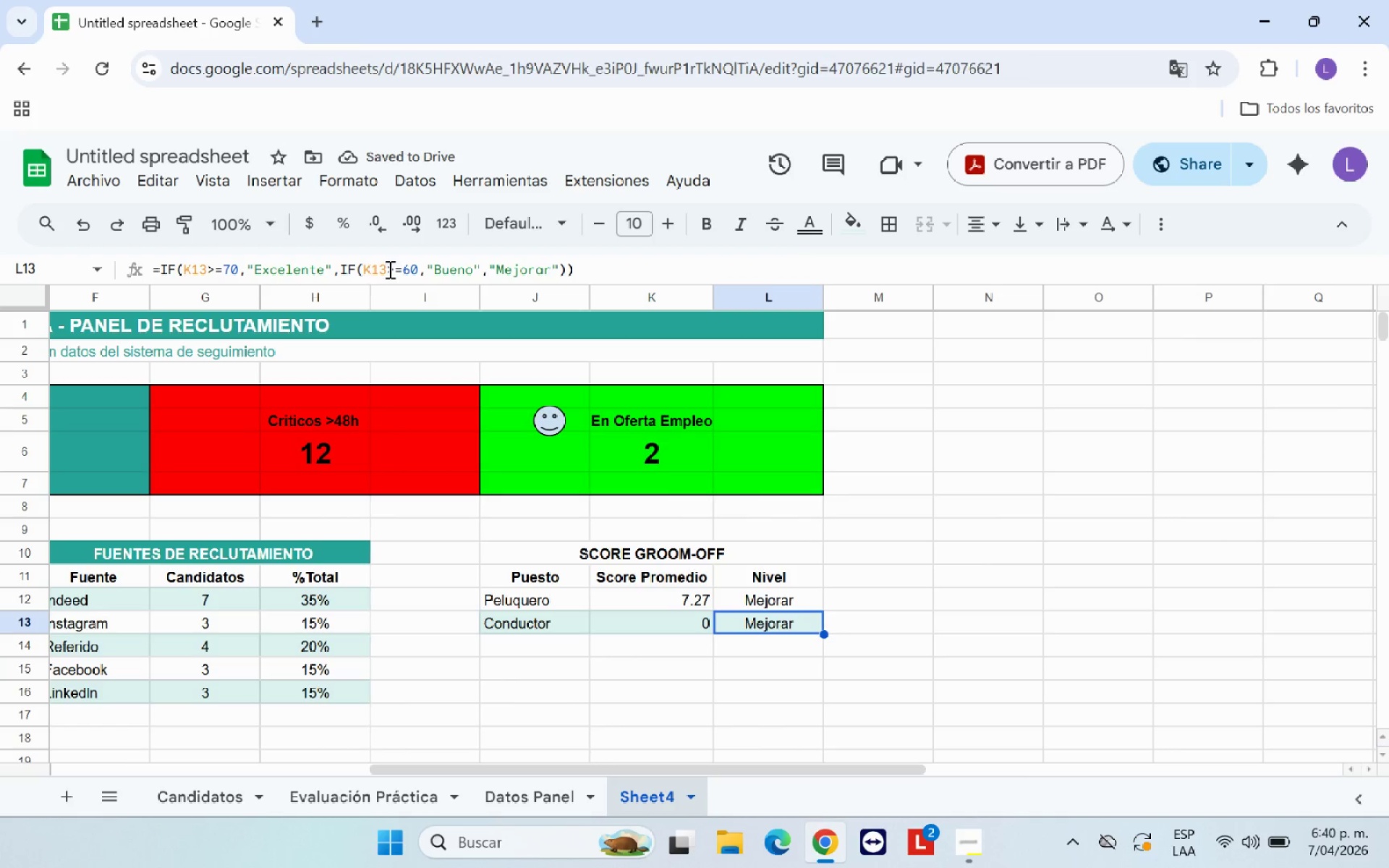 
left_click([396, 267])
 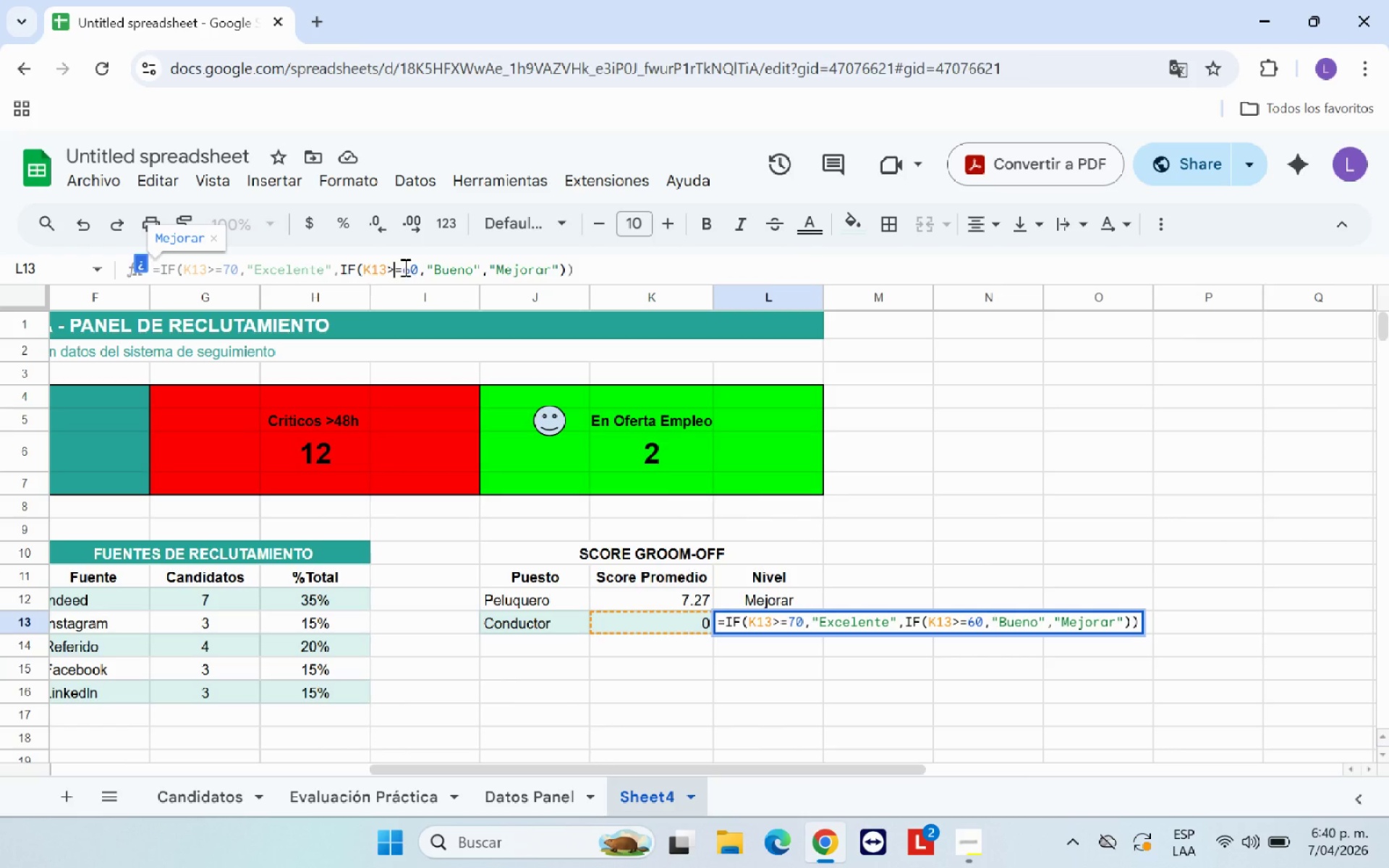 
key(Backspace)
 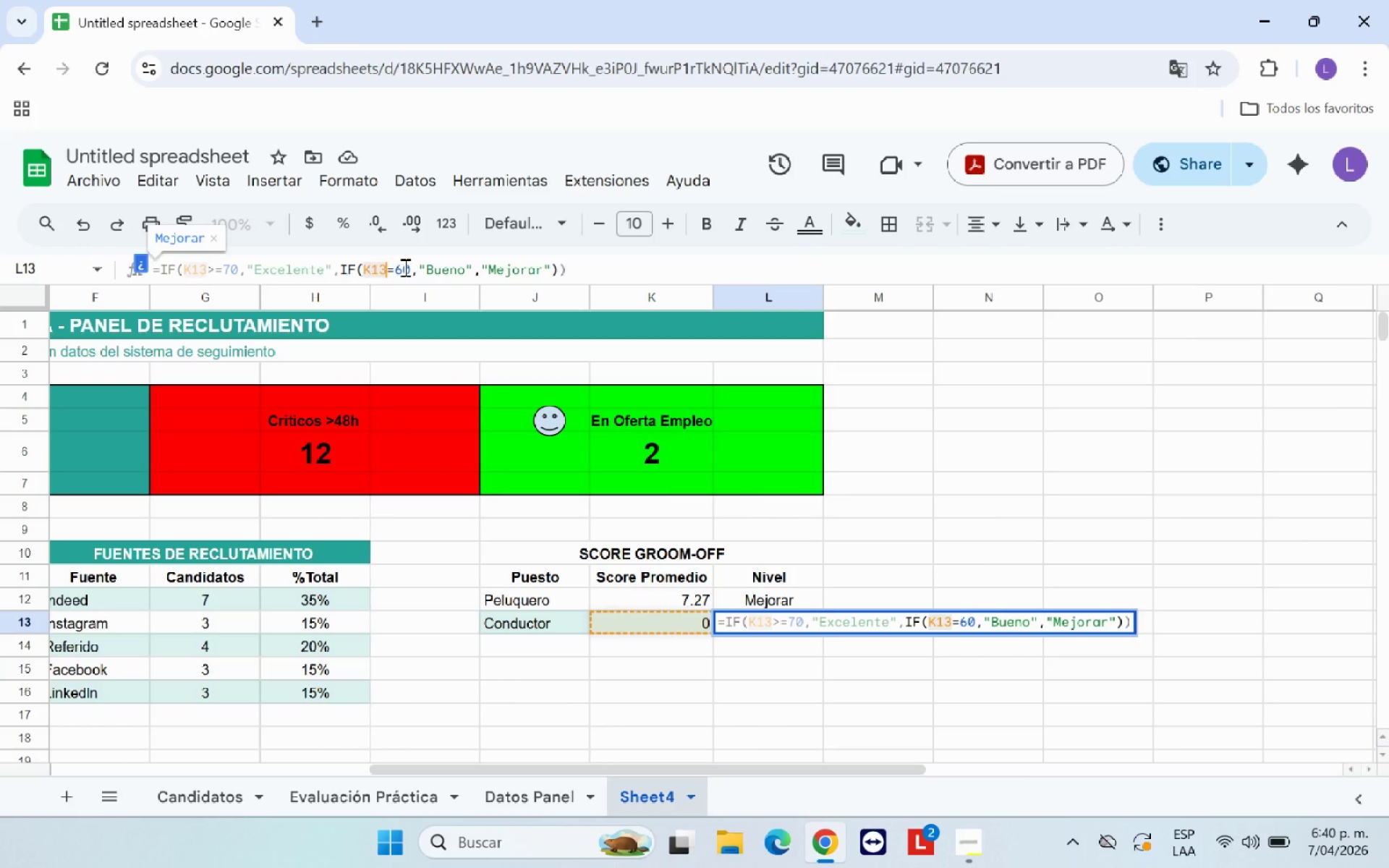 
key(Break)
 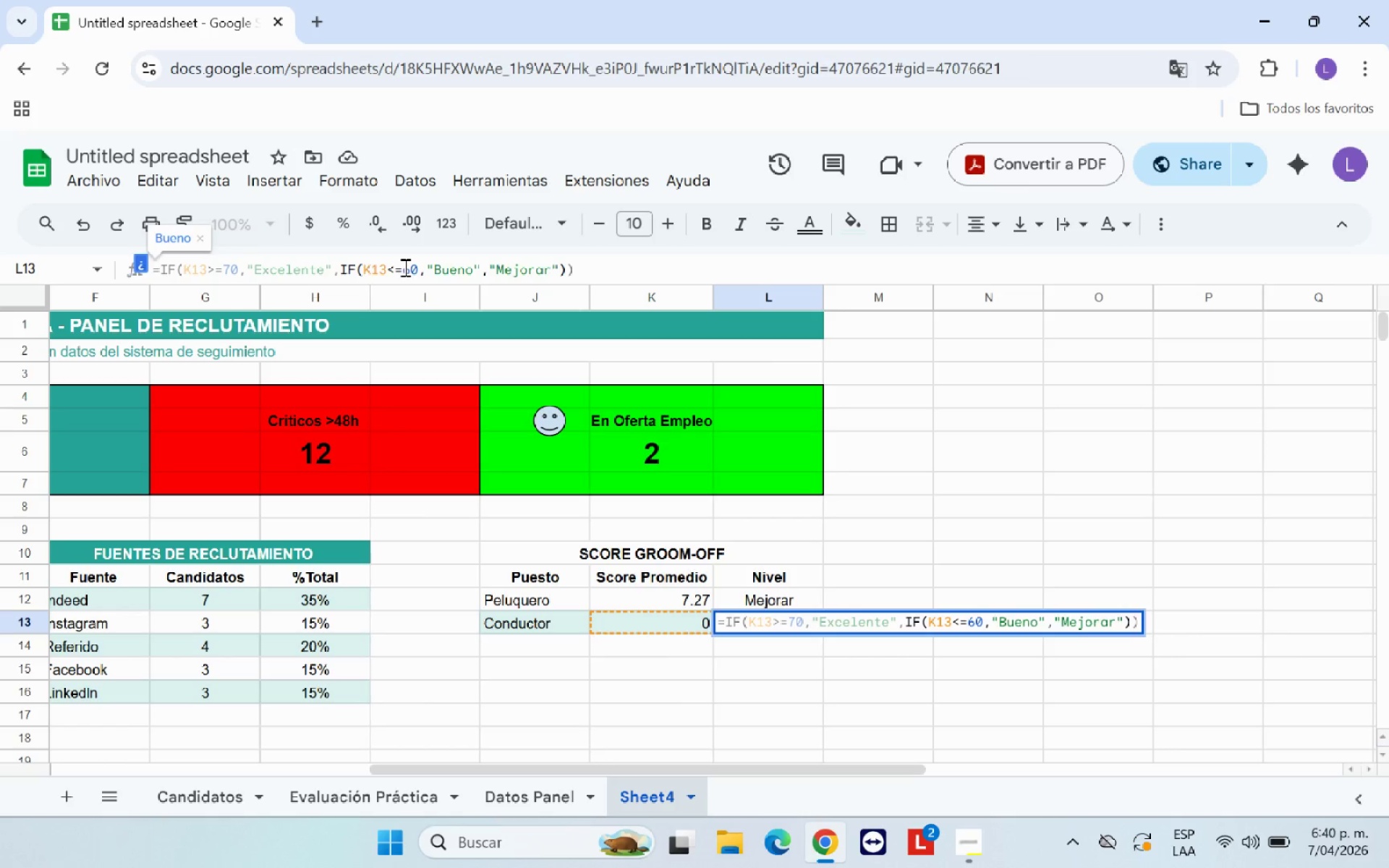 
key(Enter)
 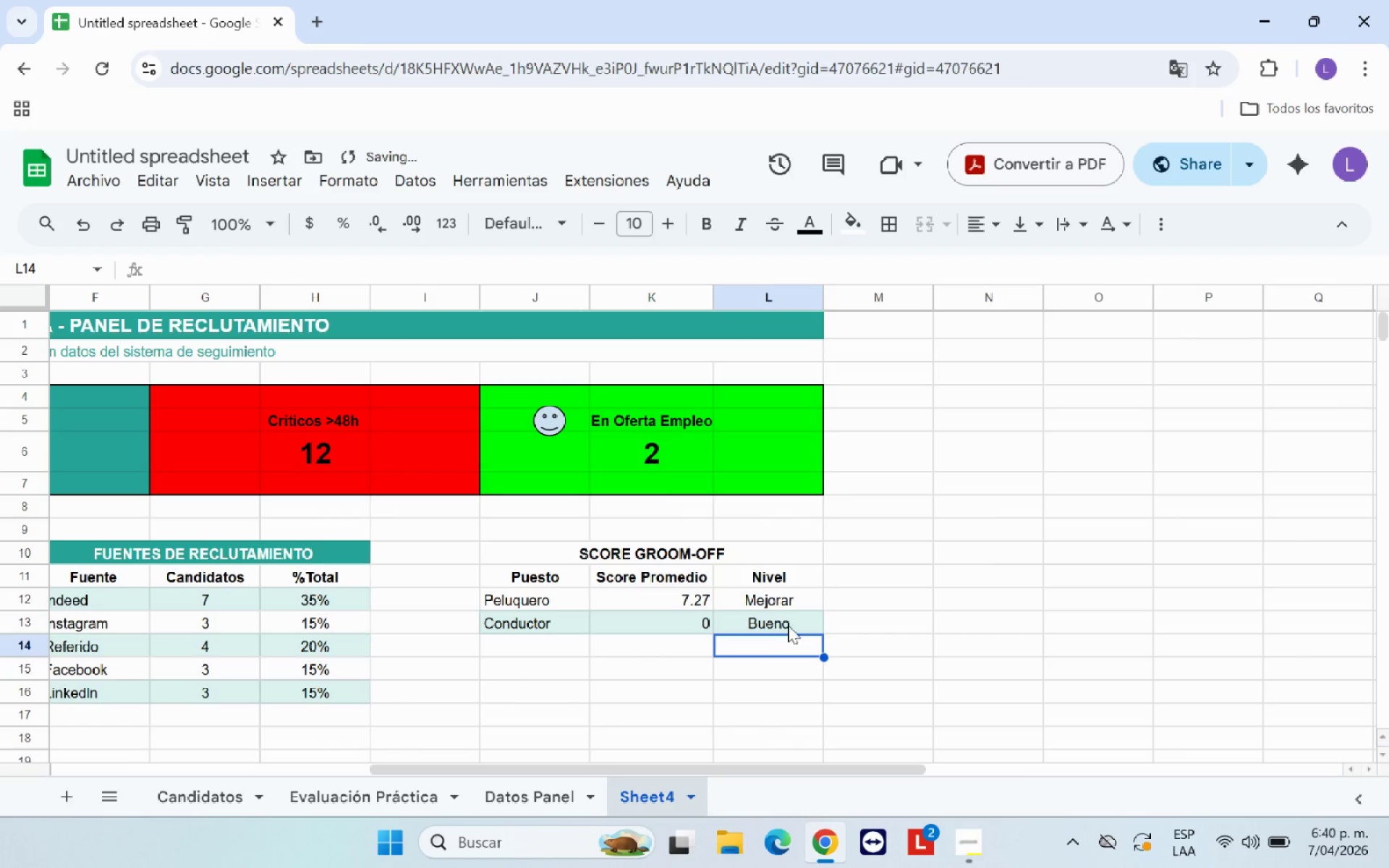 
left_click([786, 618])
 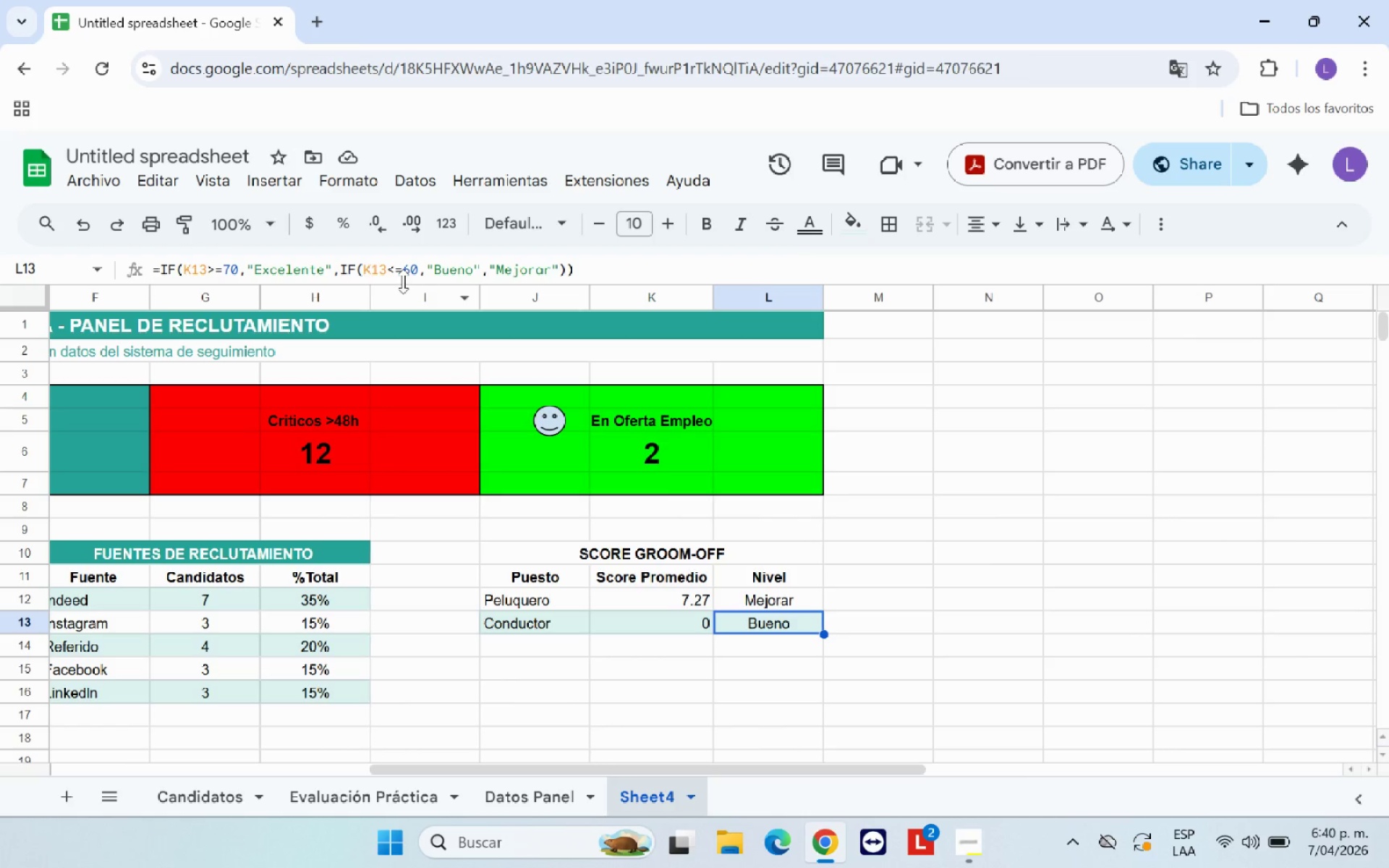 
wait(6.17)
 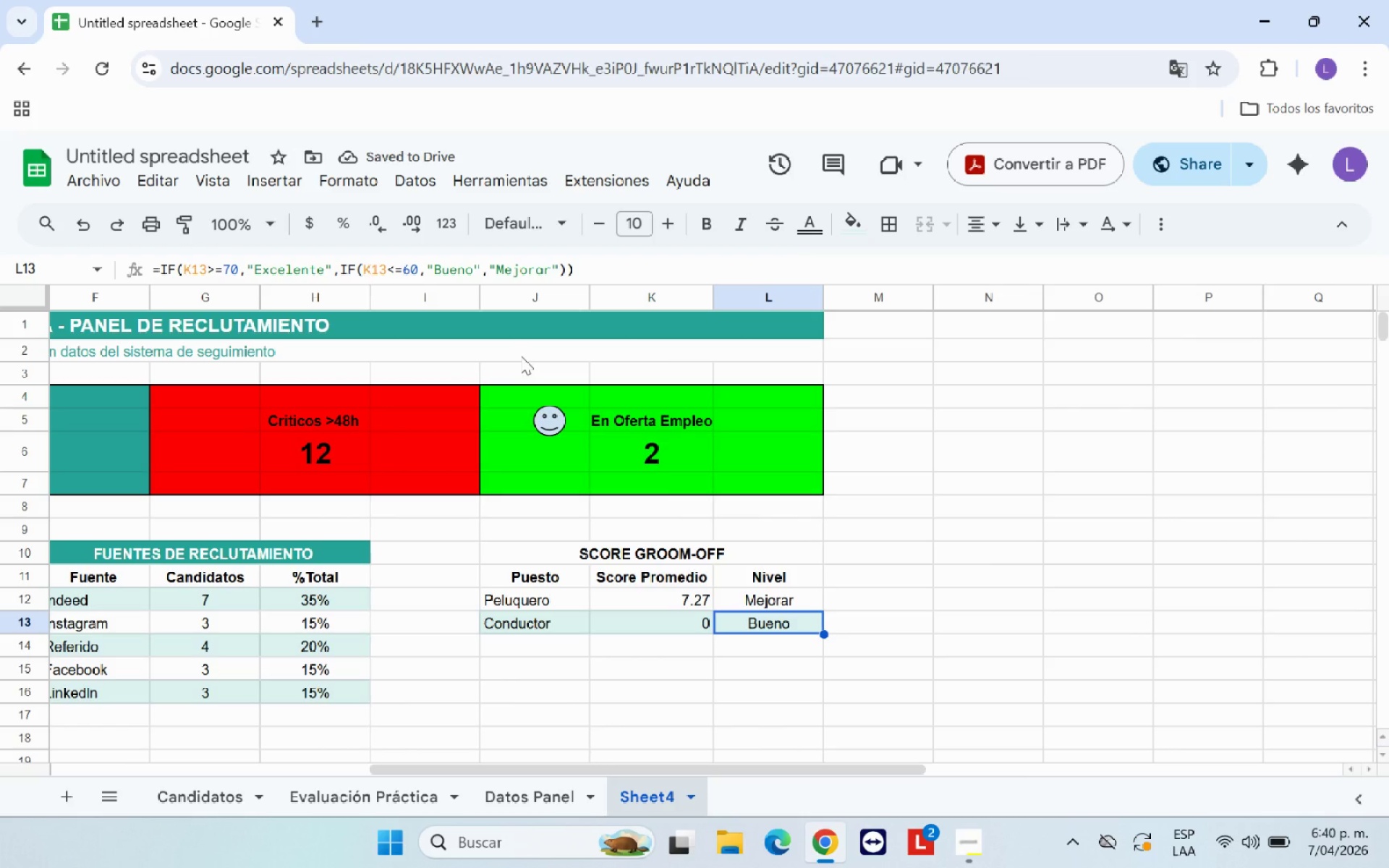 
key(Backspace)
 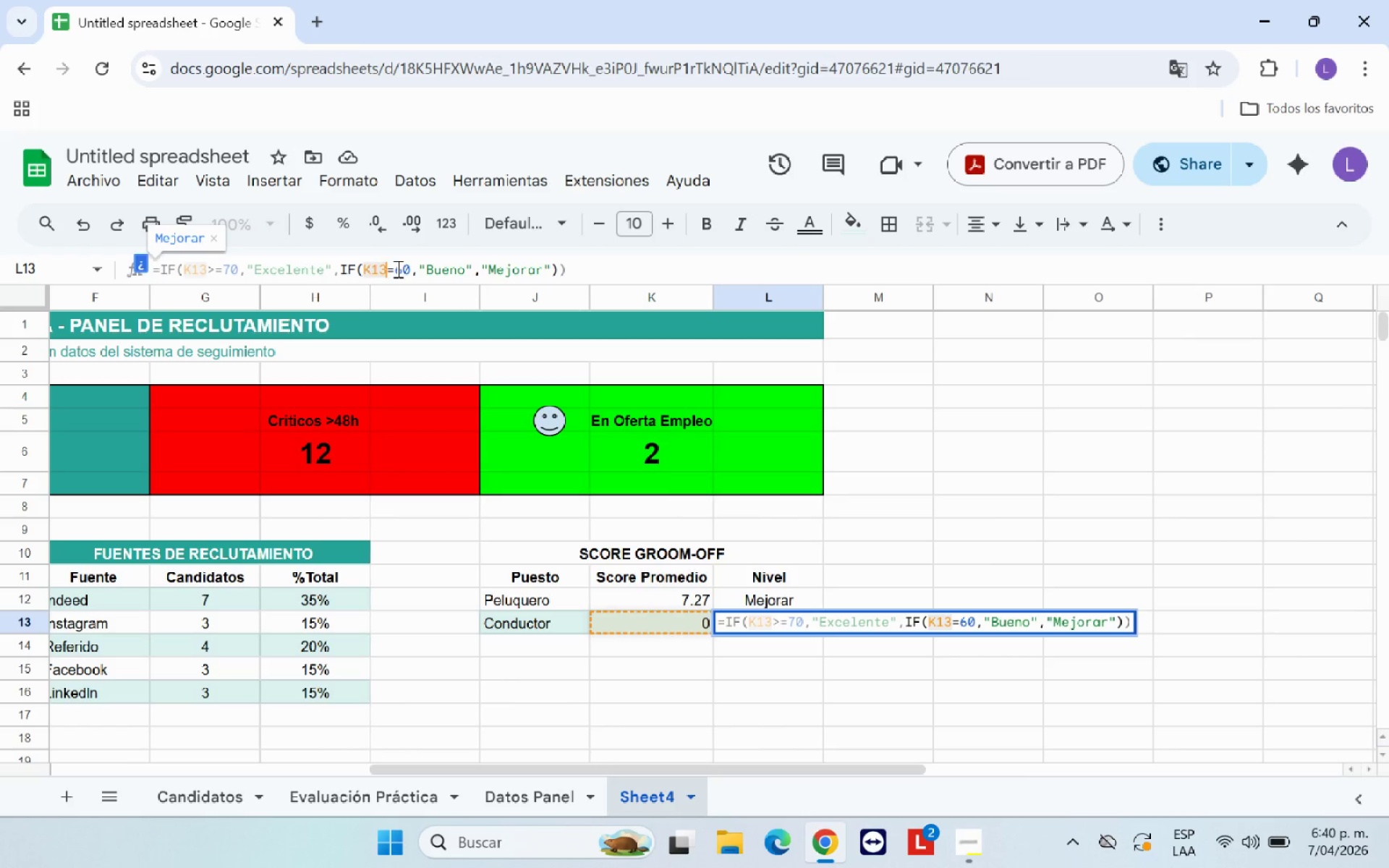 
key(Shift+ShiftRight)
 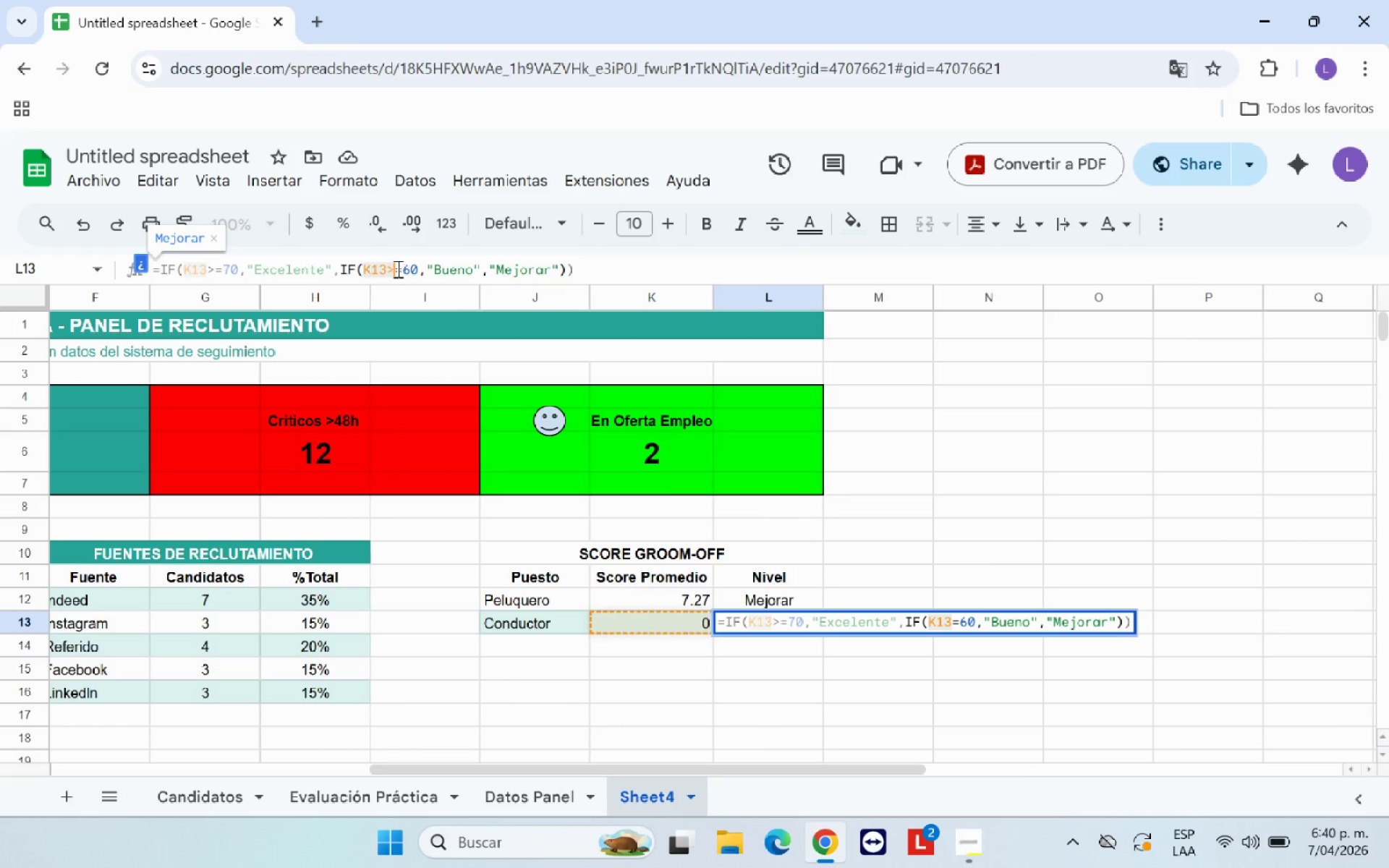 
key(Shift+Break)
 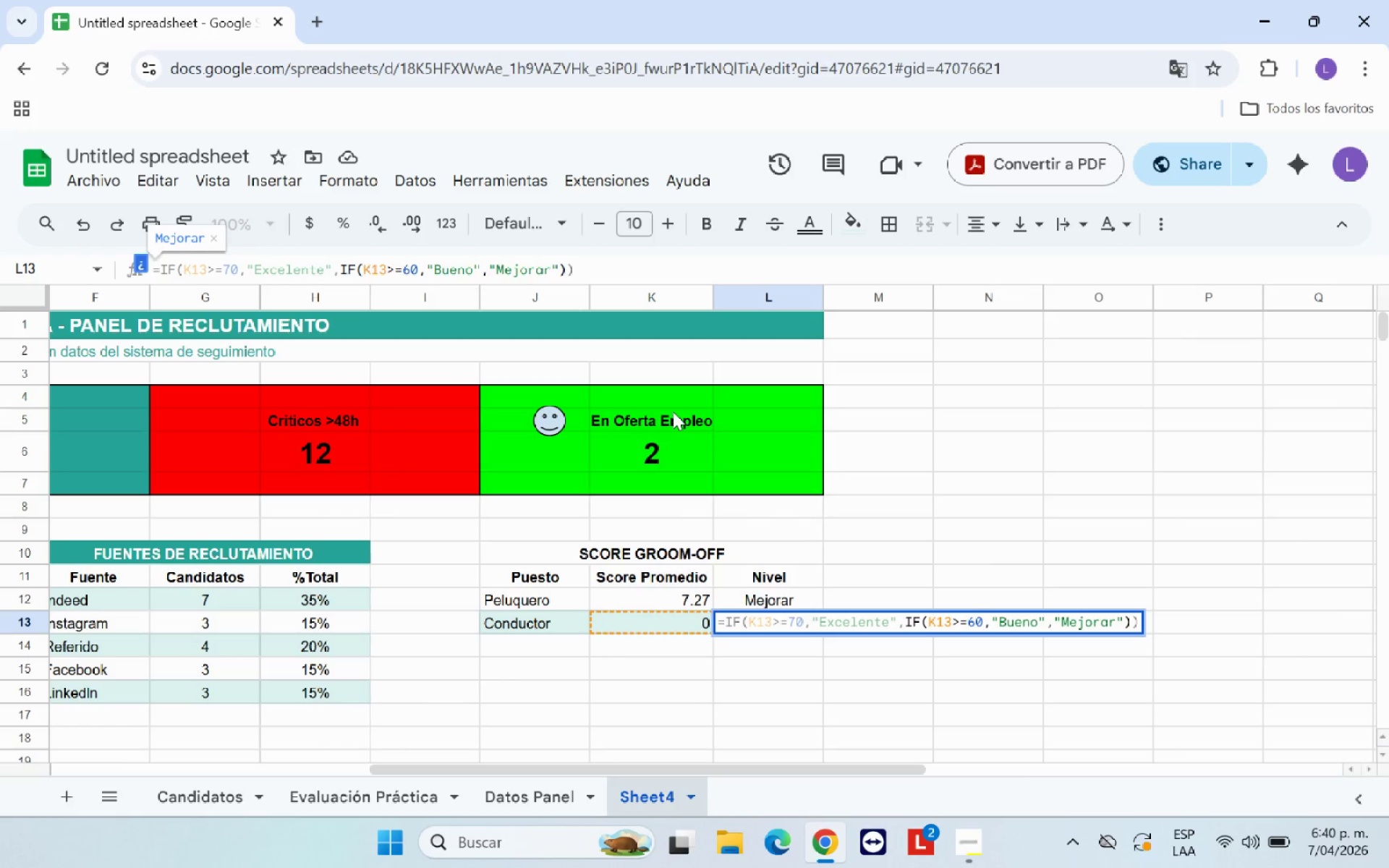 
key(Enter)
 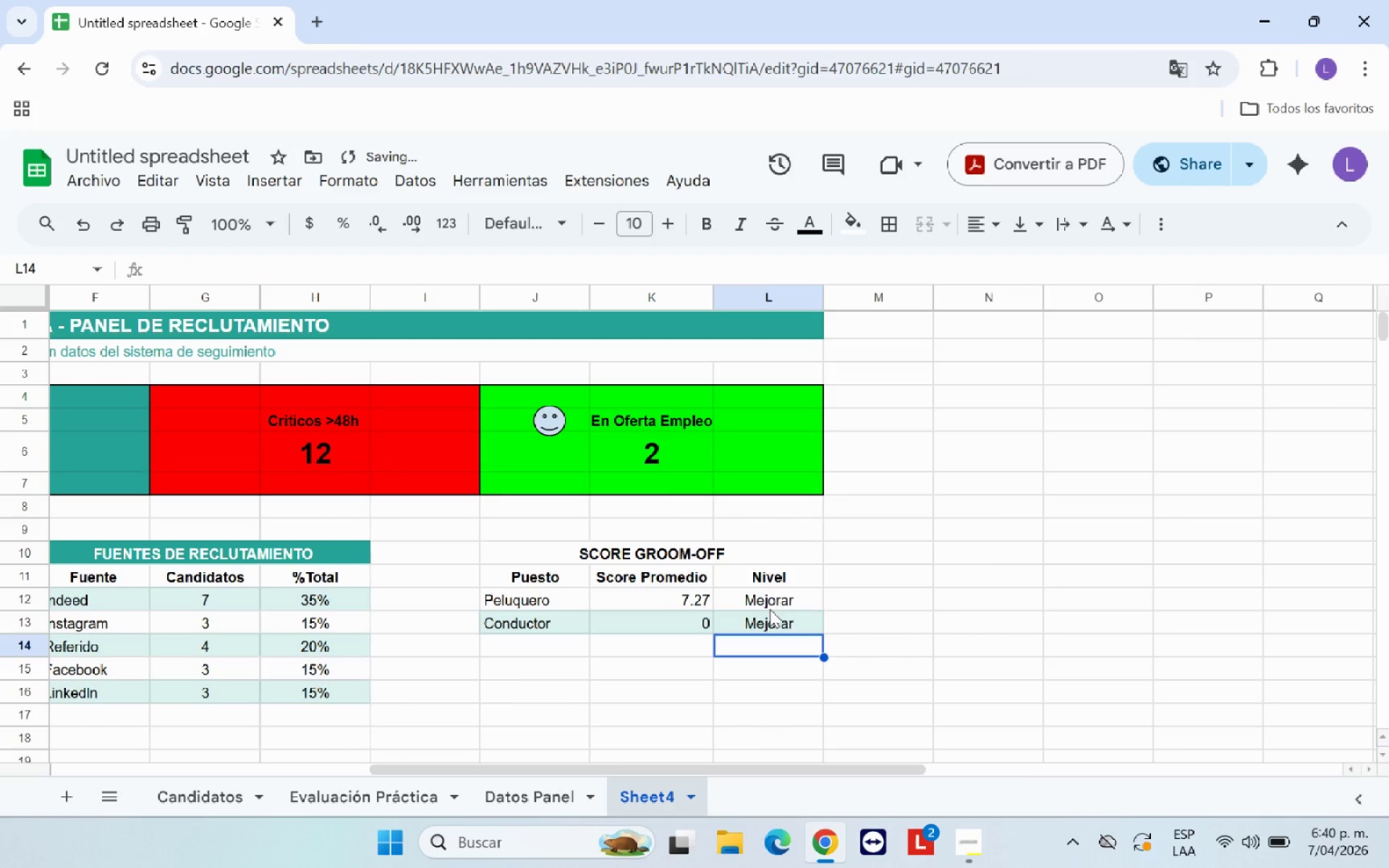 
left_click([776, 600])
 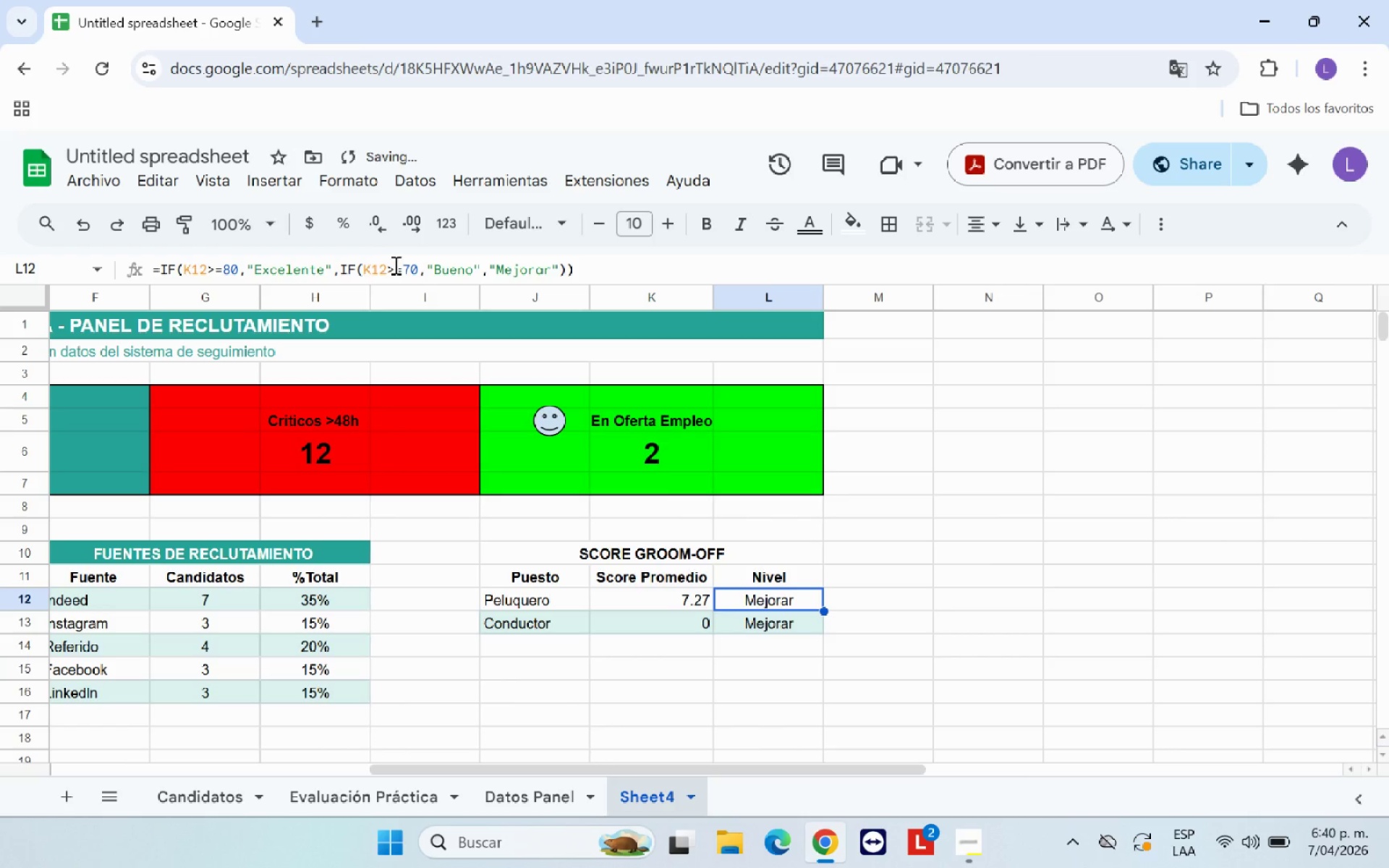 
left_click([394, 267])
 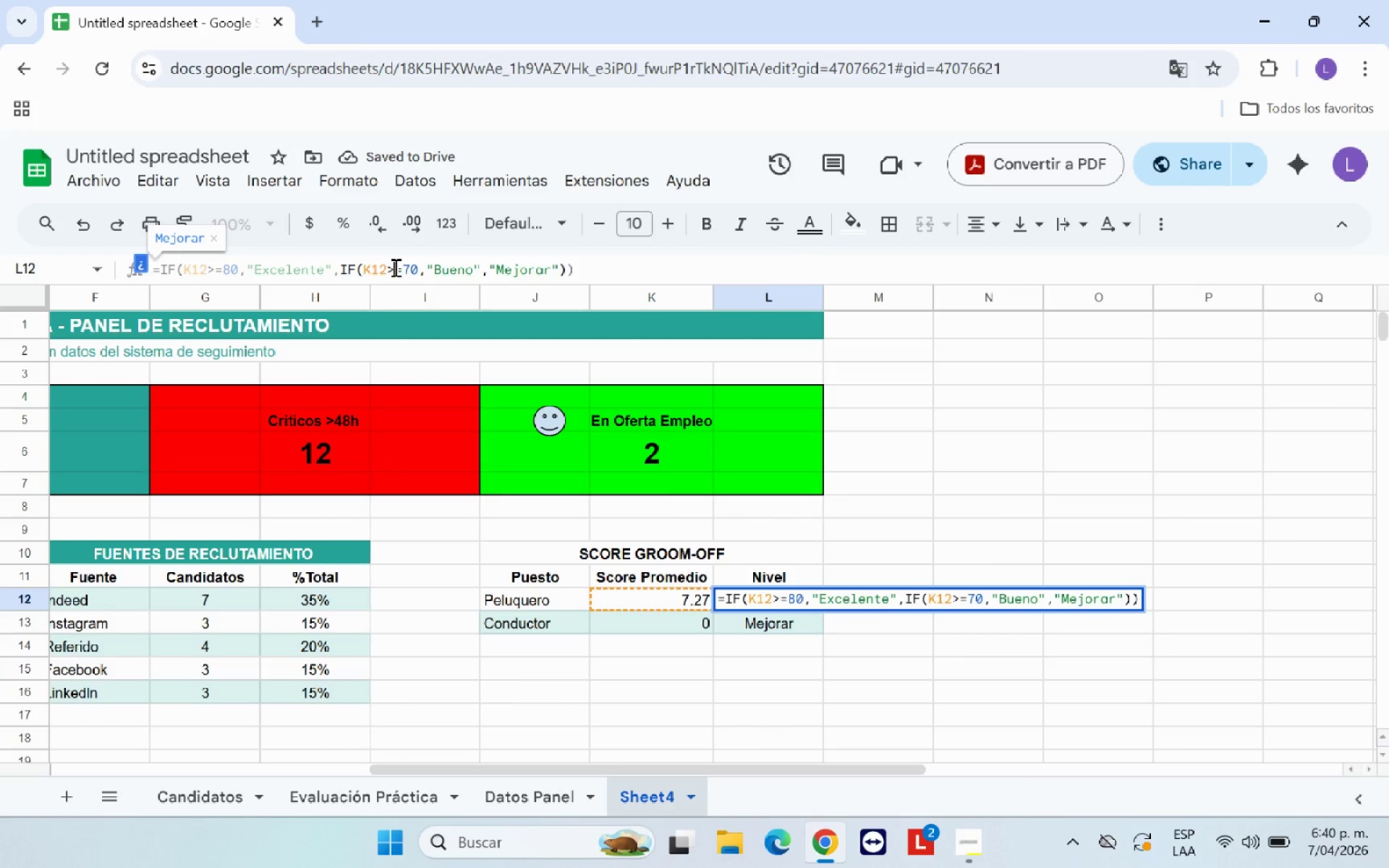 
key(Backspace)
 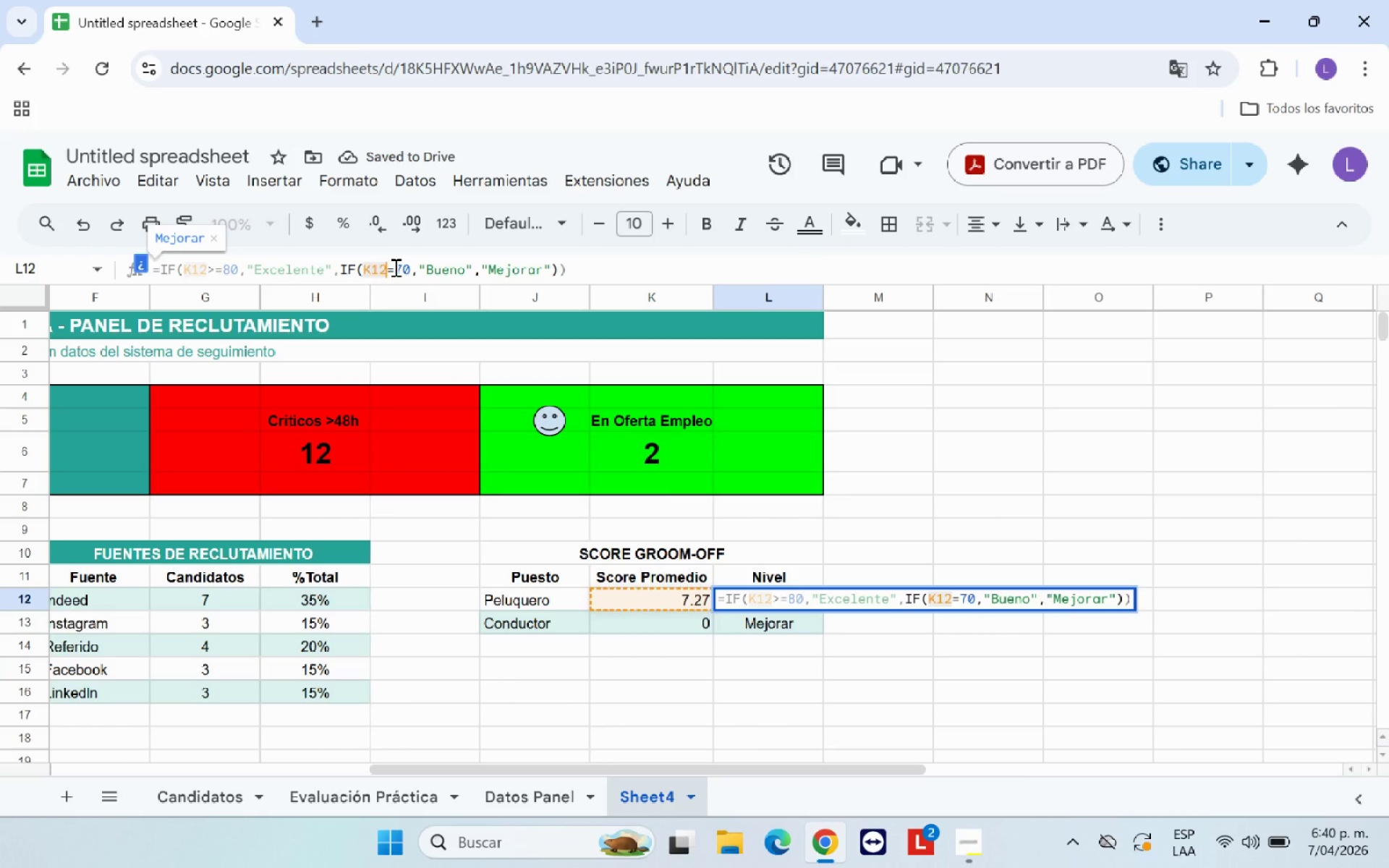 
key(Break)
 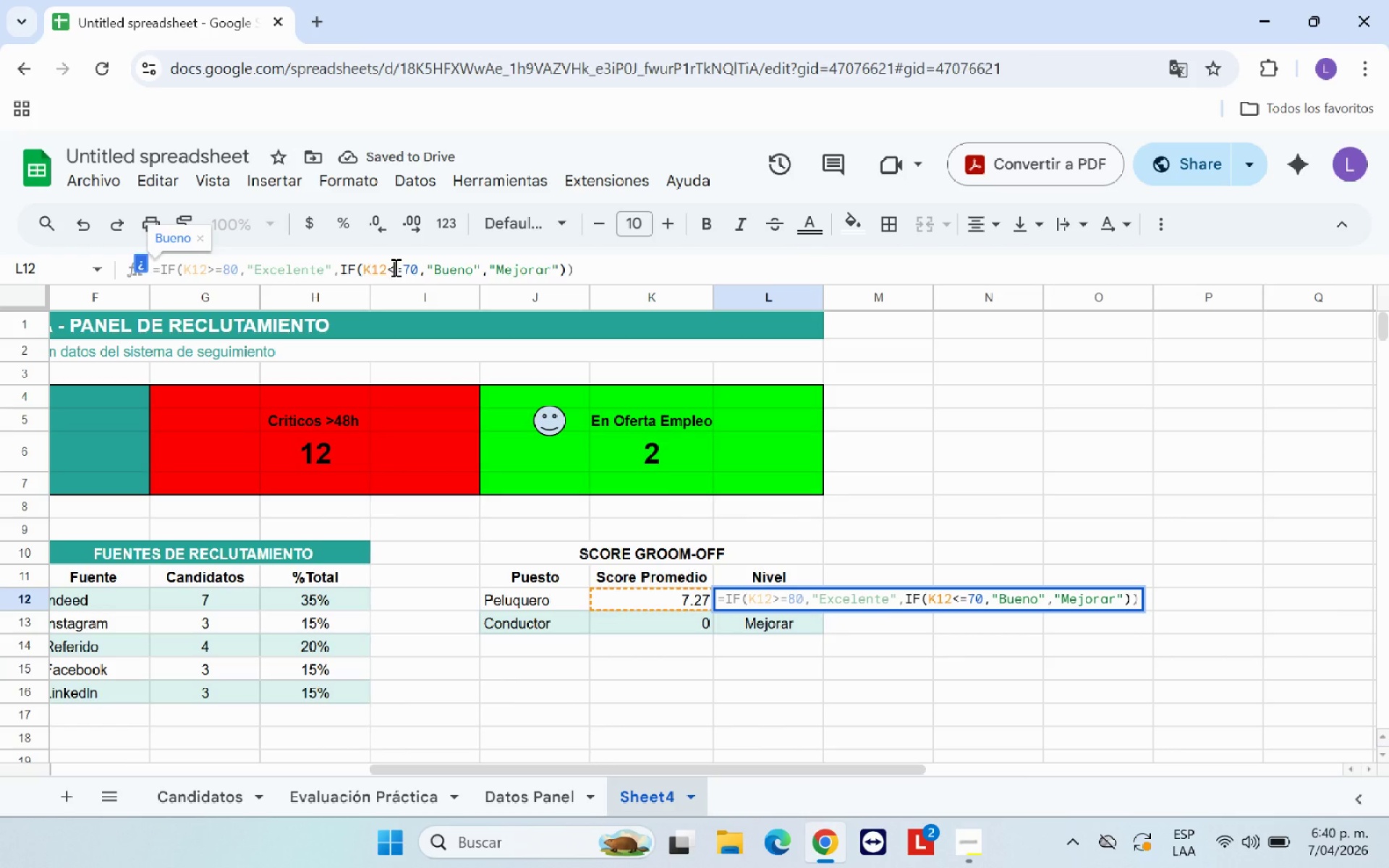 
key(Enter)
 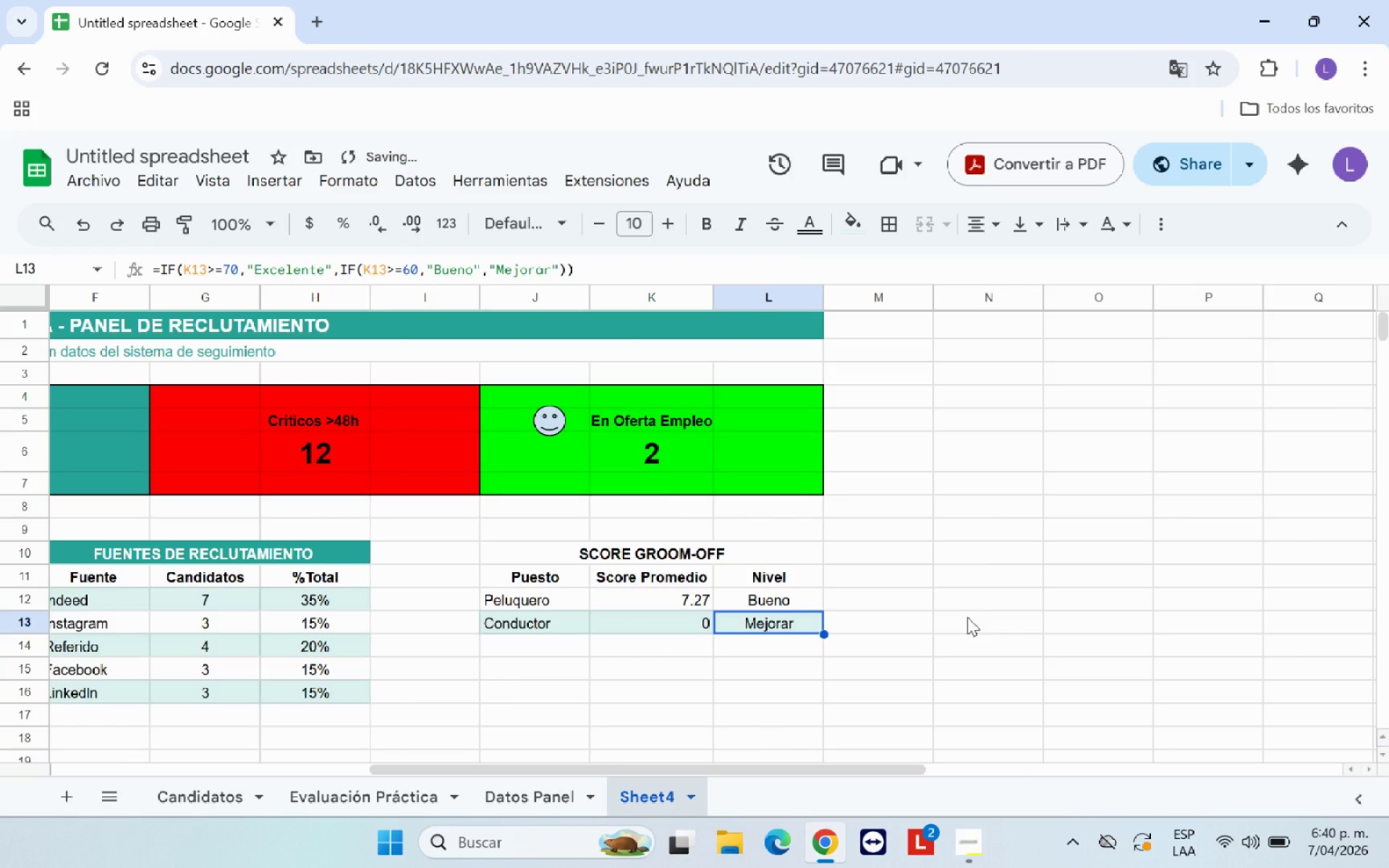 
left_click([967, 617])
 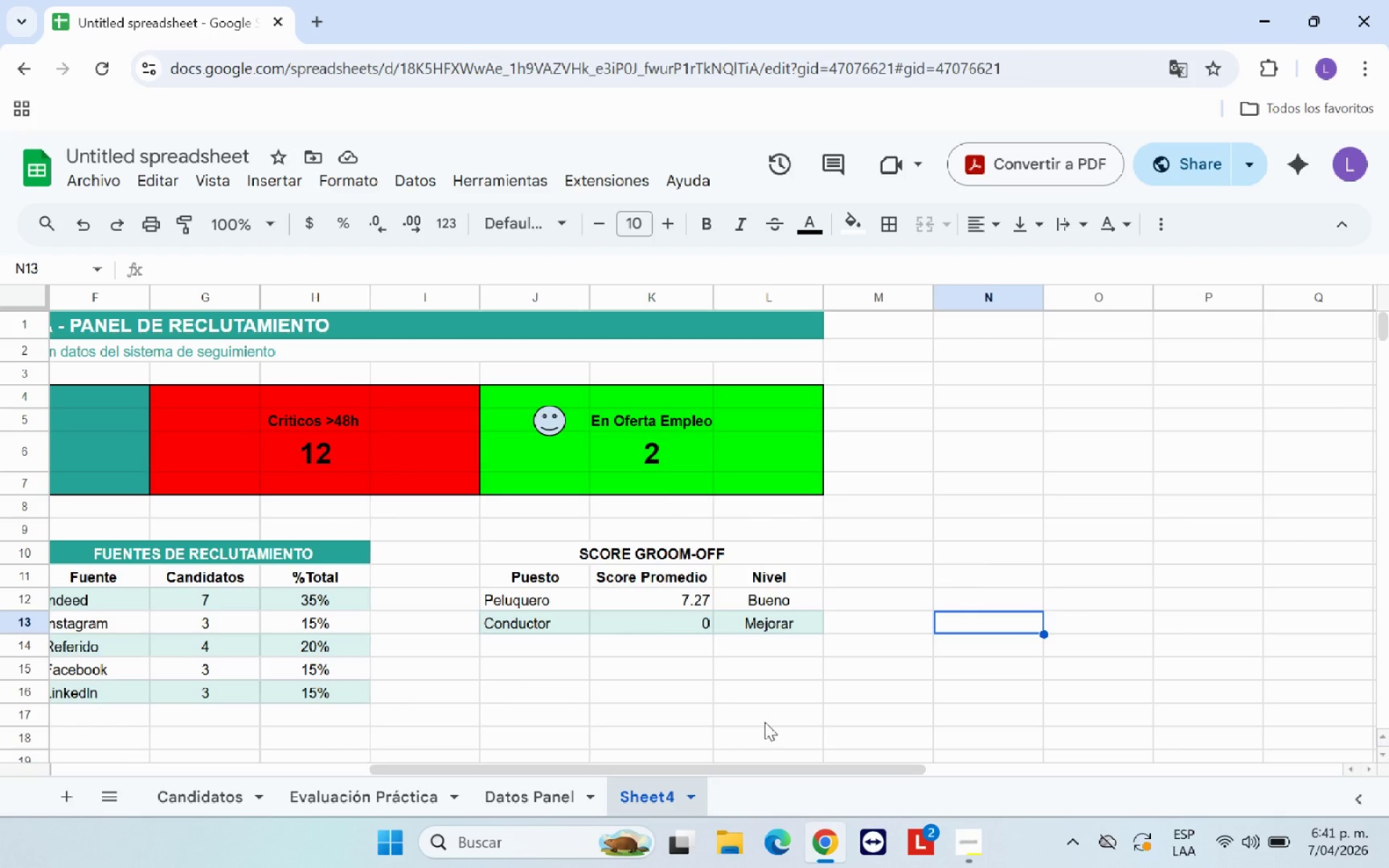 
left_click_drag(start_coordinate=[578, 545], to_coordinate=[701, 621])
 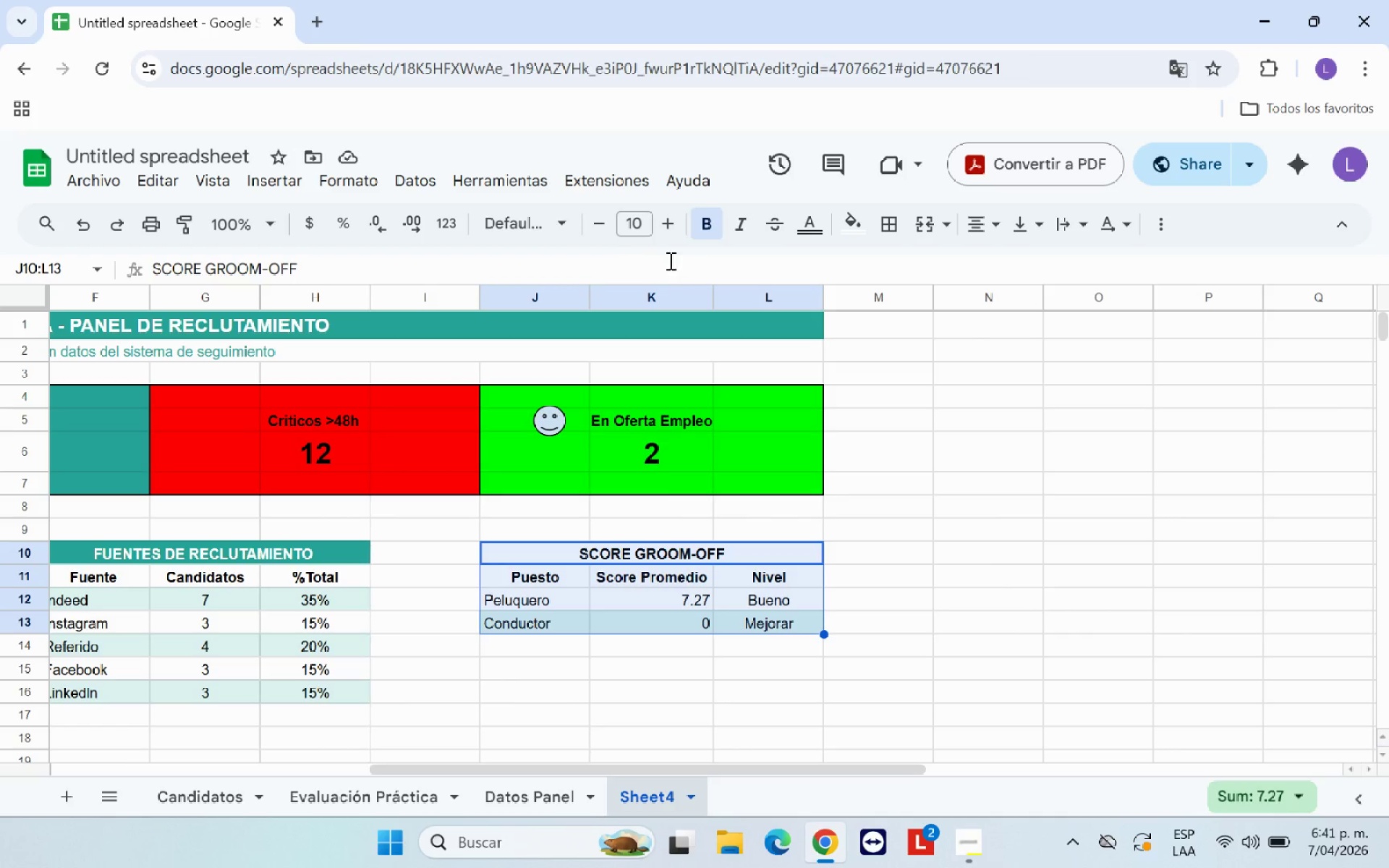 
wait(6.2)
 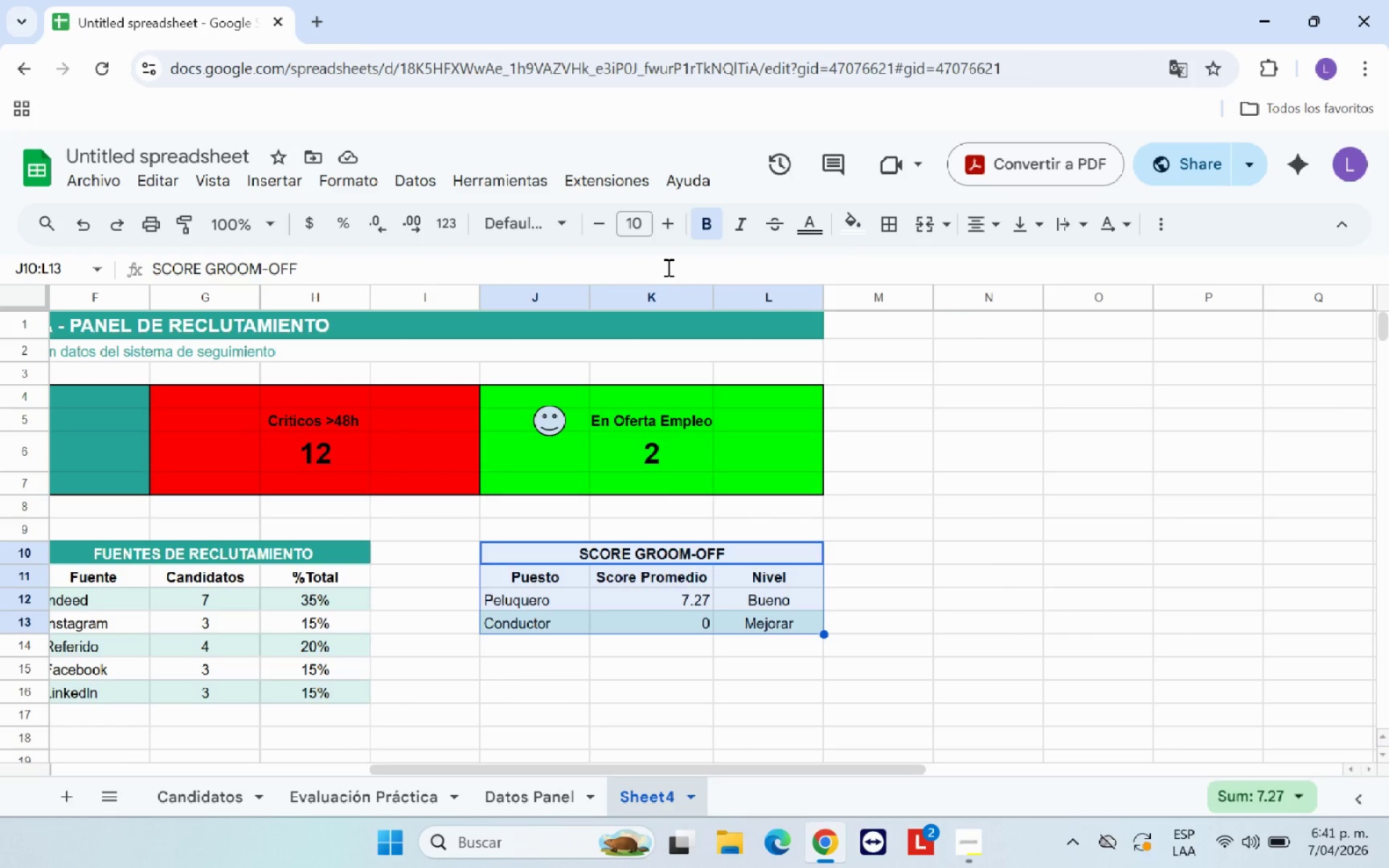 
left_click([351, 182])
 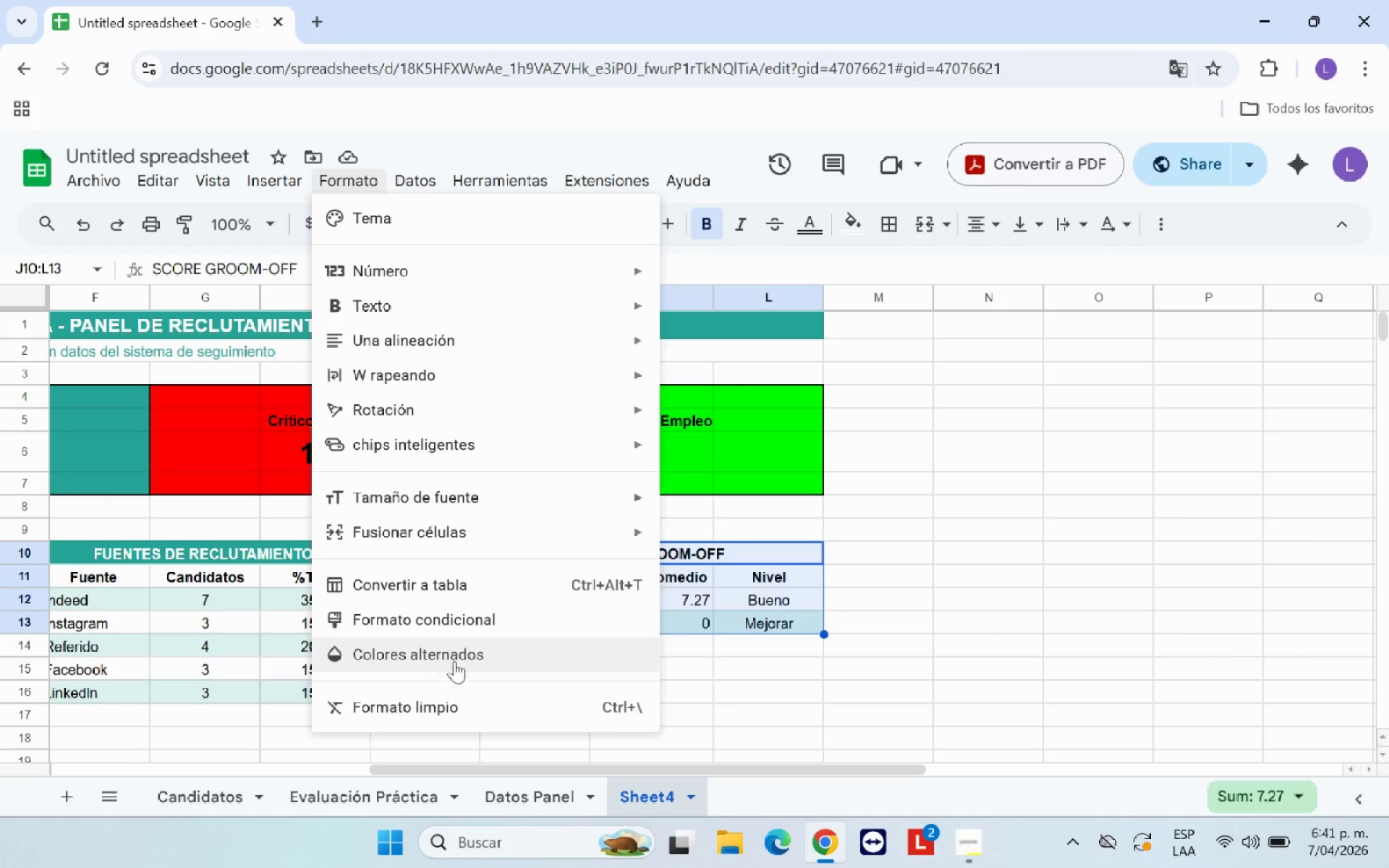 
left_click([463, 664])
 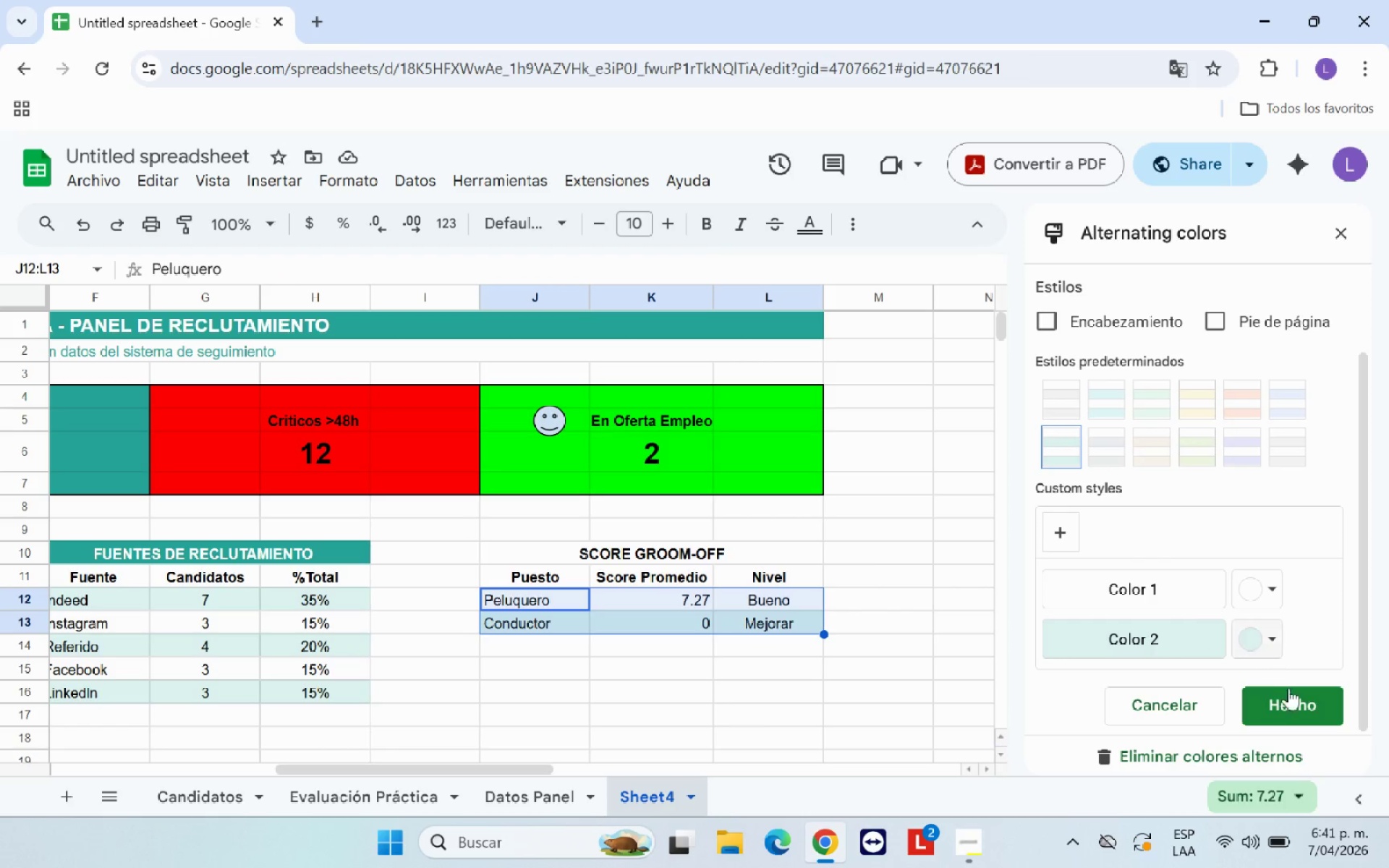 
scroll: coordinate [1212, 709], scroll_direction: down, amount: 1.0
 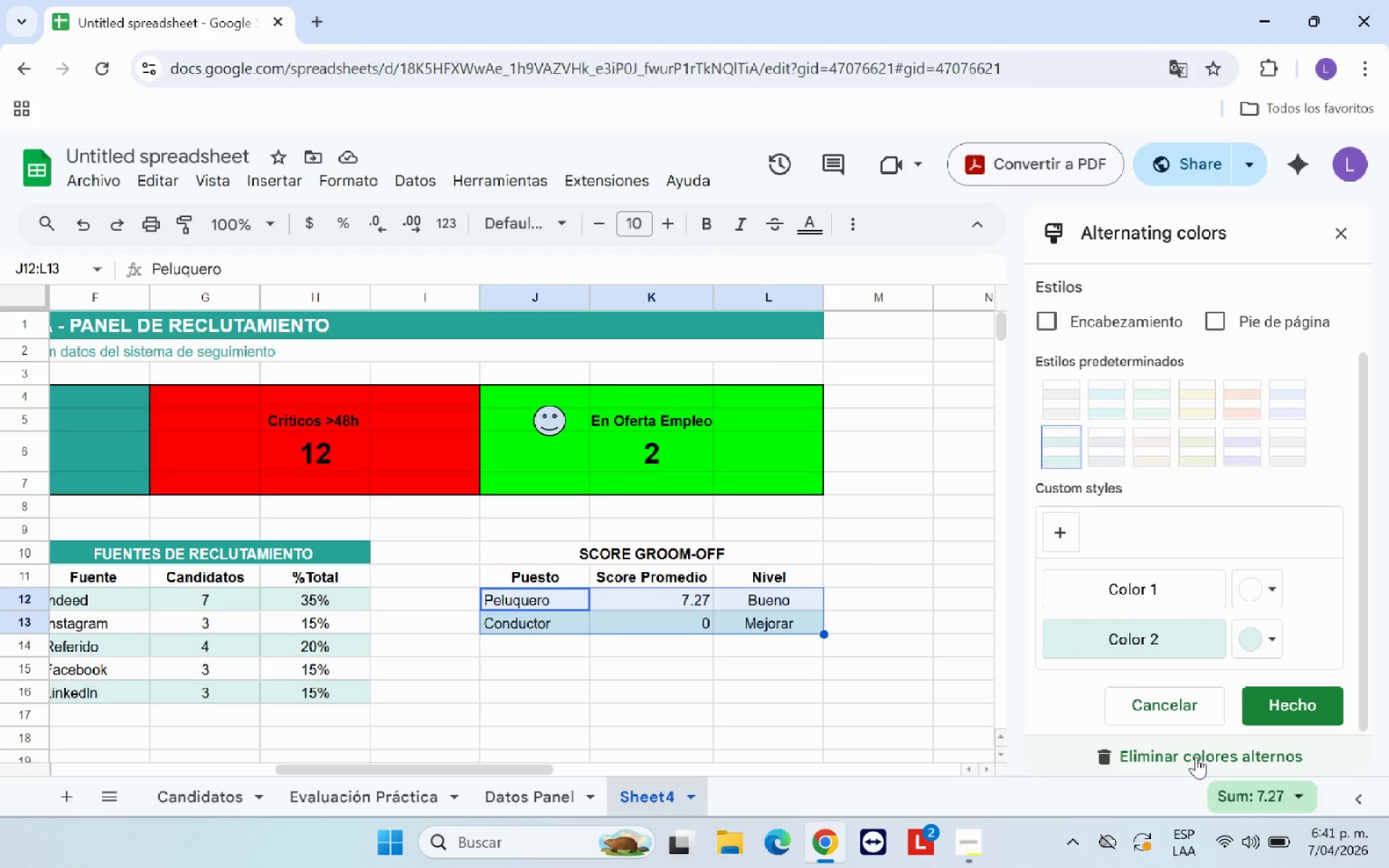 
left_click([1196, 757])
 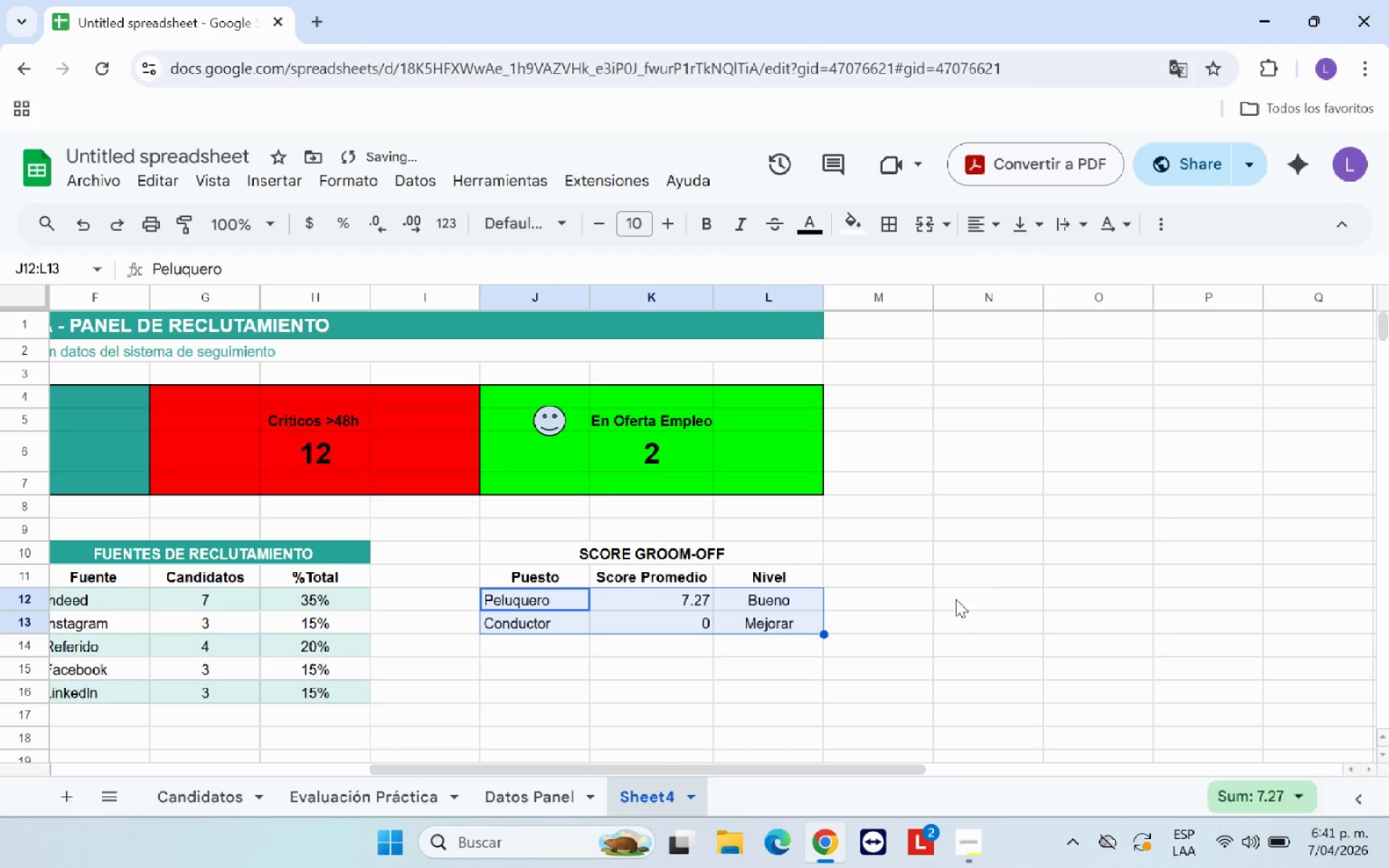 
left_click([955, 586])
 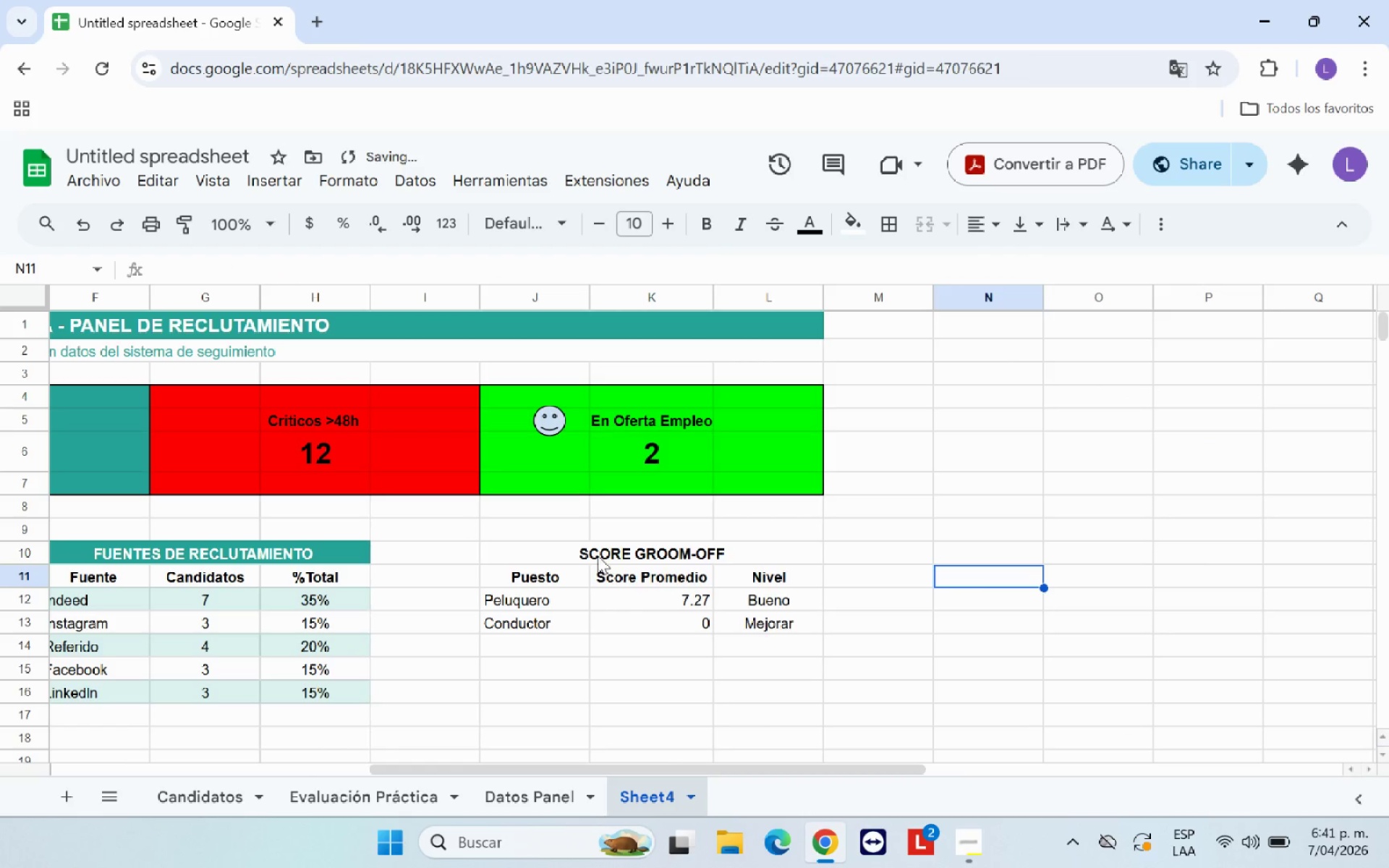 
left_click_drag(start_coordinate=[595, 553], to_coordinate=[685, 619])
 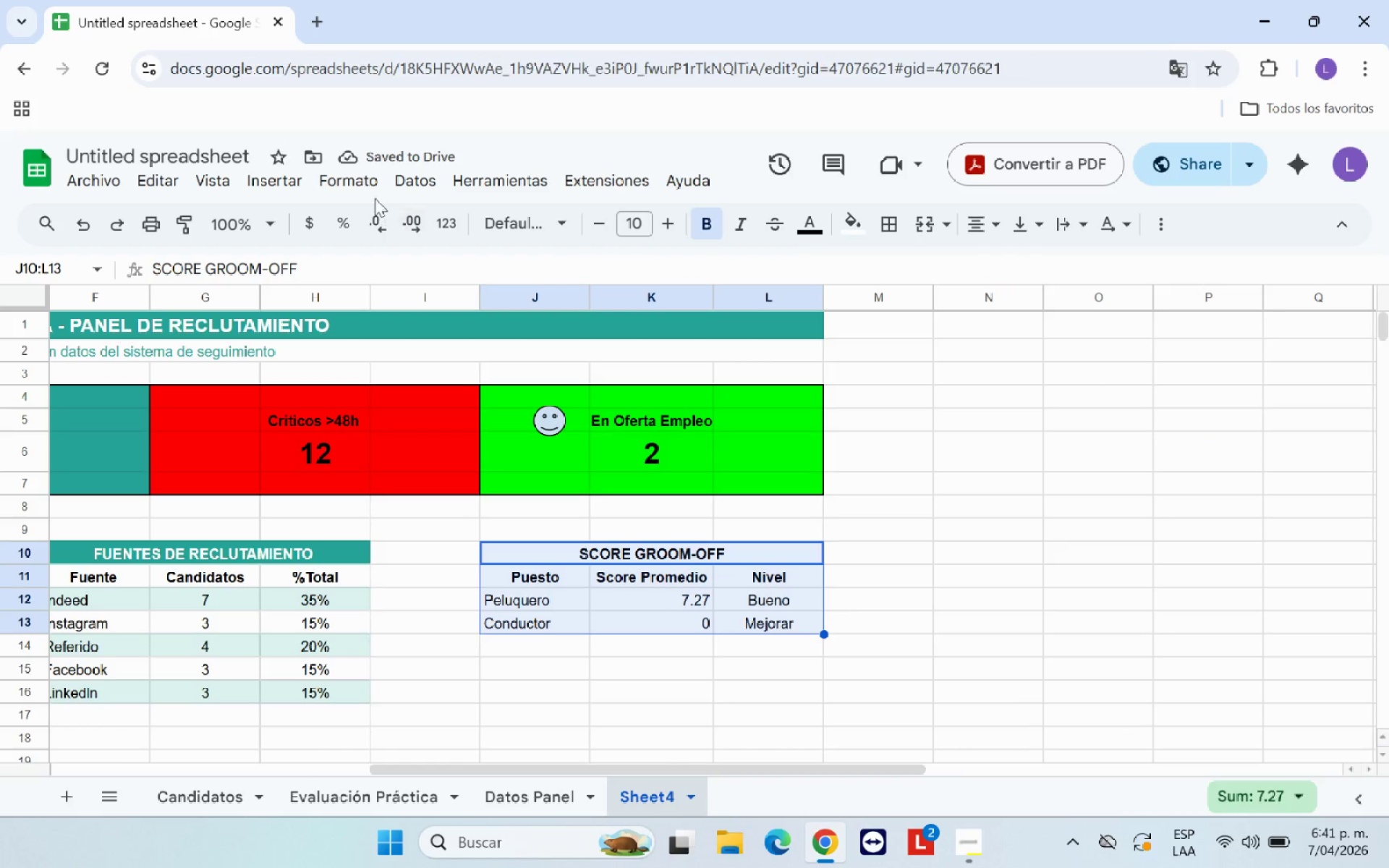 
left_click([363, 180])
 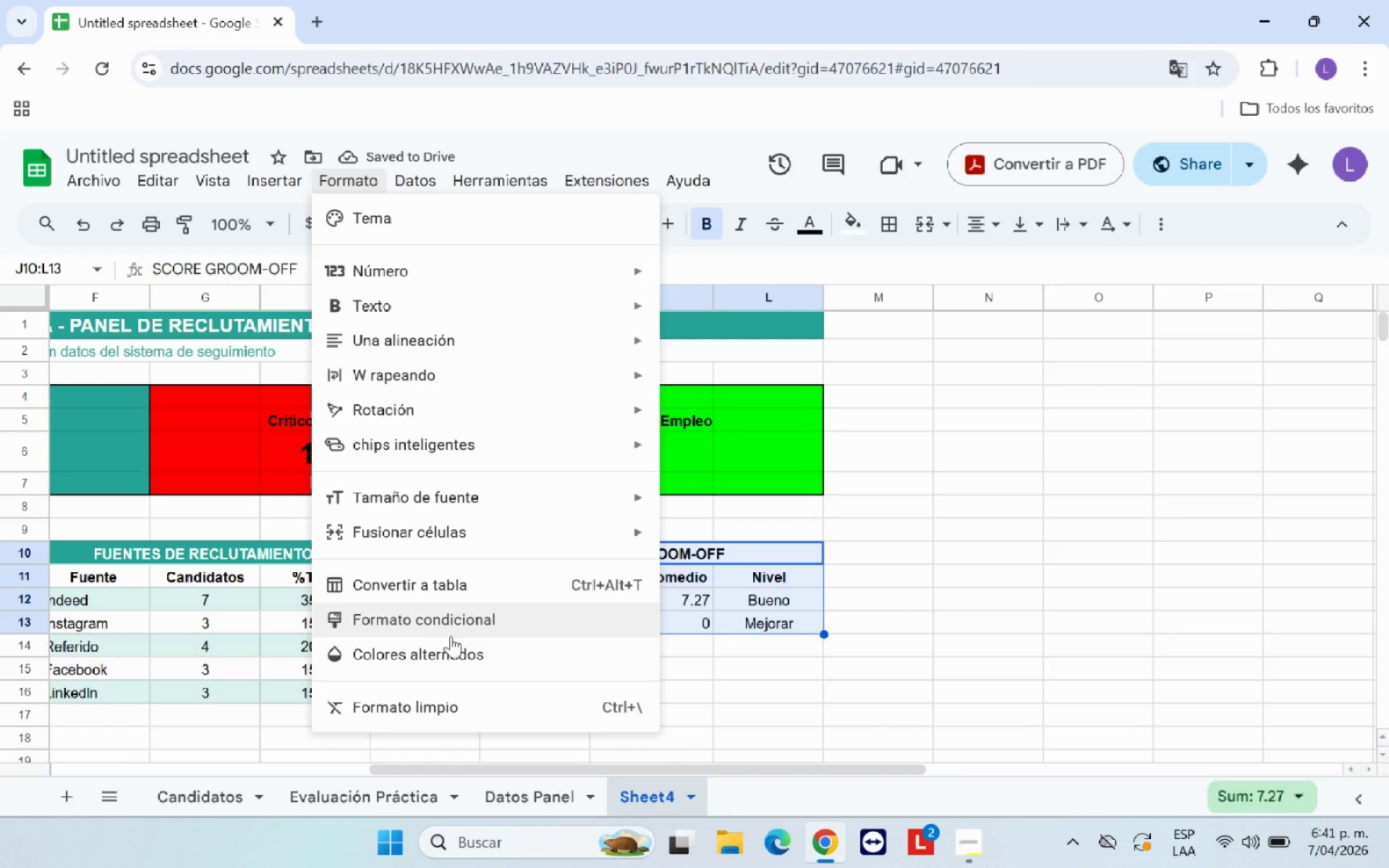 
left_click([461, 653])
 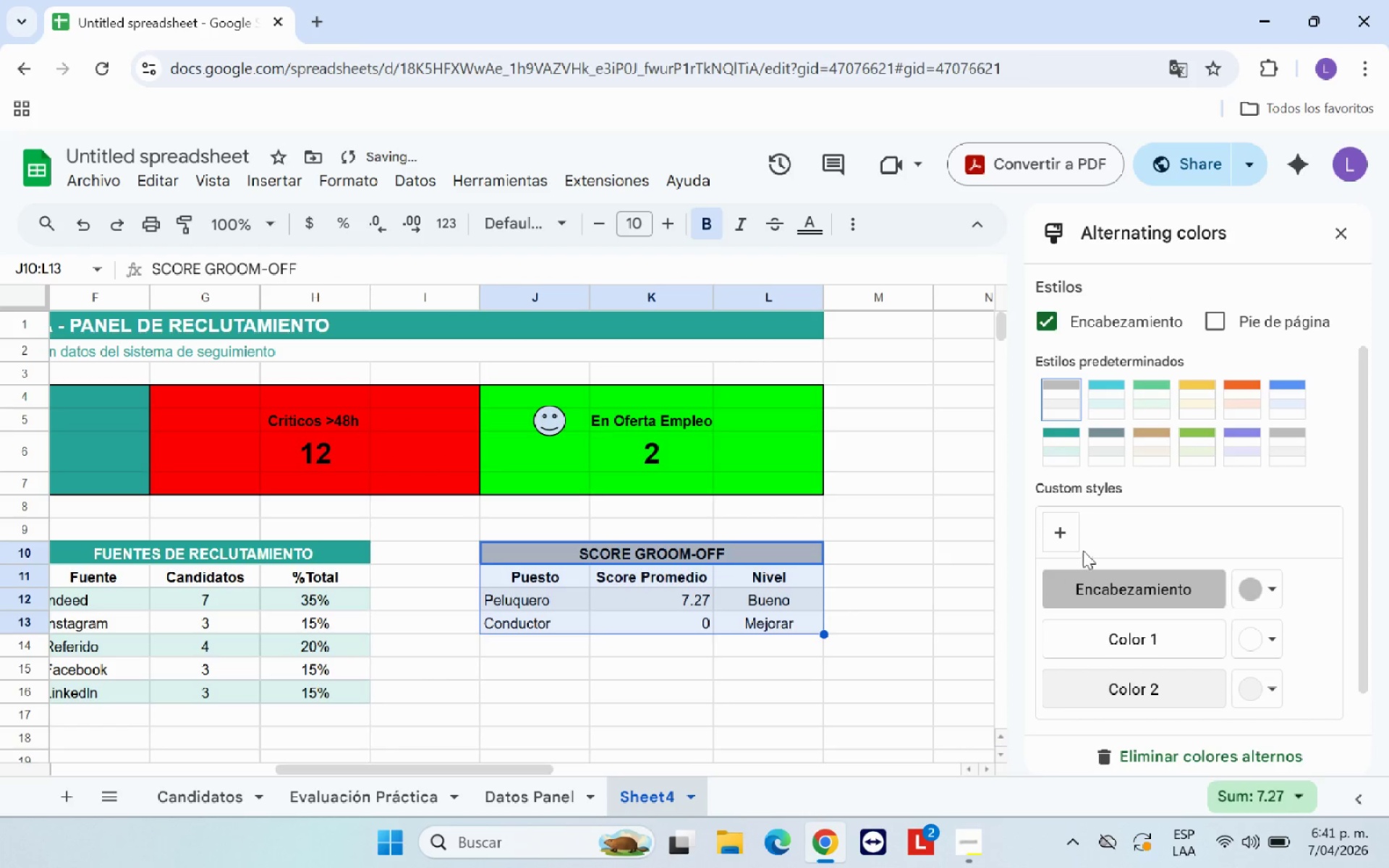 
left_click([1059, 459])
 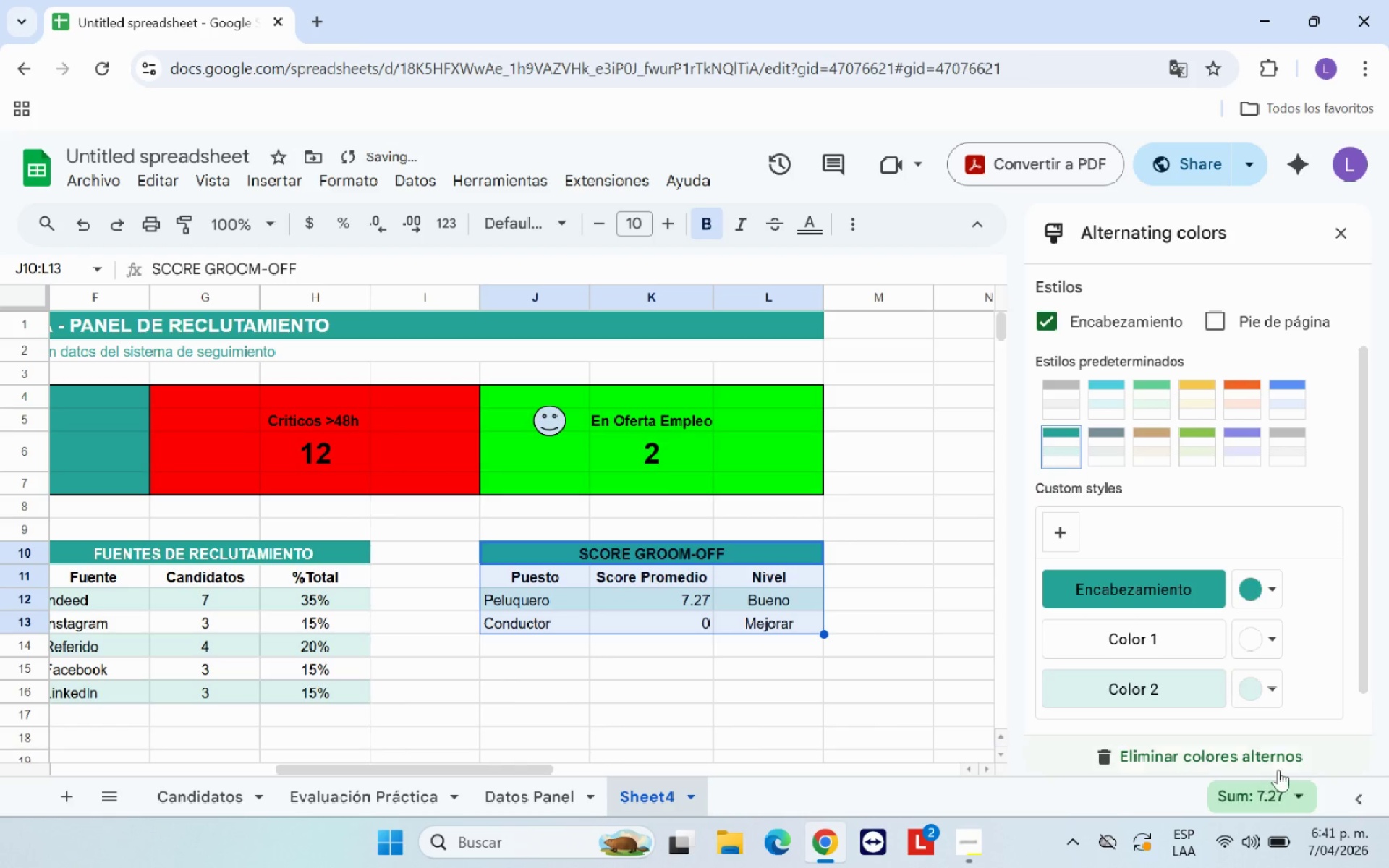 
scroll: coordinate [1278, 739], scroll_direction: down, amount: 4.0
 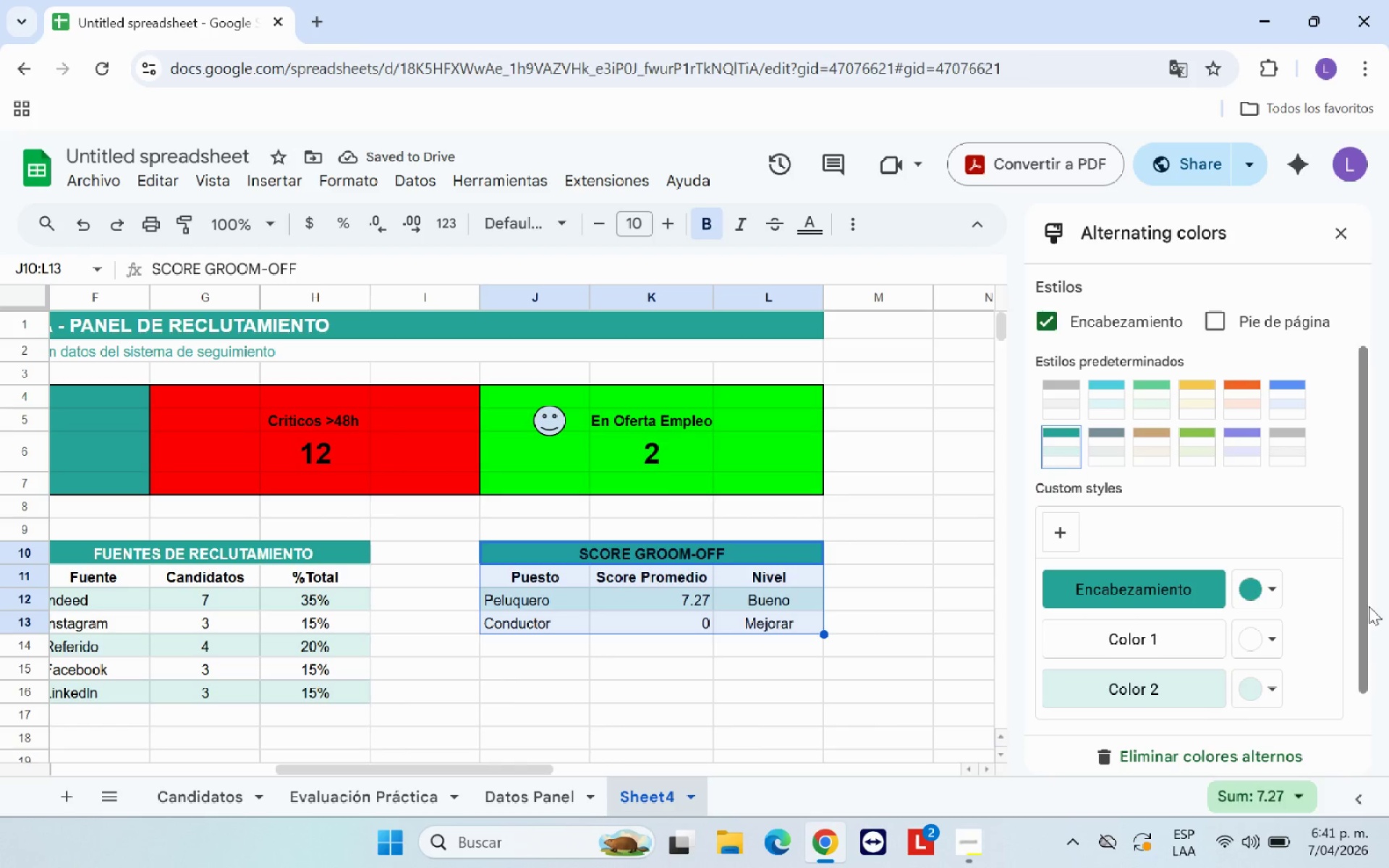 
left_click_drag(start_coordinate=[1367, 603], to_coordinate=[1362, 695])
 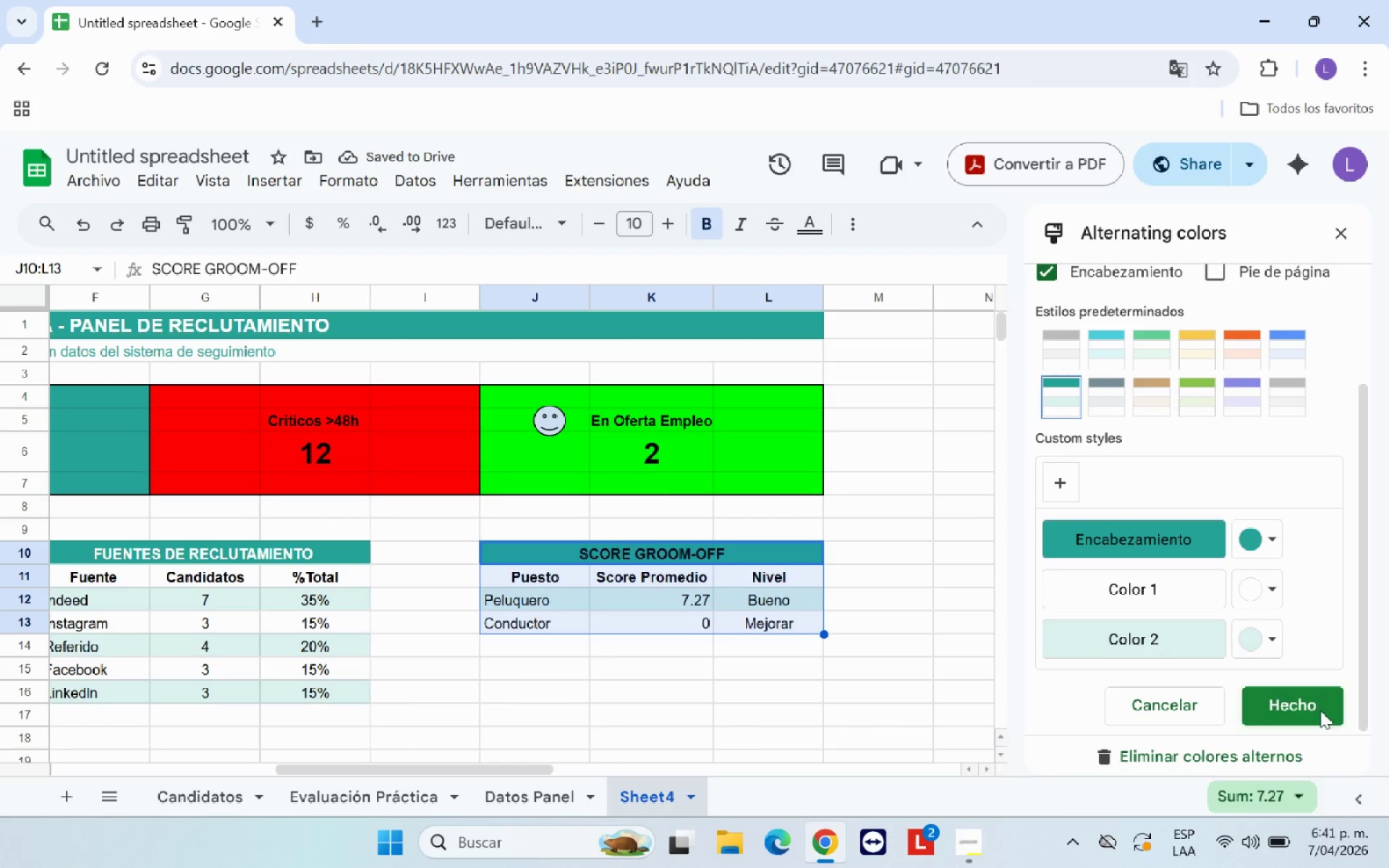 
left_click([1317, 710])
 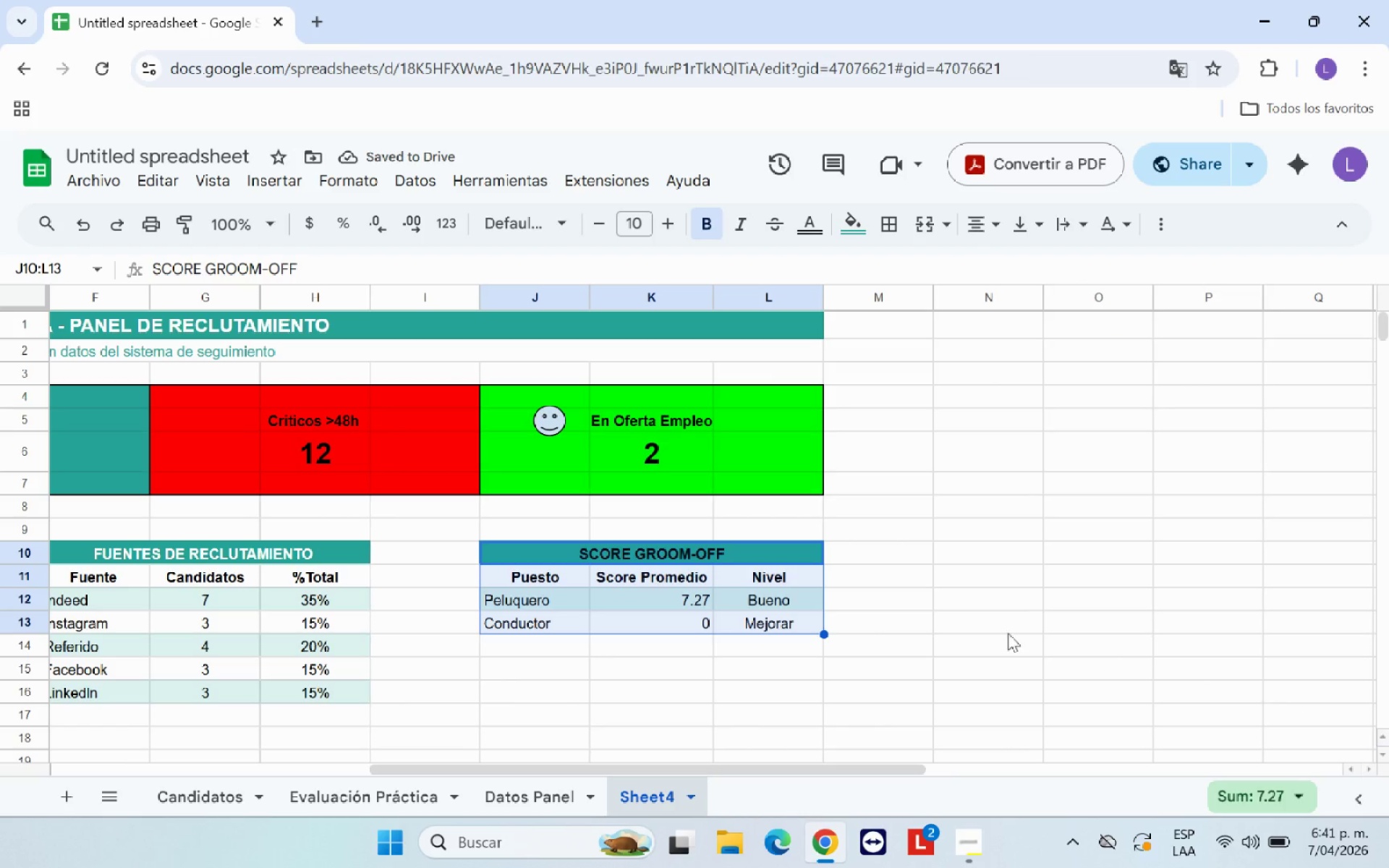 
left_click([900, 620])
 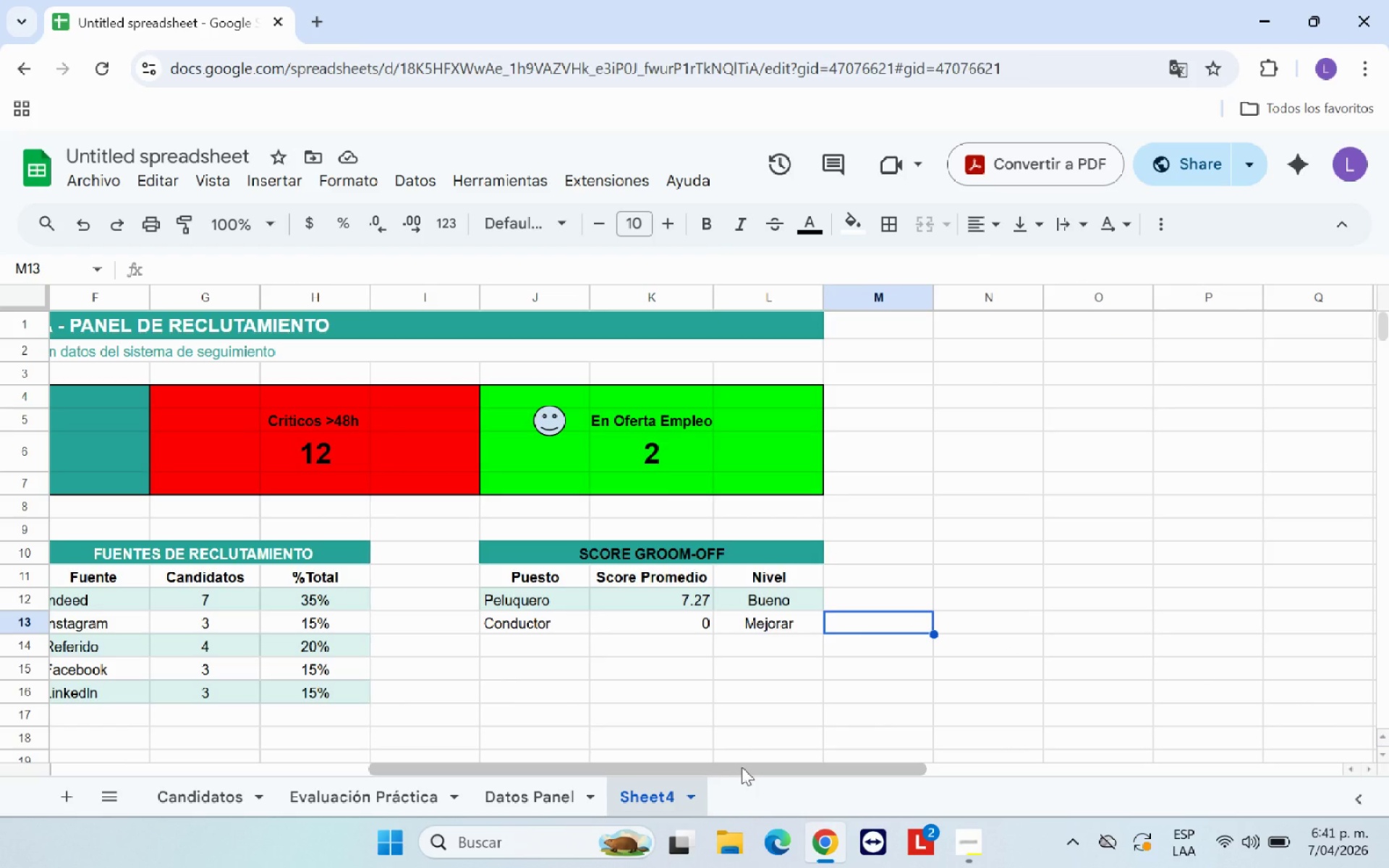 
left_click_drag(start_coordinate=[711, 763], to_coordinate=[439, 769])
 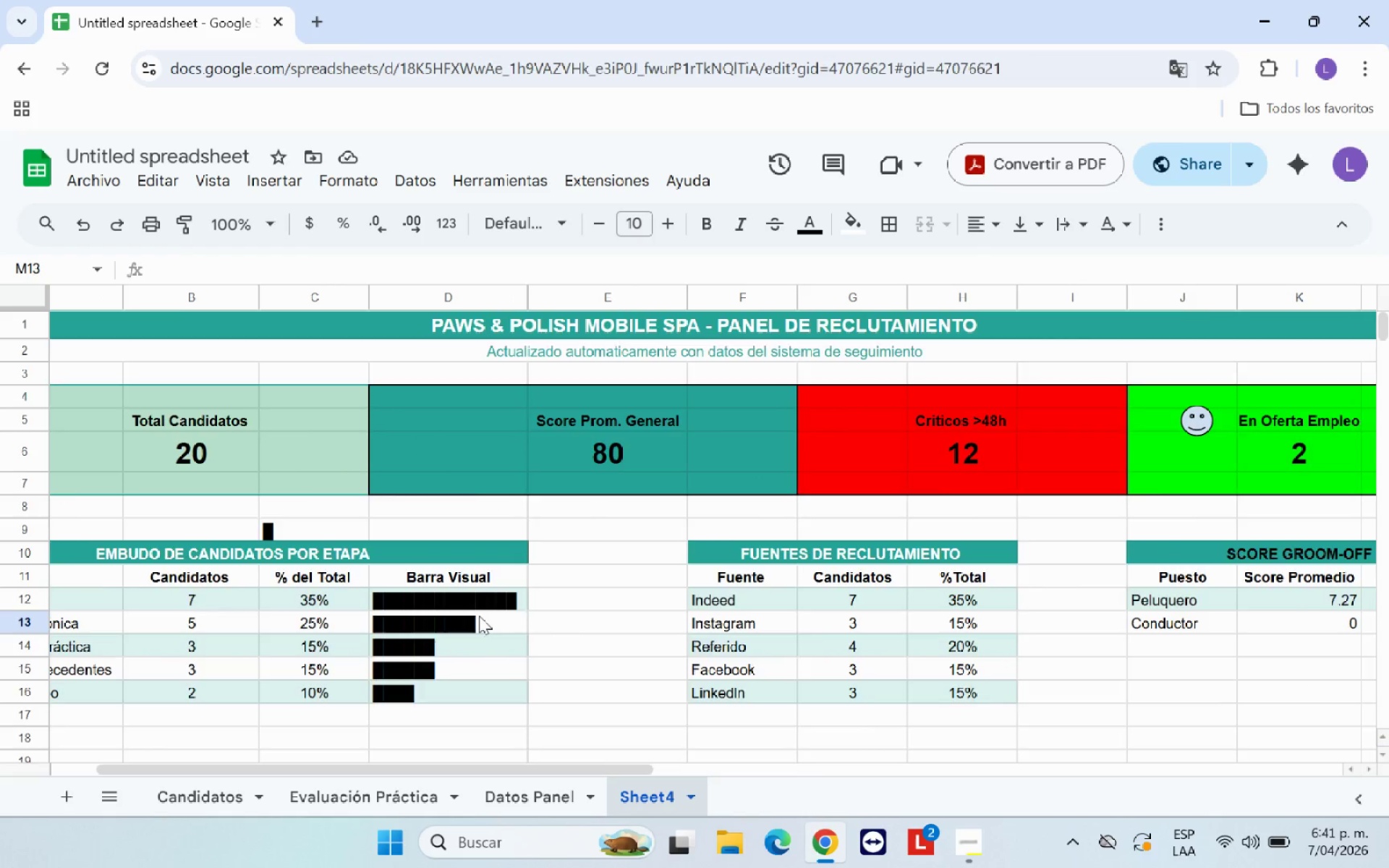 
scroll: coordinate [478, 613], scroll_direction: down, amount: 2.0
 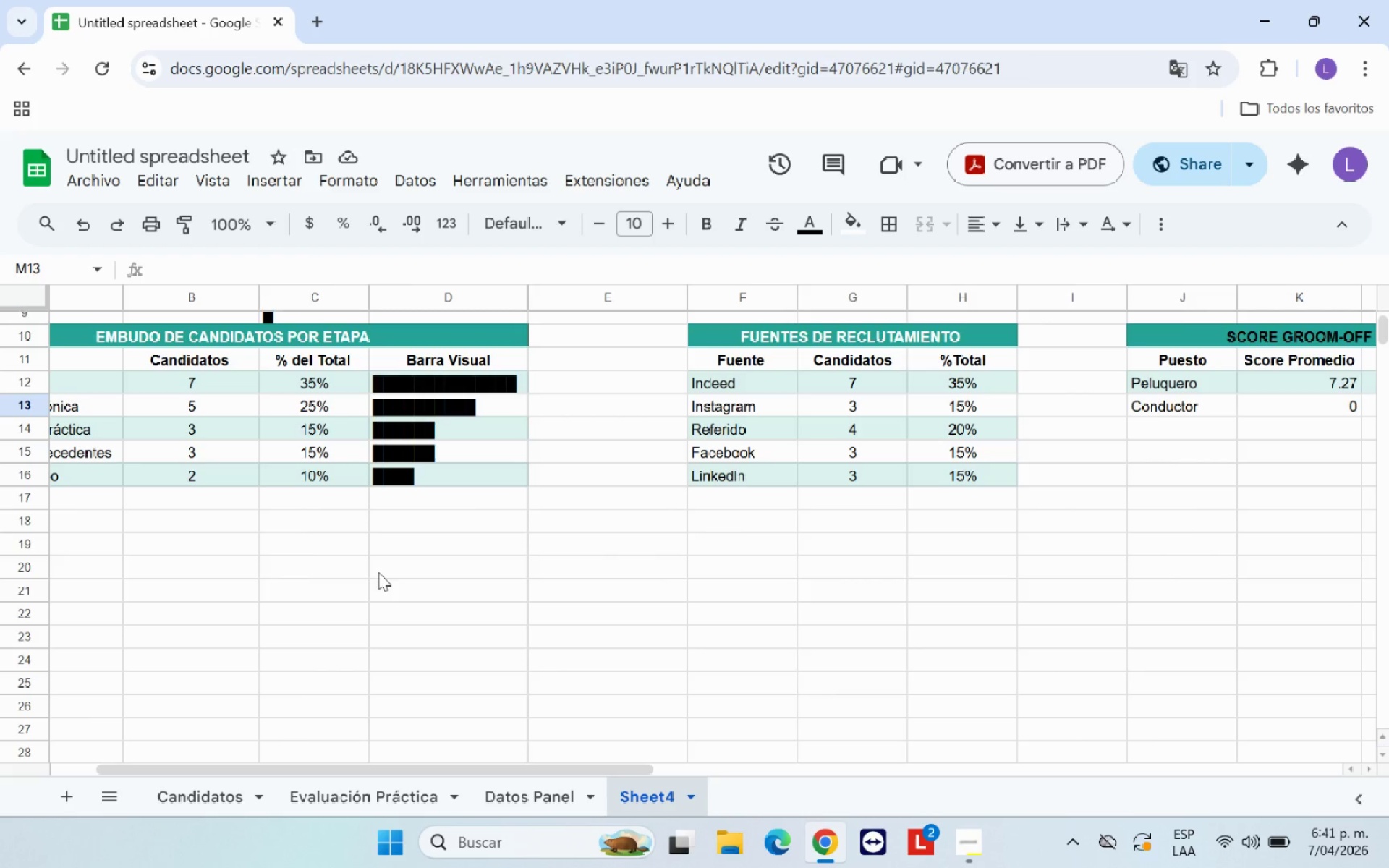 
scroll: coordinate [428, 637], scroll_direction: up, amount: 2.0
 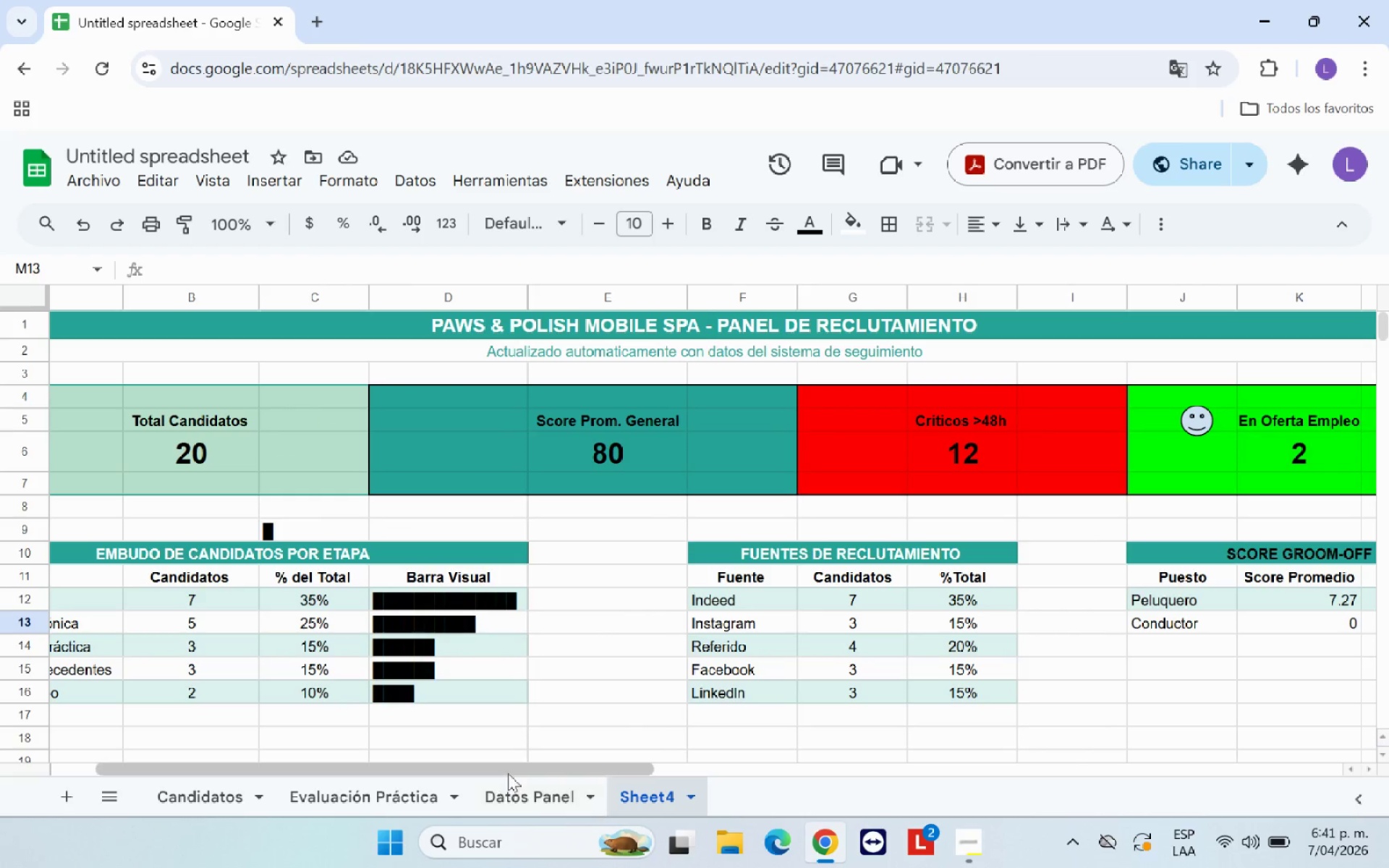 
left_click_drag(start_coordinate=[508, 771], to_coordinate=[407, 764])
 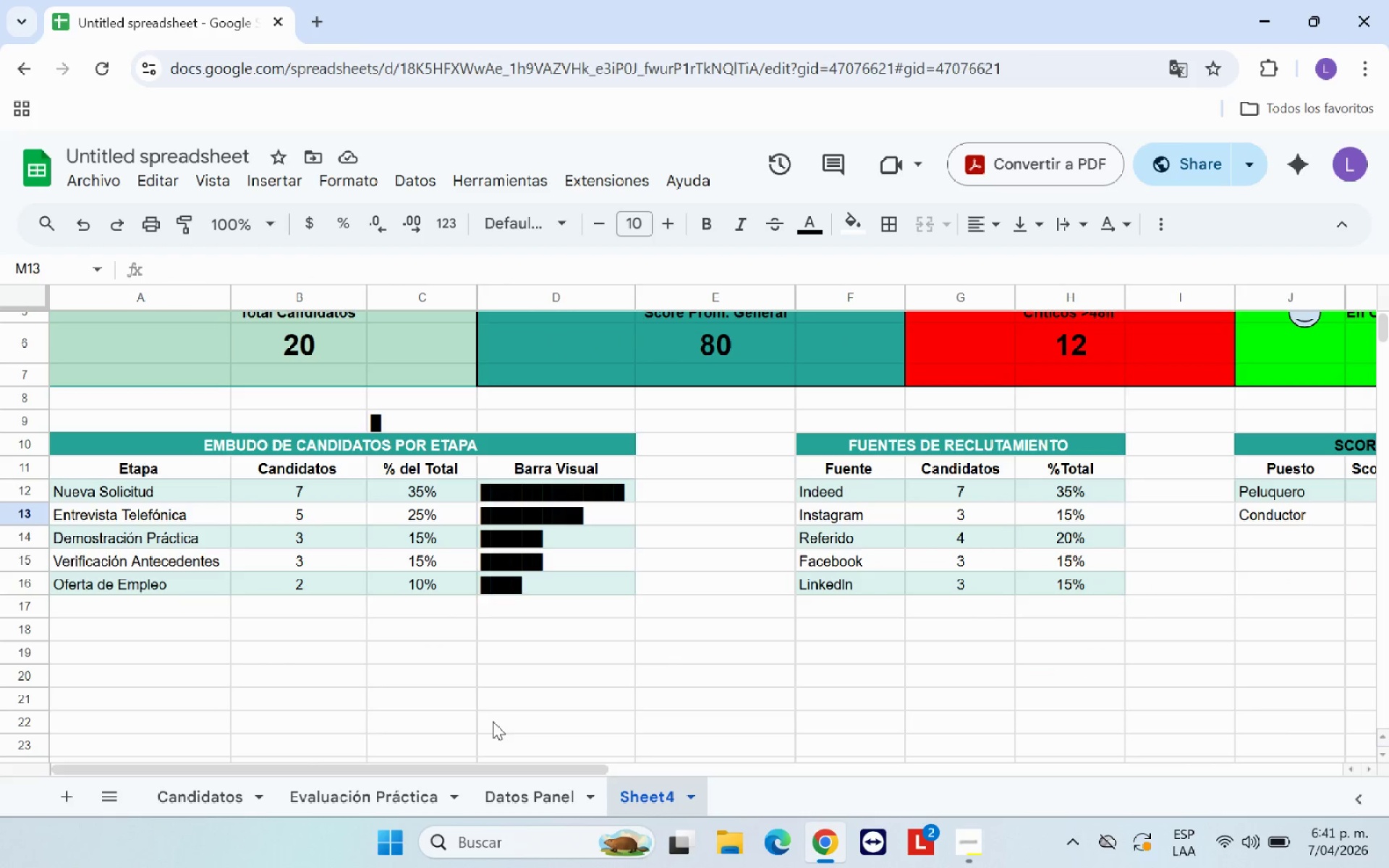 
scroll: coordinate [493, 721], scroll_direction: down, amount: 1.0
 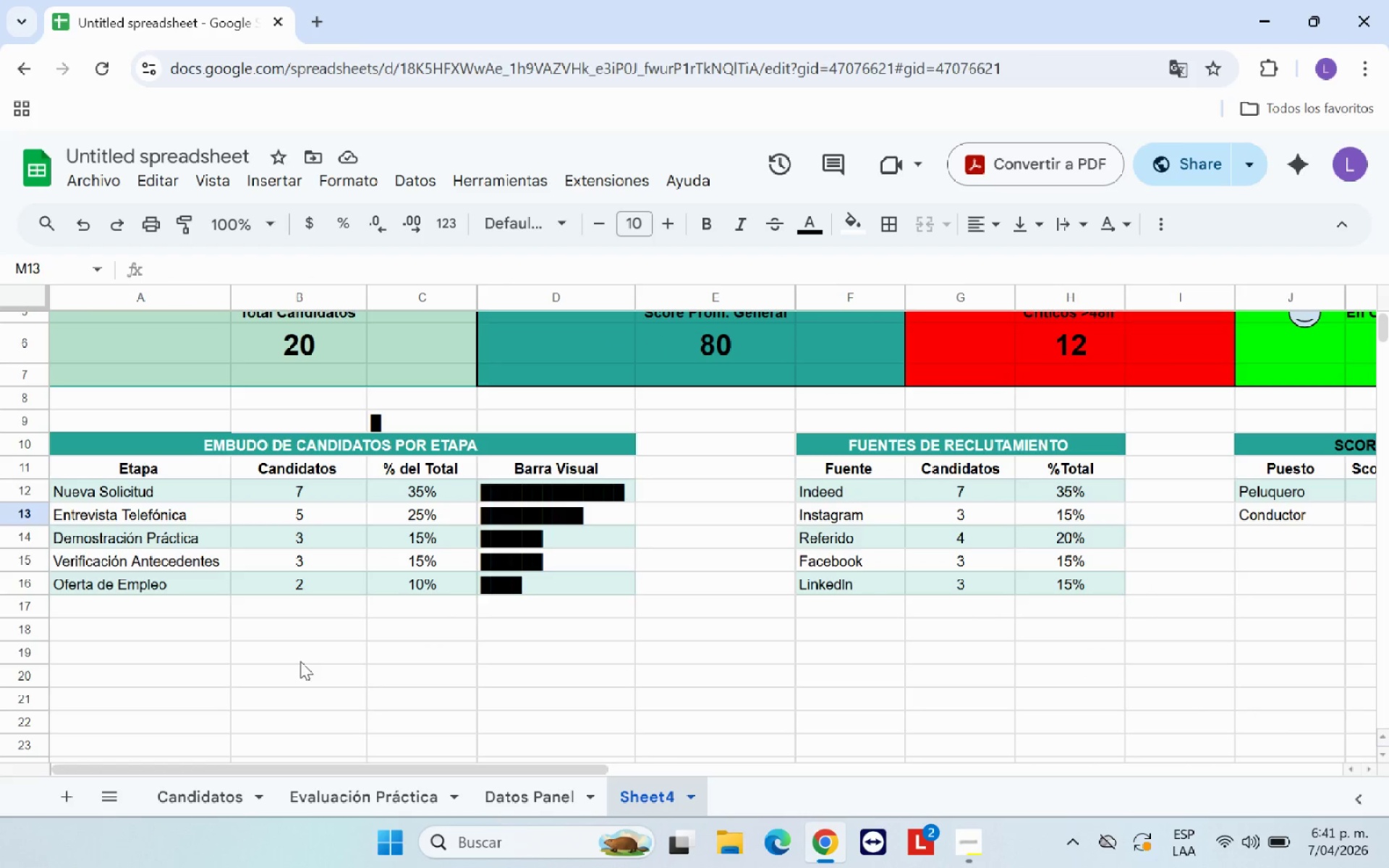 
left_click([300, 662])
 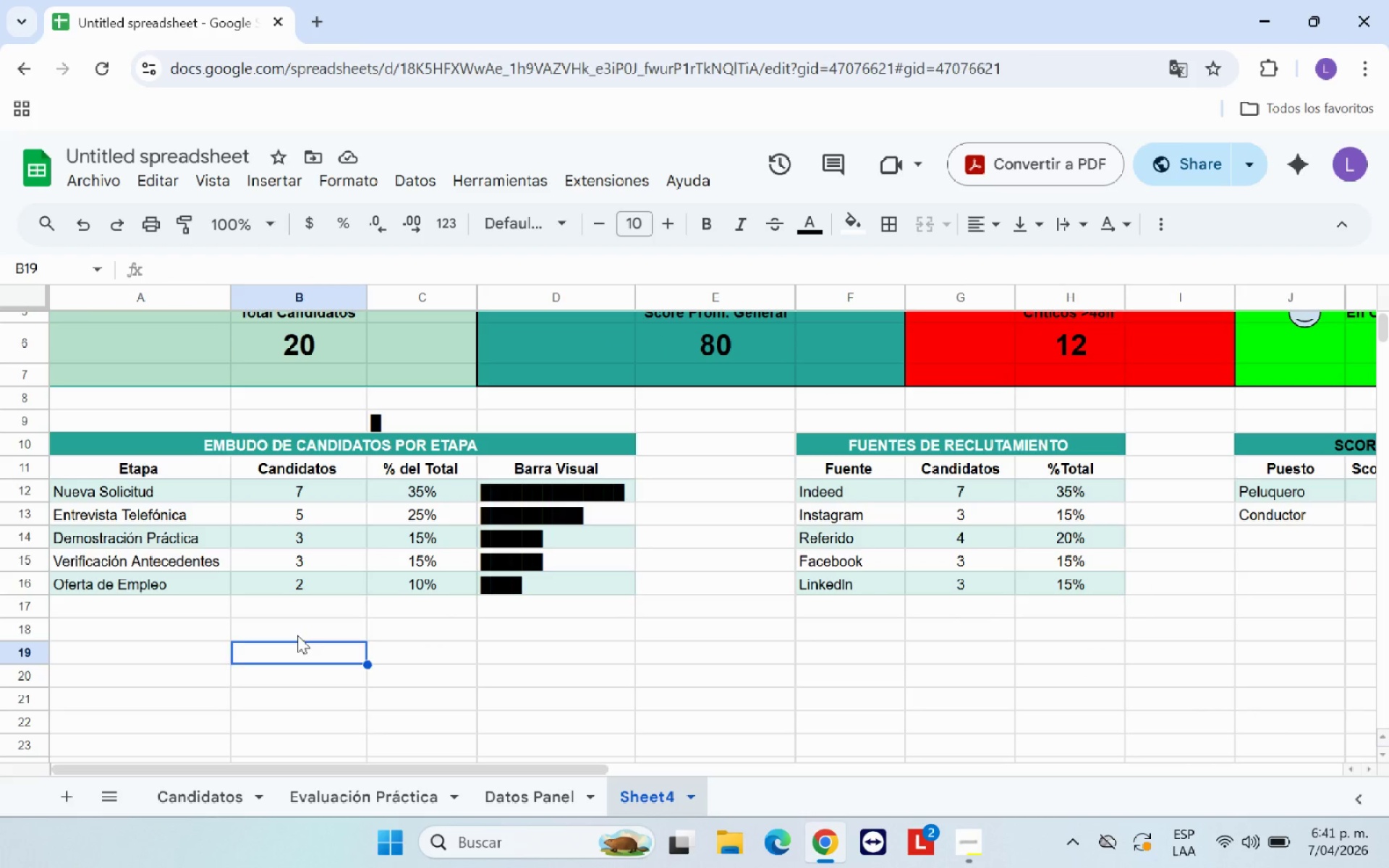 
left_click([297, 635])
 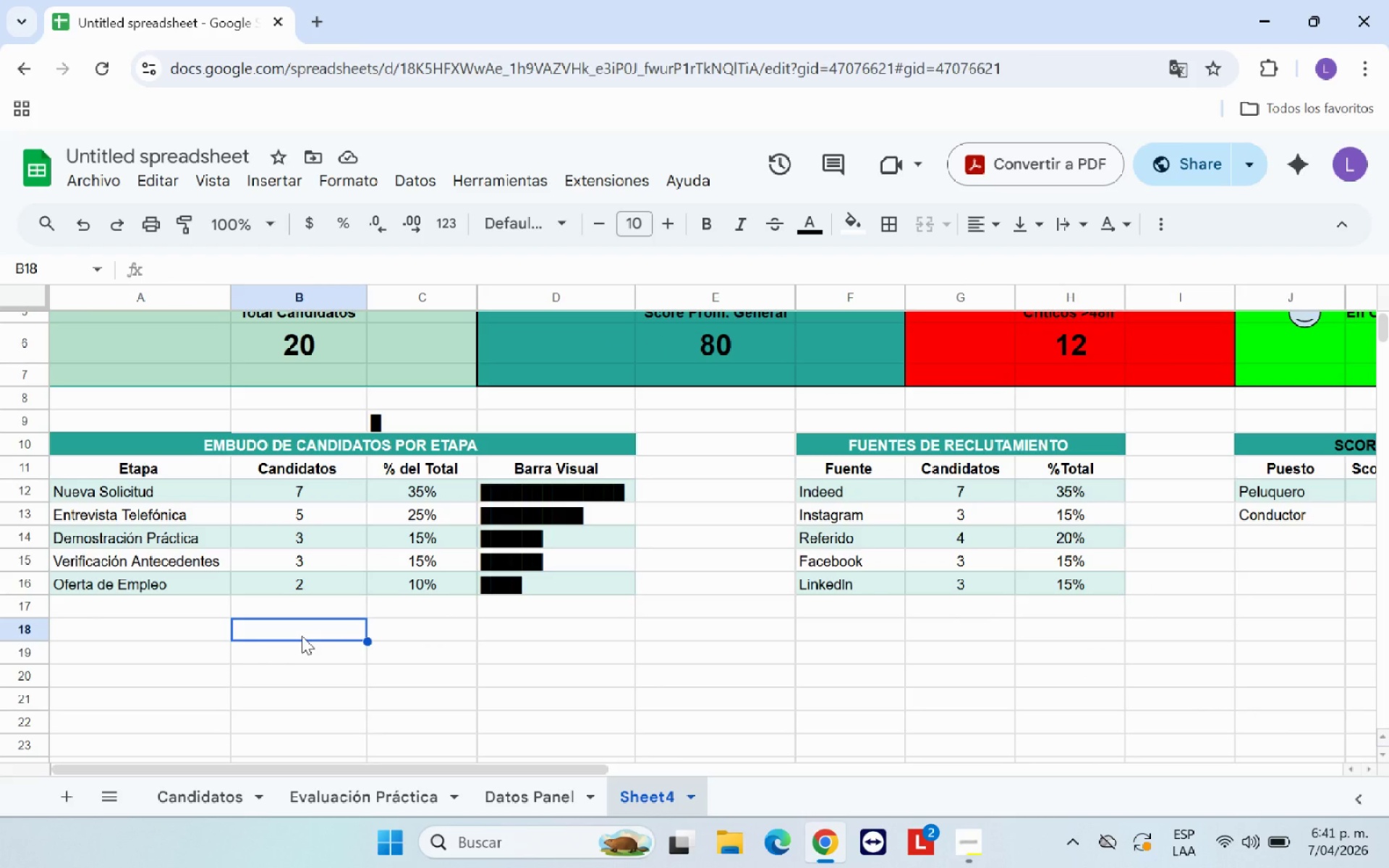 
type(Los Cnadidatos marcados en ROJO llevan mas )
key(Backspace)
key(Backspace)
key(Backspace)
type(a;s de 48h )
 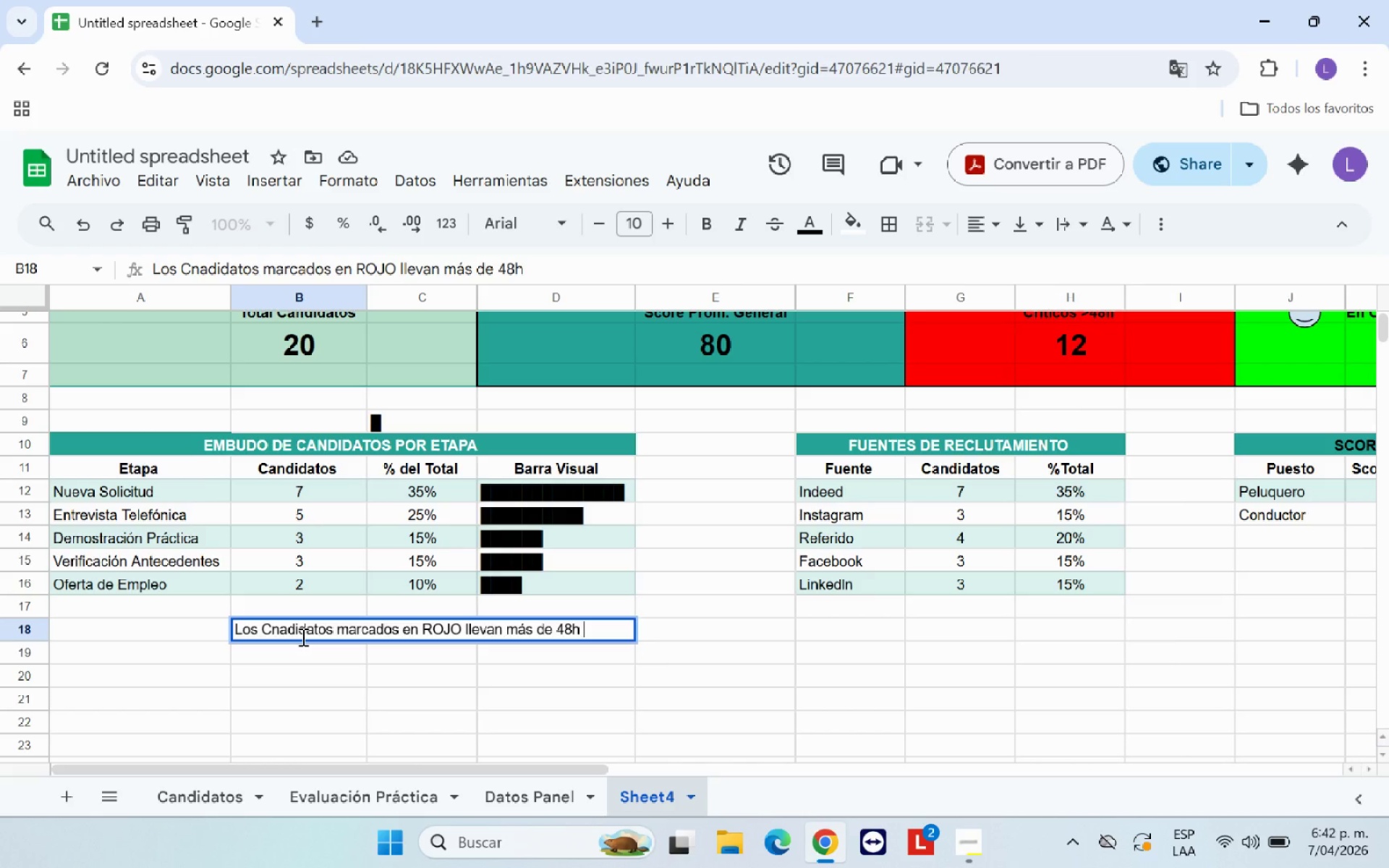 
key(Backspace)
 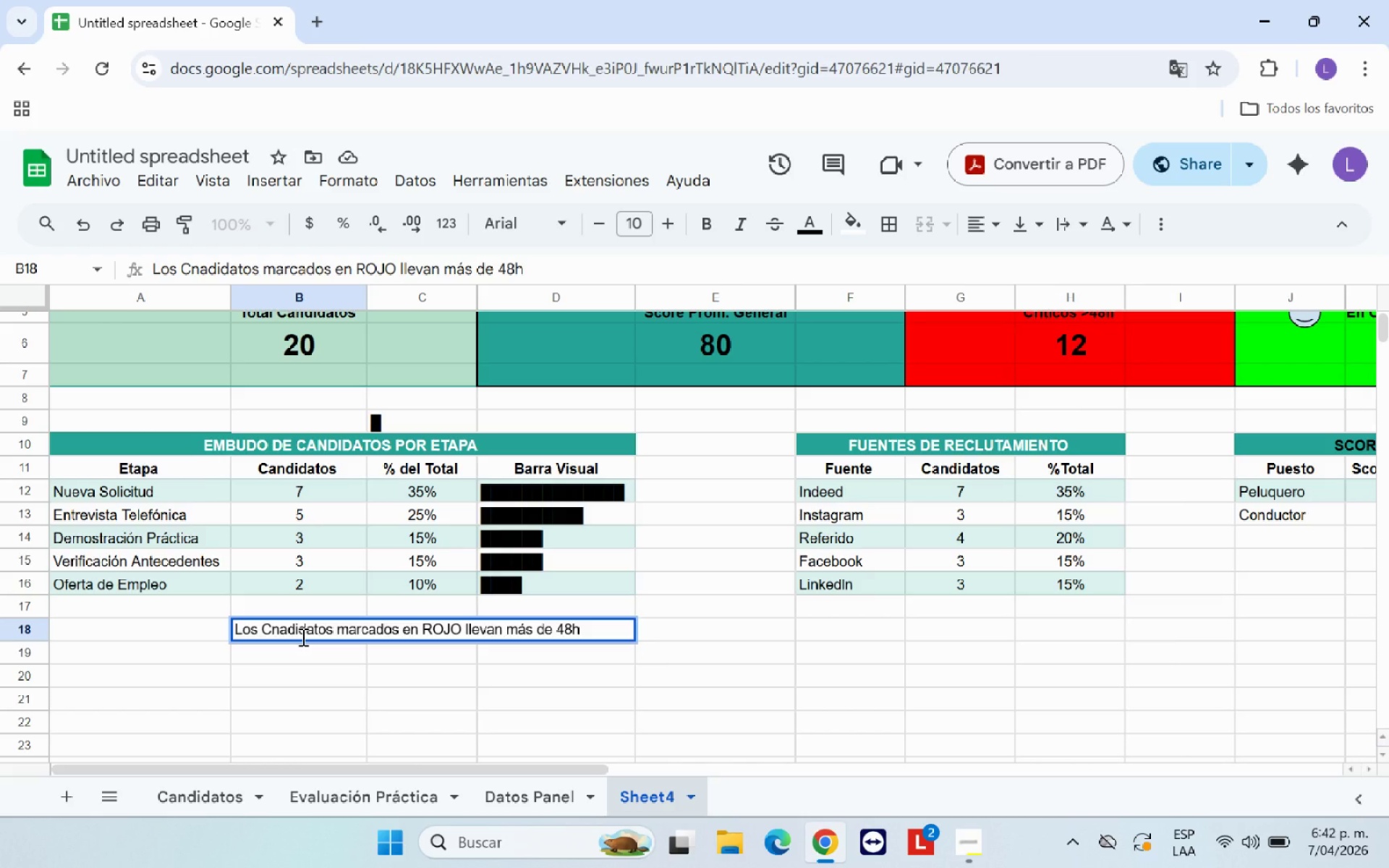 
key(Backspace)
 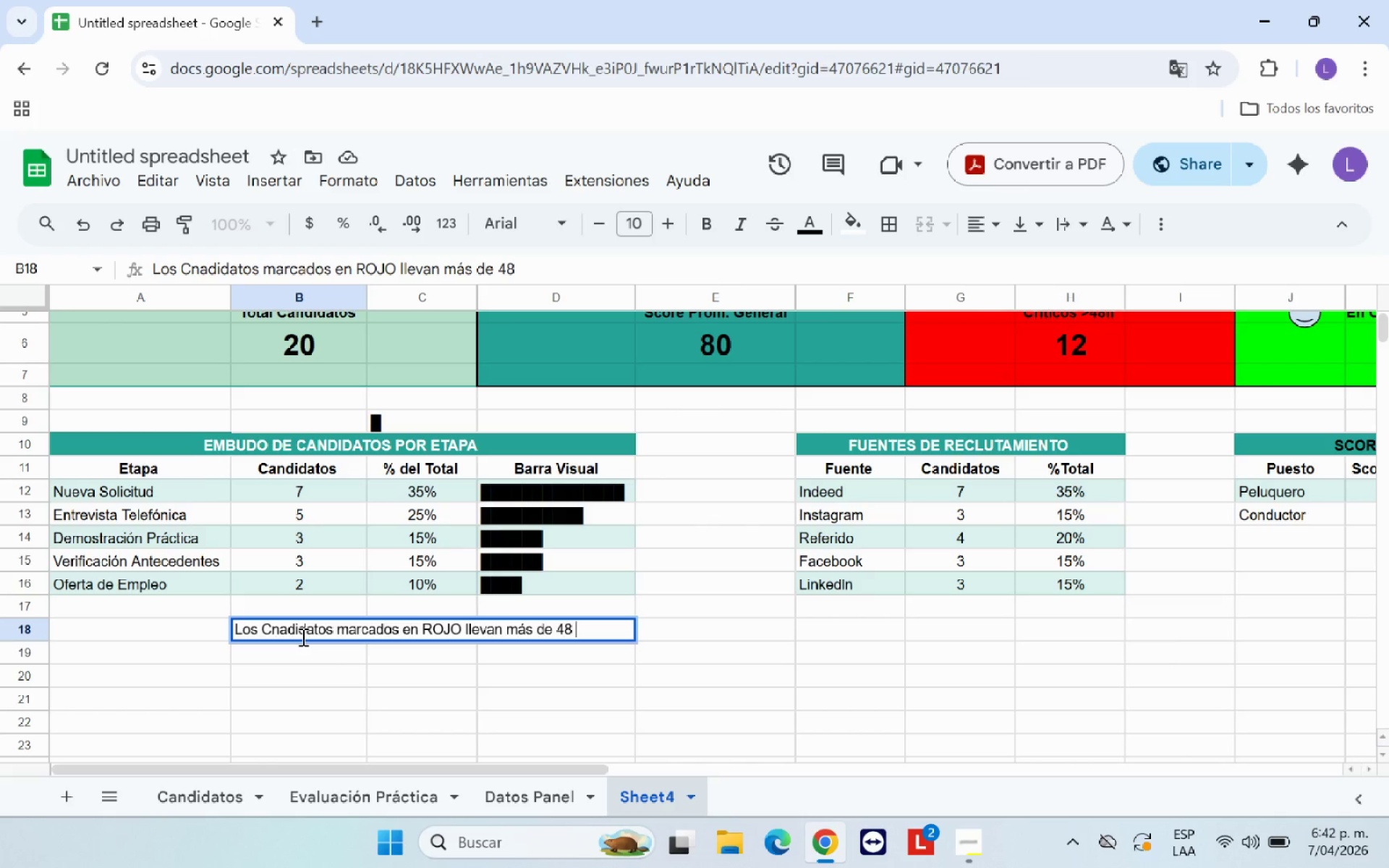 
key(Space)
 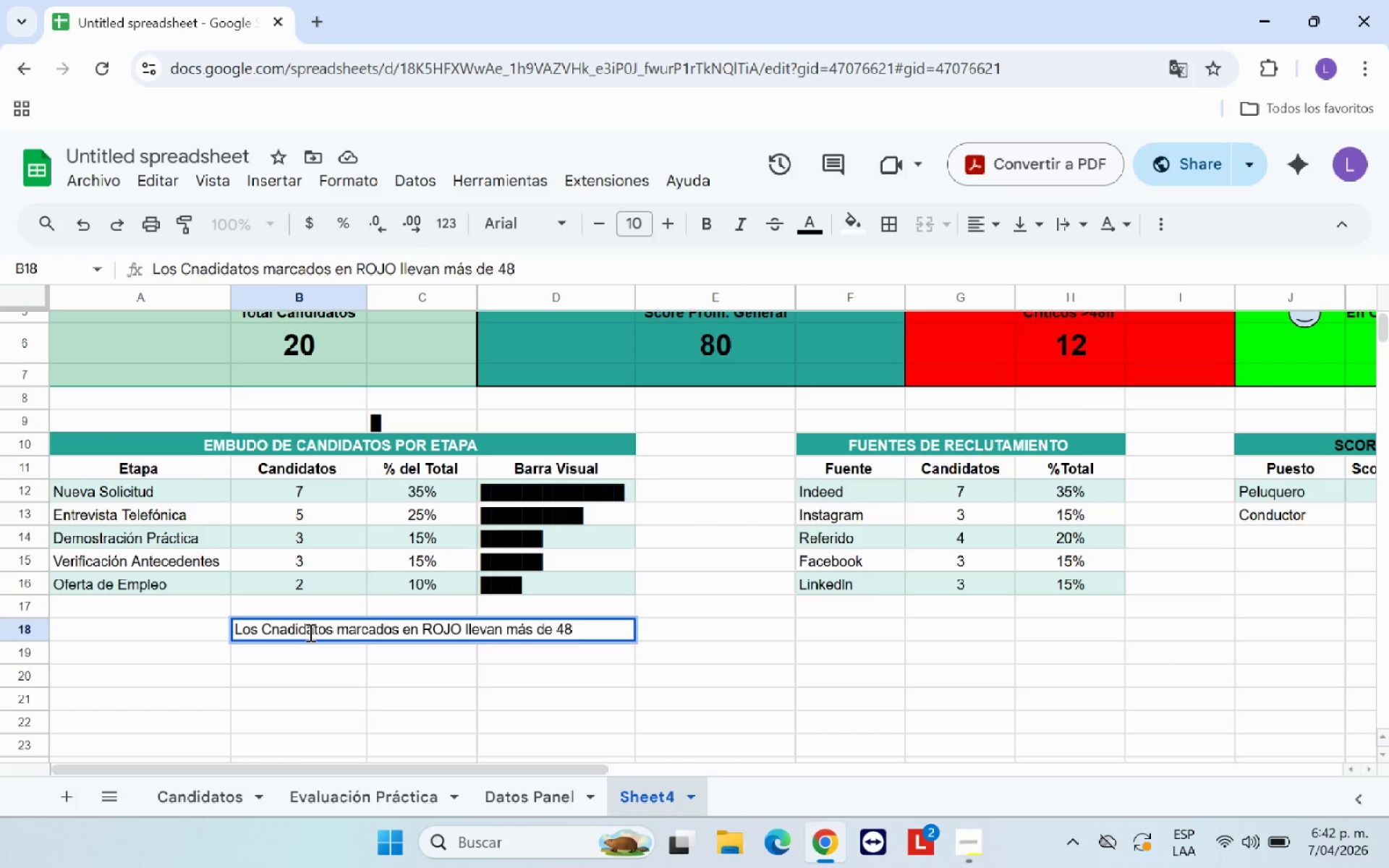 
type(Horas sin ac)
key(Backspace)
type(vanzar a )
 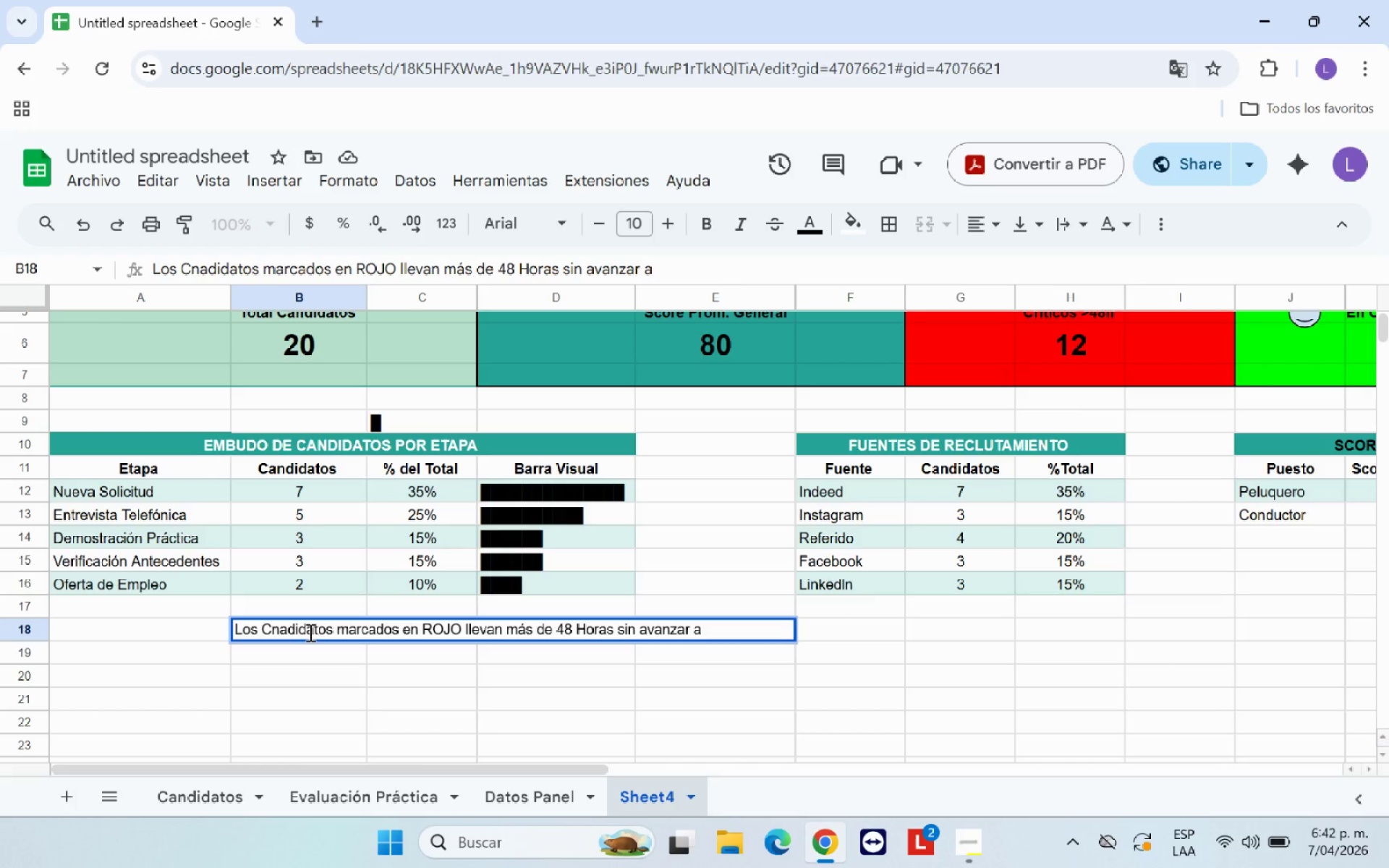 
type(Nueva Solicitud o Entrevist)
key(Backspace)
type(ta Telefonica)
key(Backspace)
key(Backspace)
key(Backspace)
key(Backspace)
key(Backspace)
type(;)
key(Backspace)
type(;onica )
key(Backspace)
type(. )
 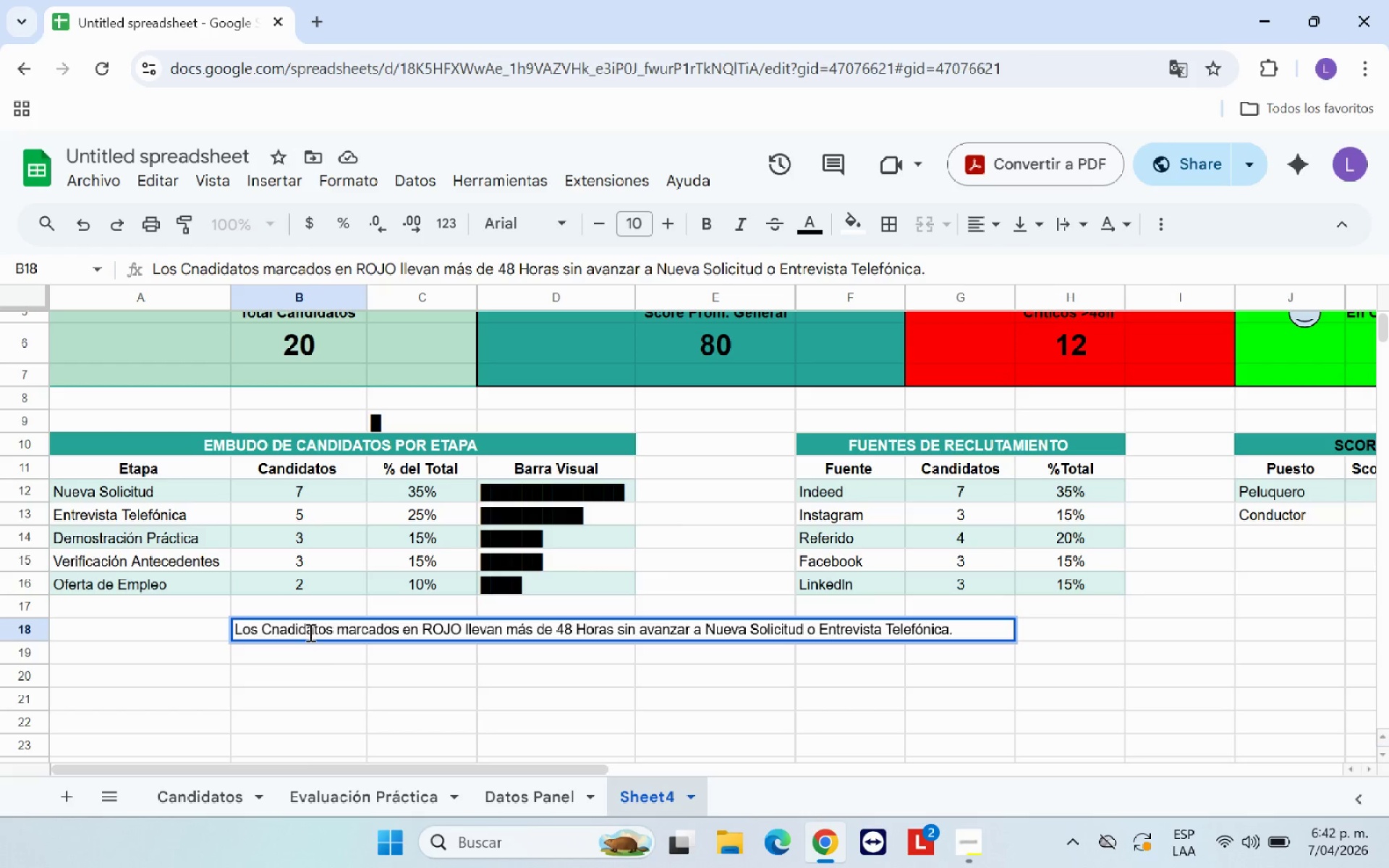 
type(Consulte la )
 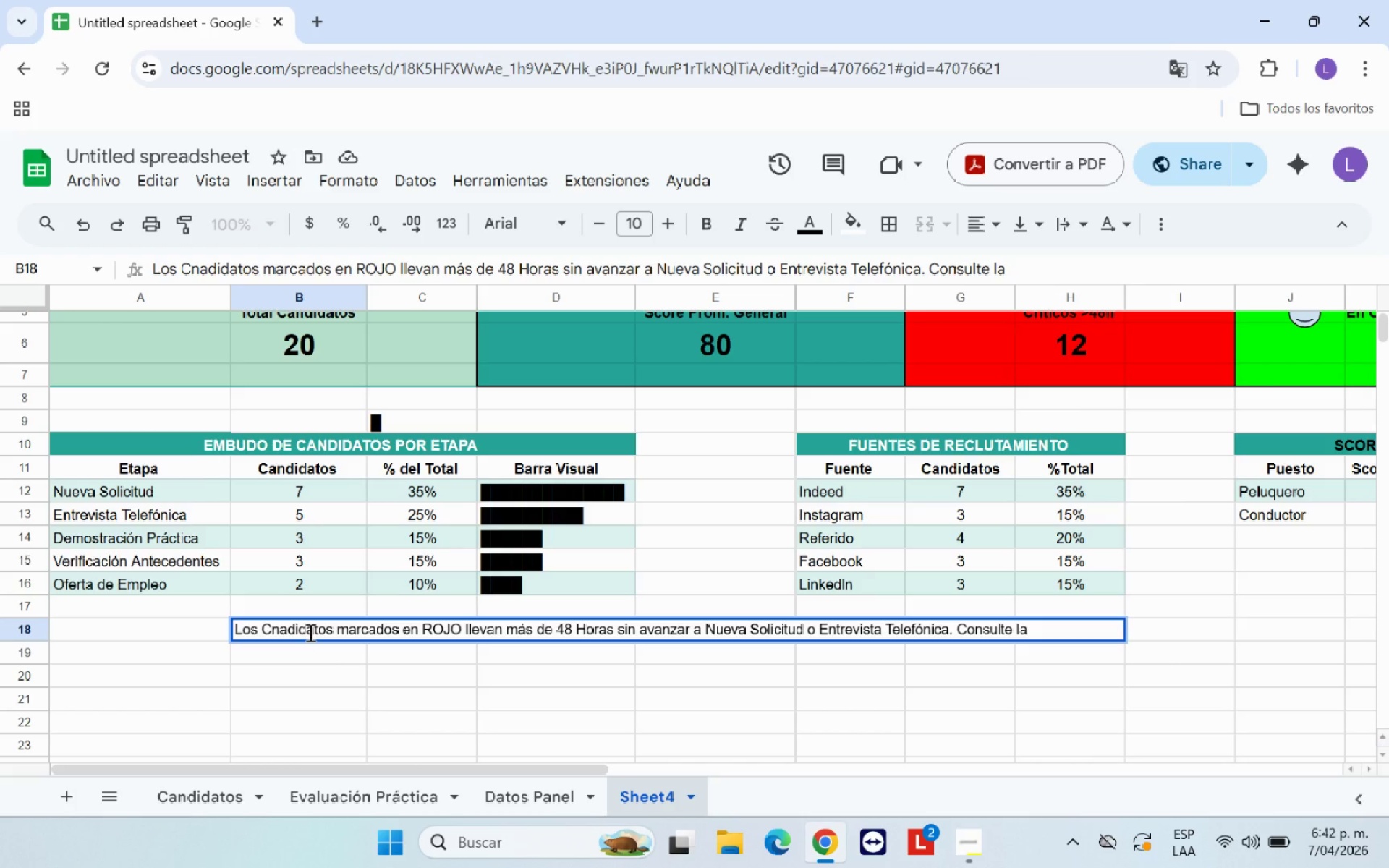 
wait(5.3)
 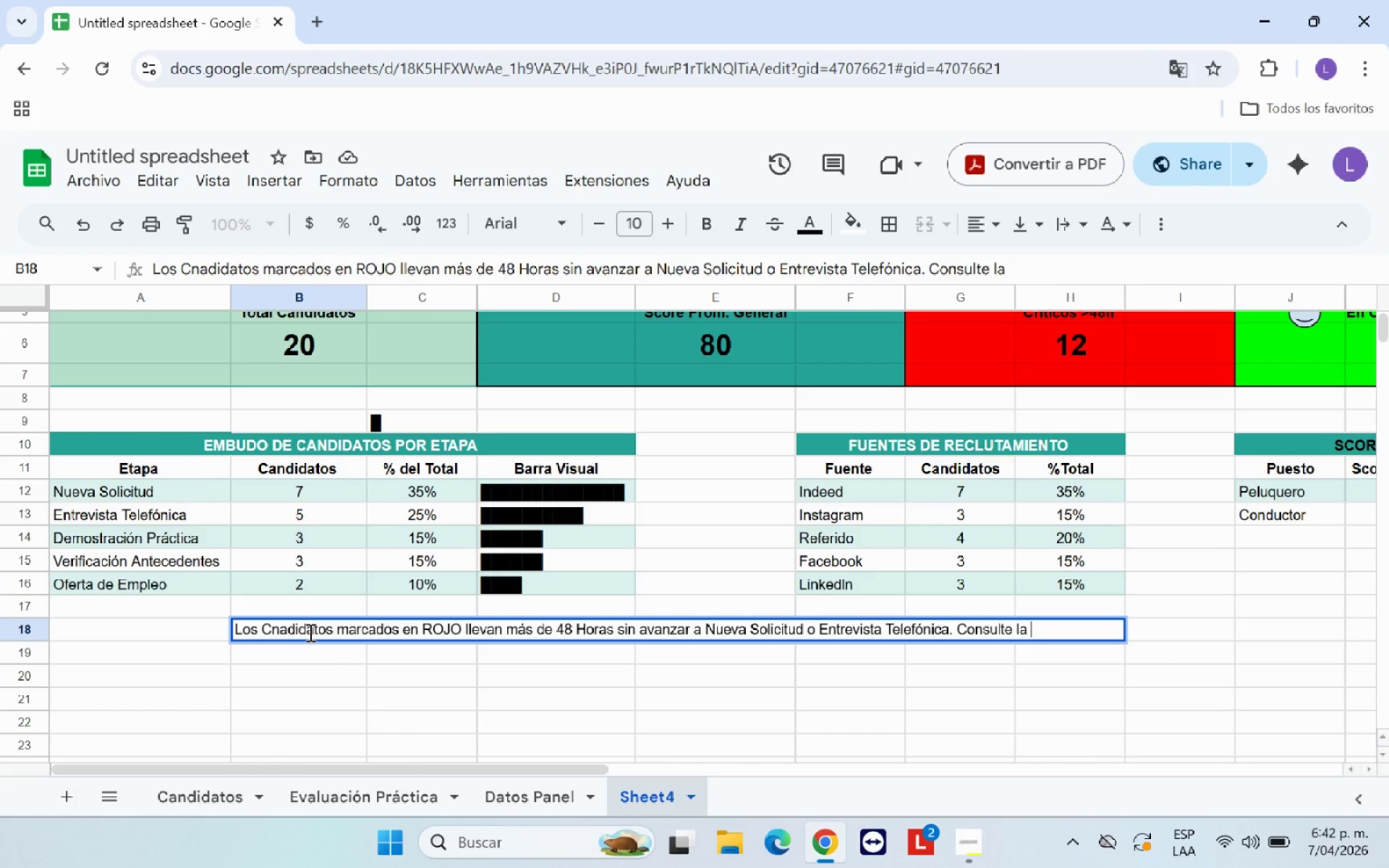 
type(pesta`a Candidatos.)
 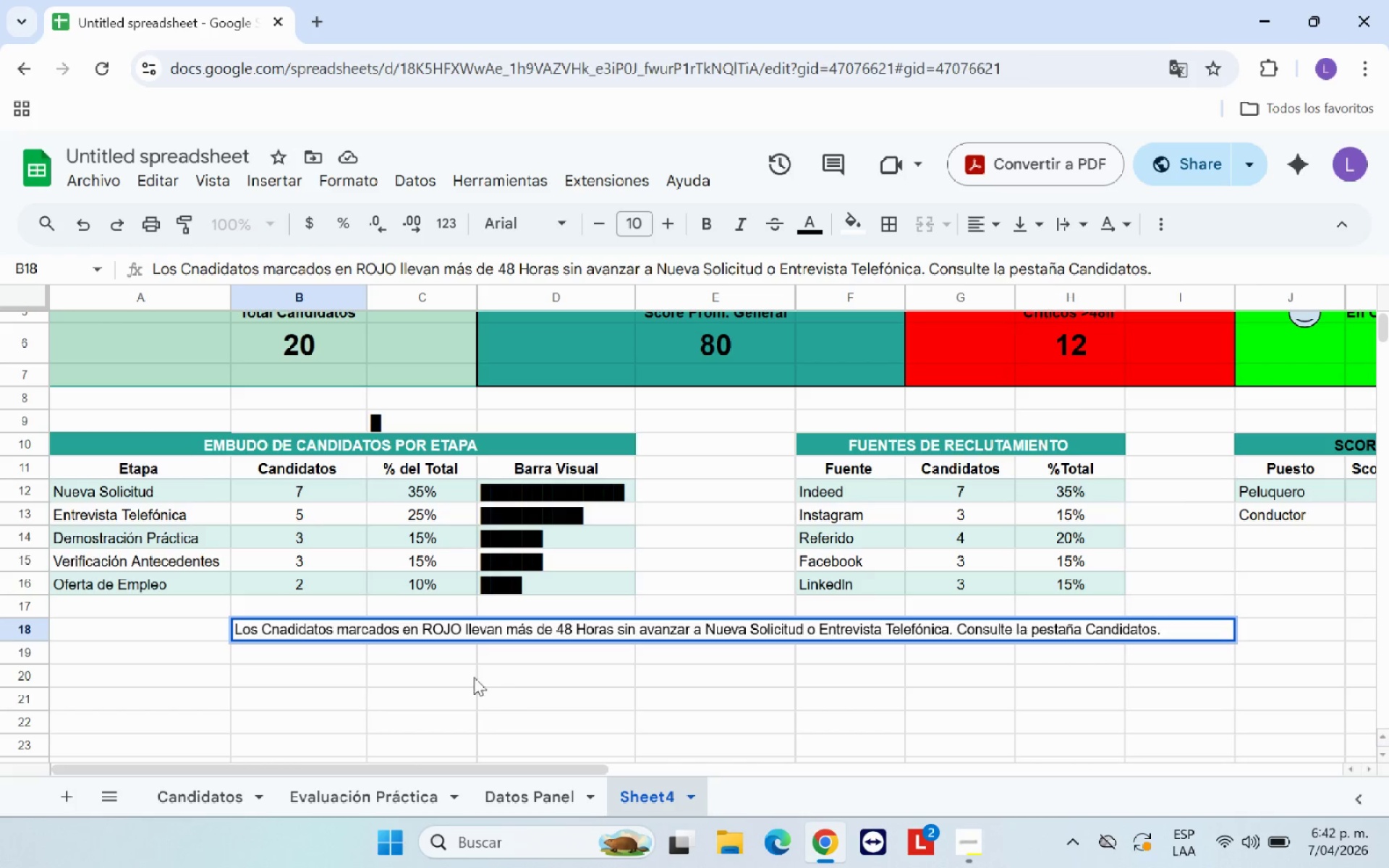 
left_click([276, 631])
 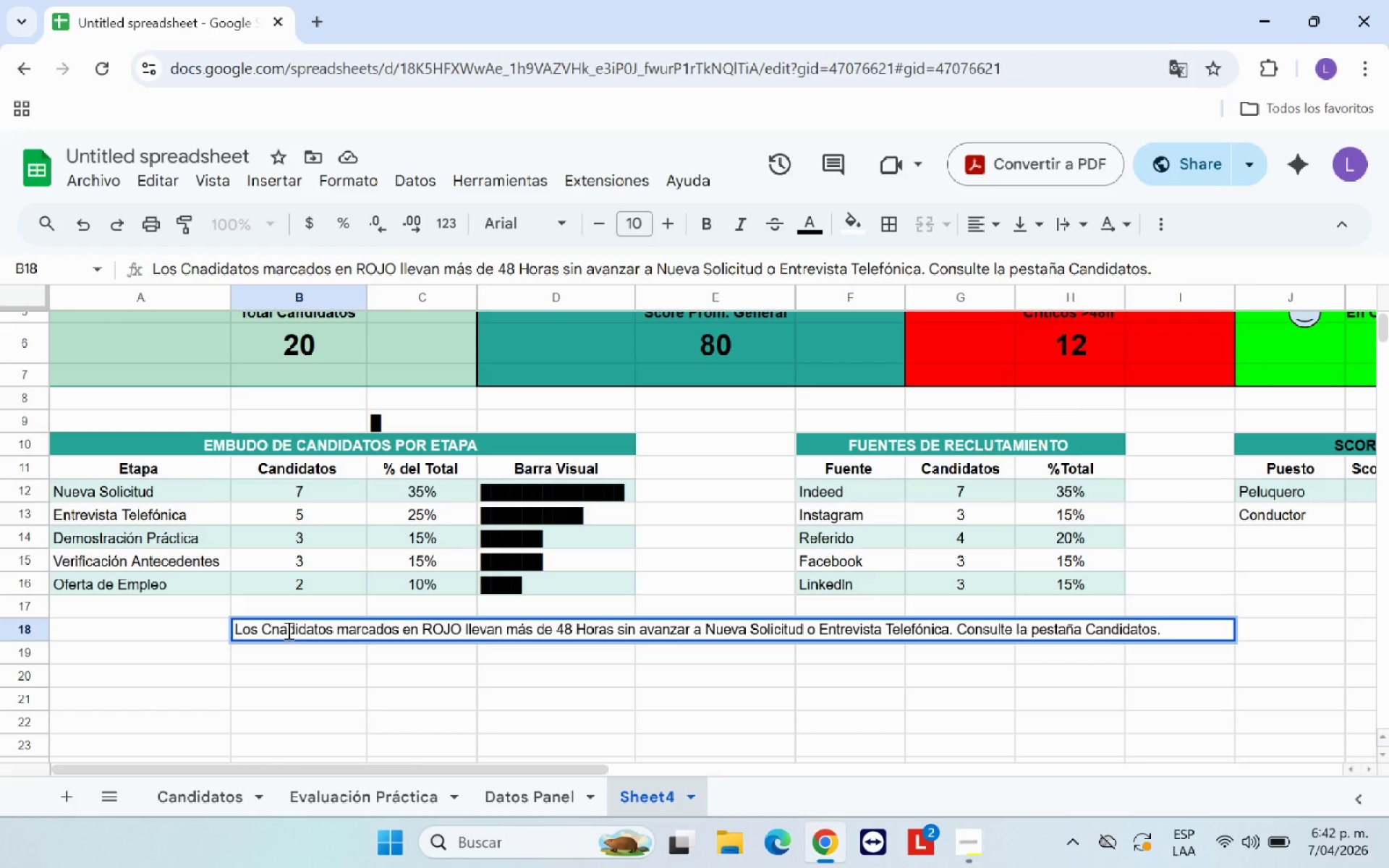 
key(Backspace)
 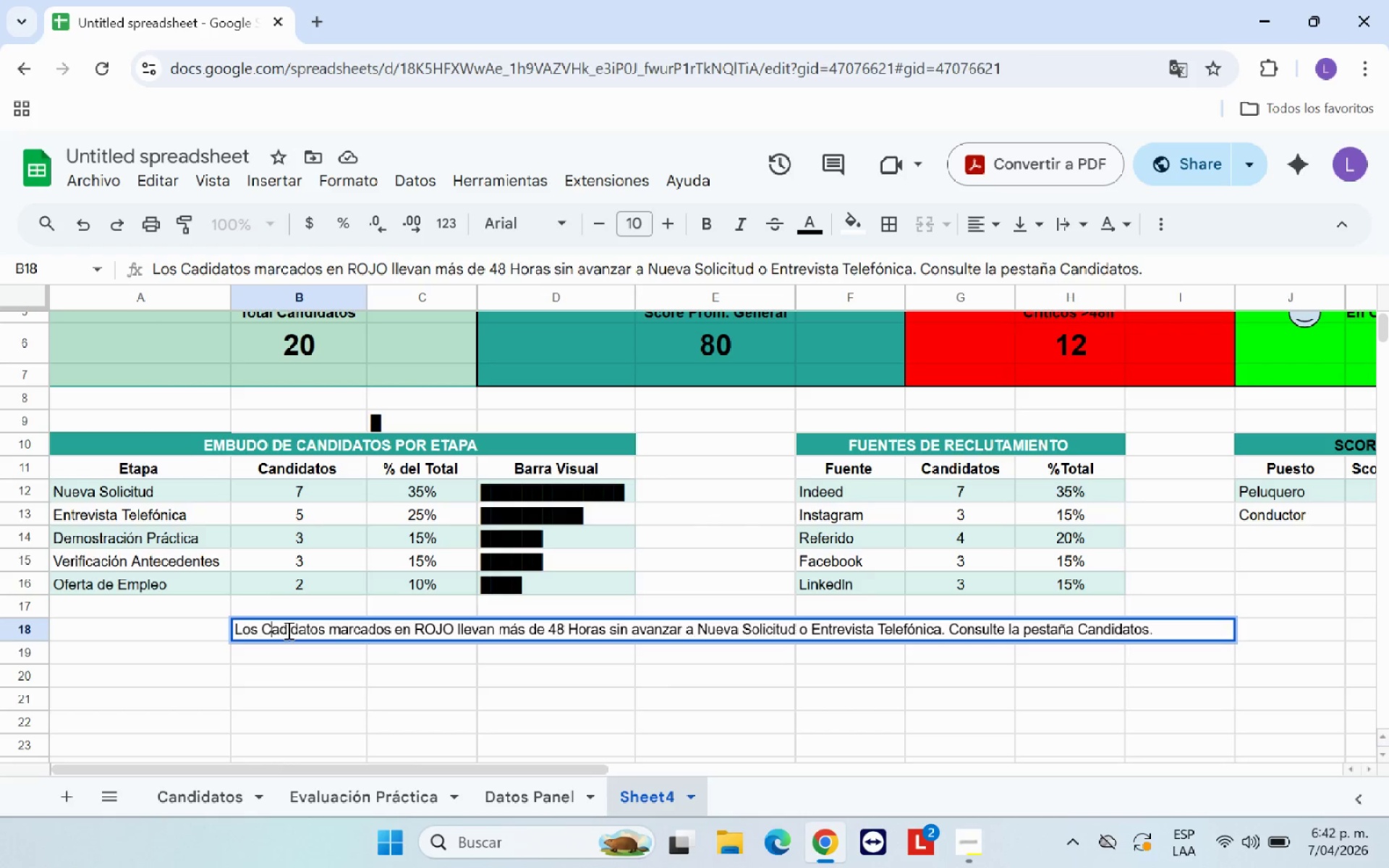 
key(ArrowRight)
 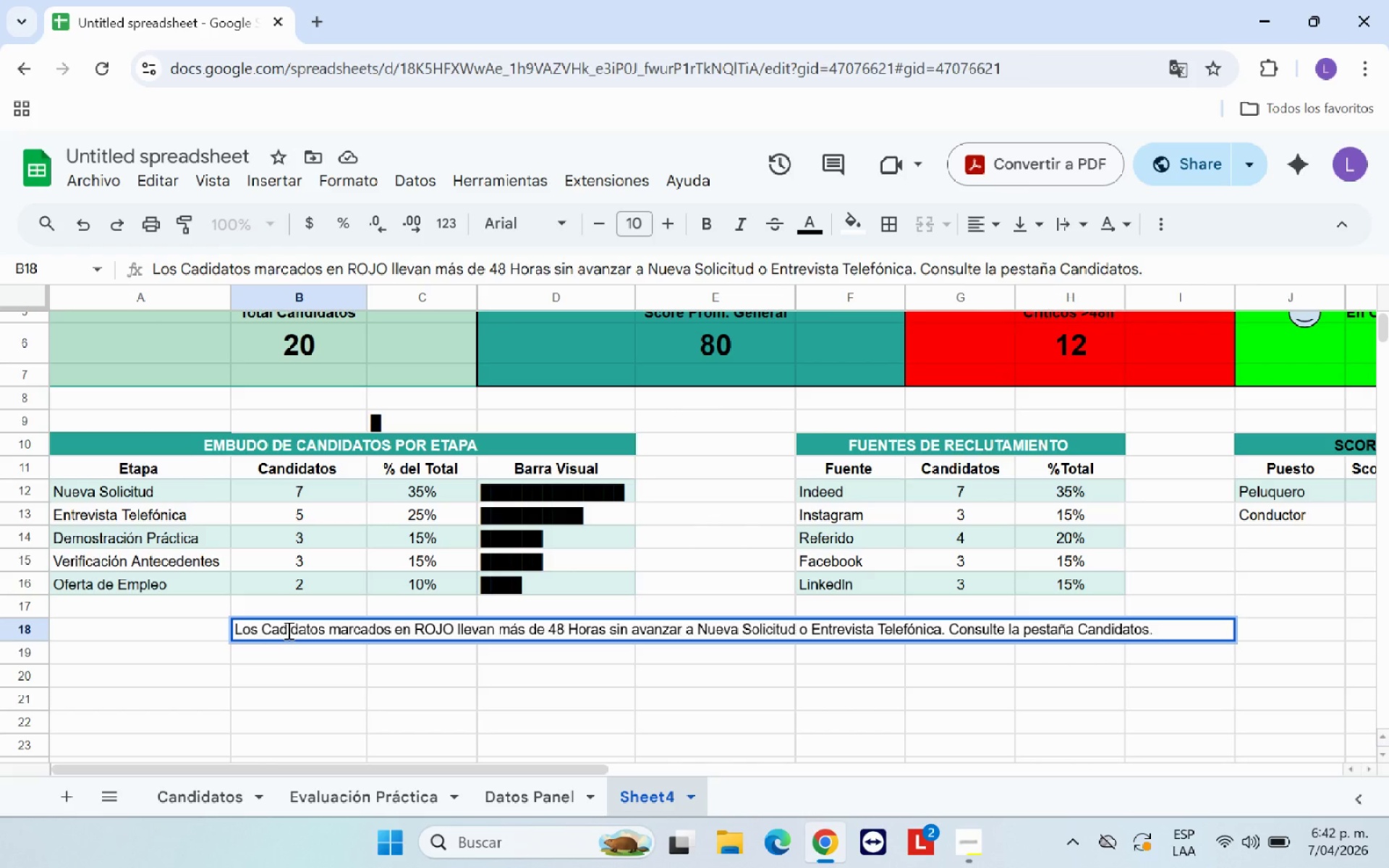 
key(N)
 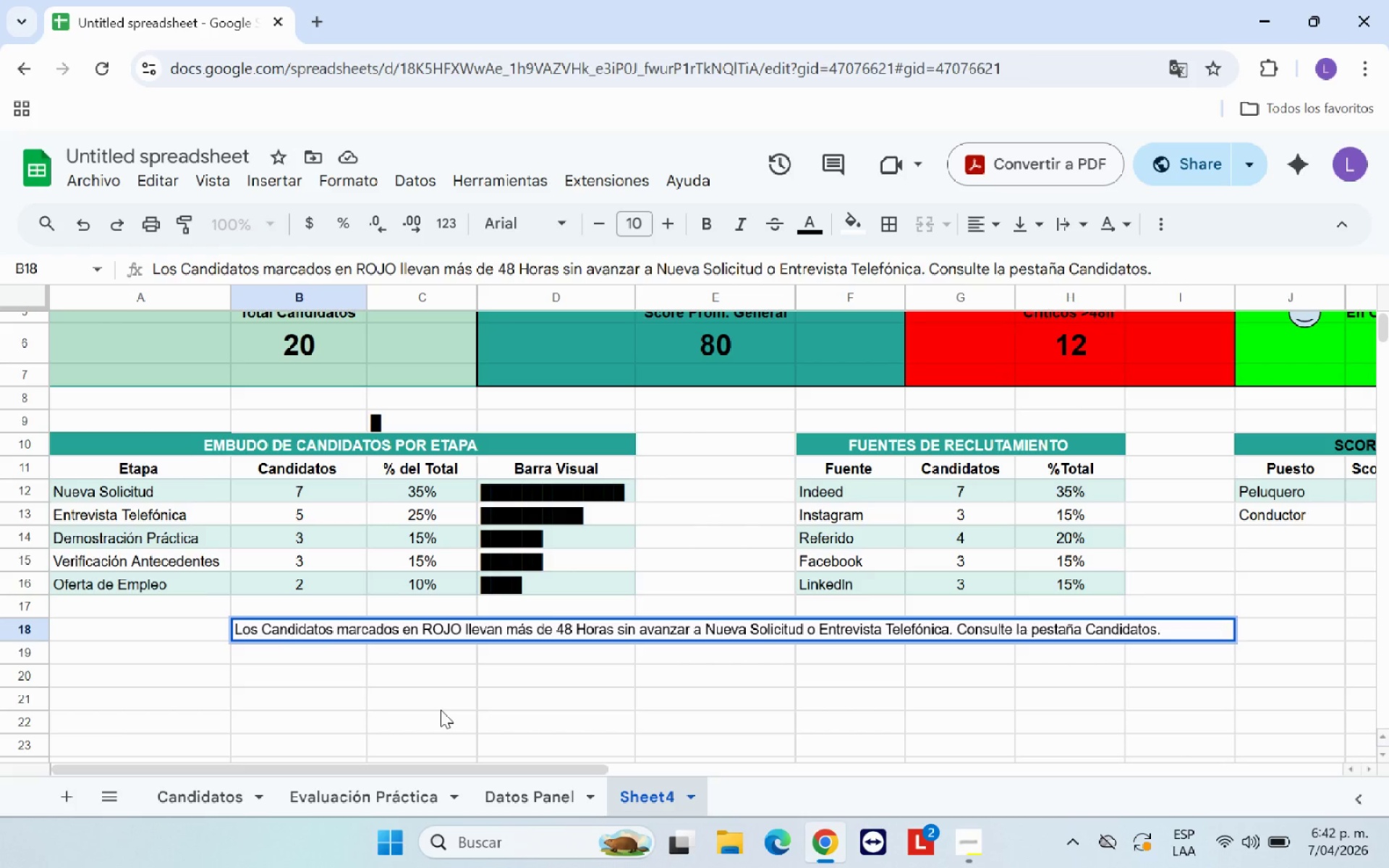 
left_click([441, 710])
 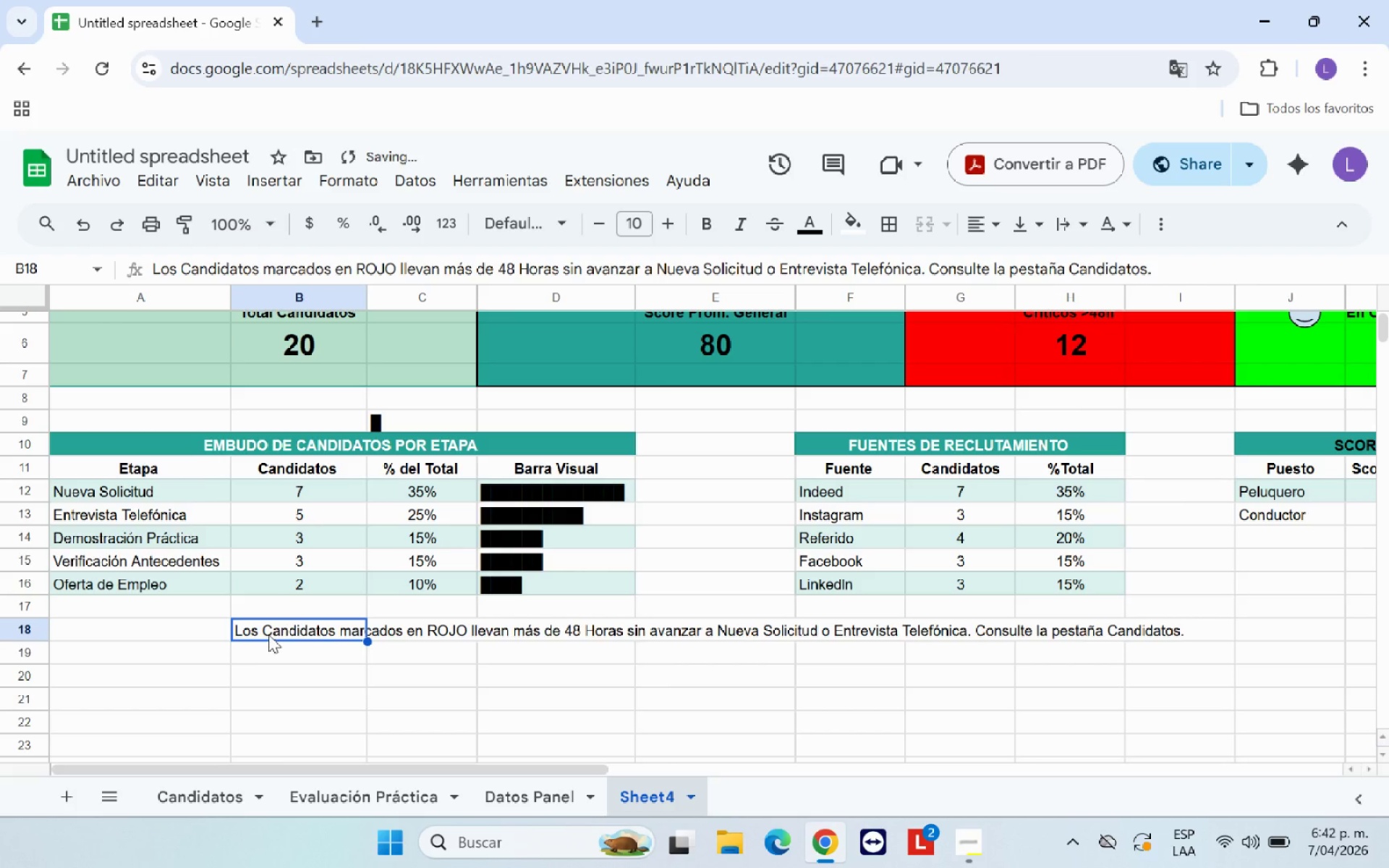 
left_click_drag(start_coordinate=[327, 625], to_coordinate=[1224, 637])
 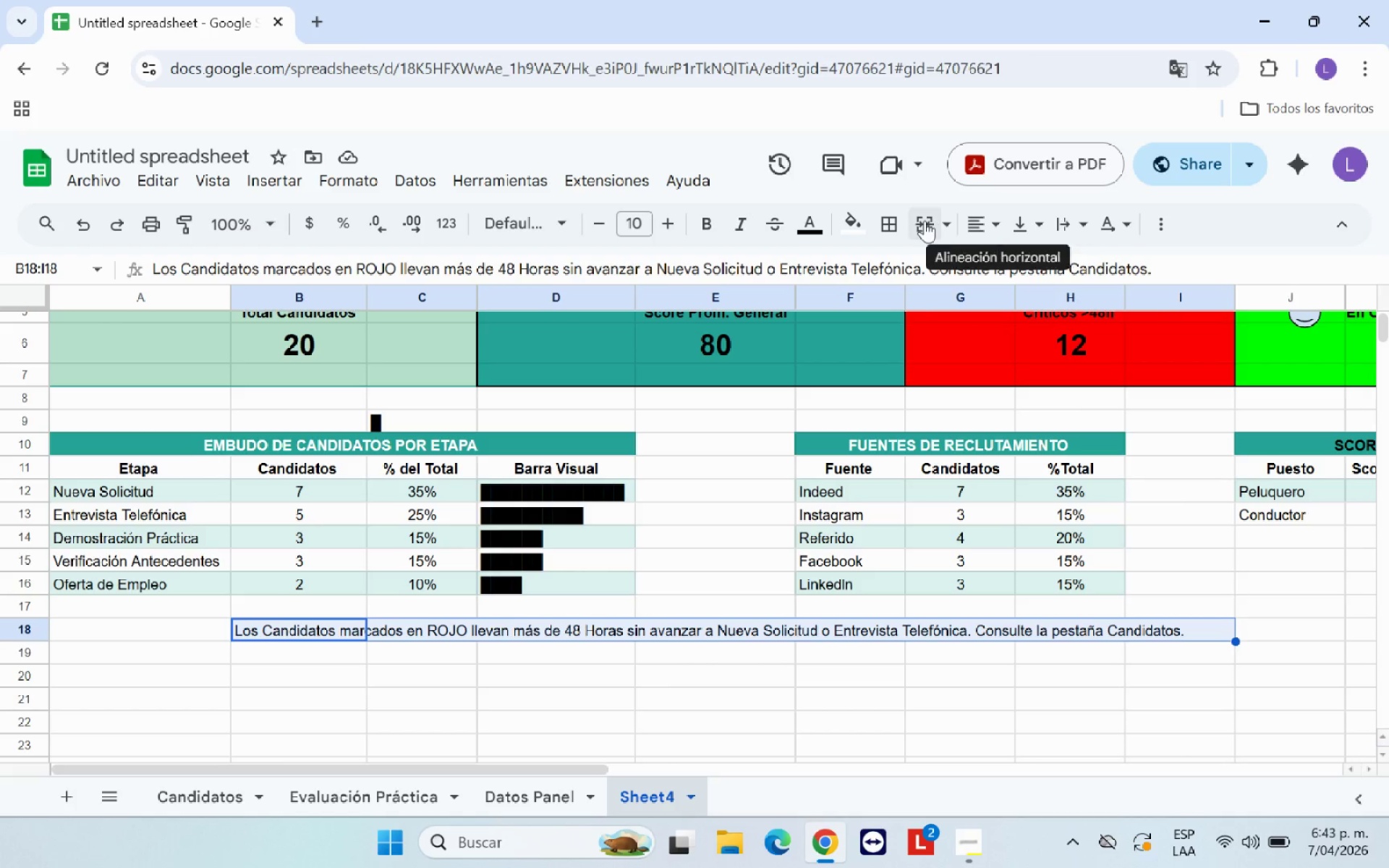 
left_click([942, 219])
 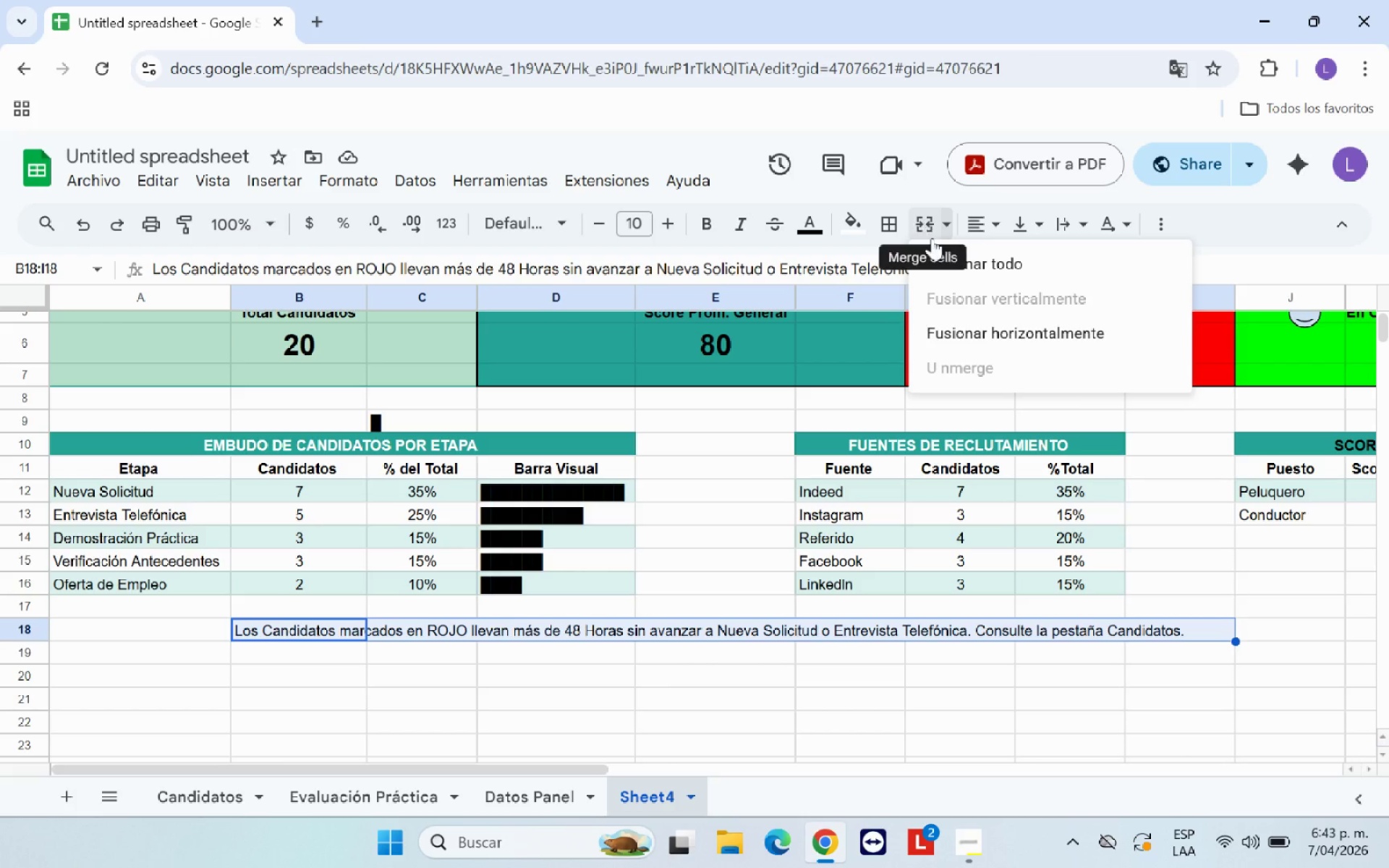 
left_click([940, 255])
 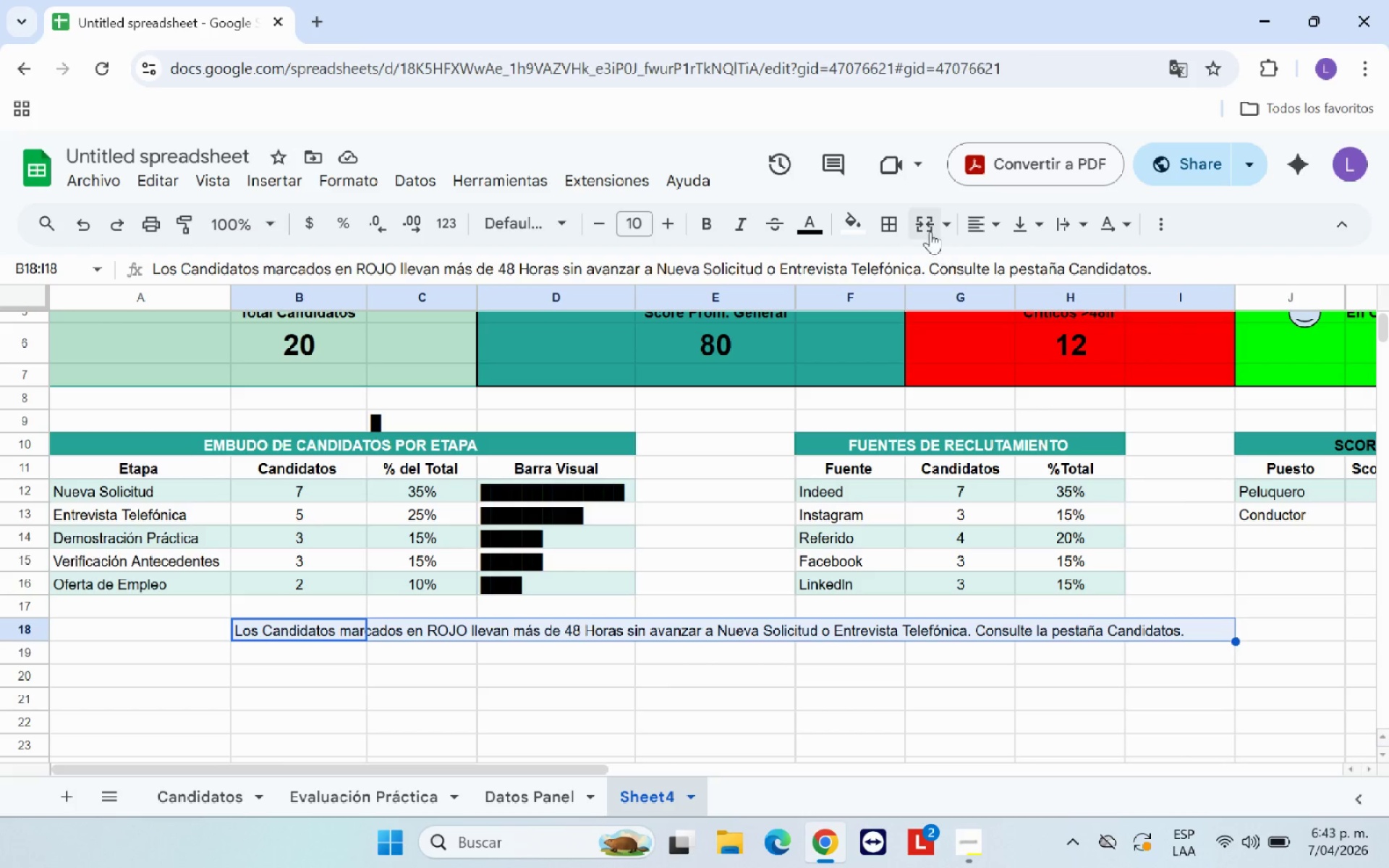 
left_click([928, 226])
 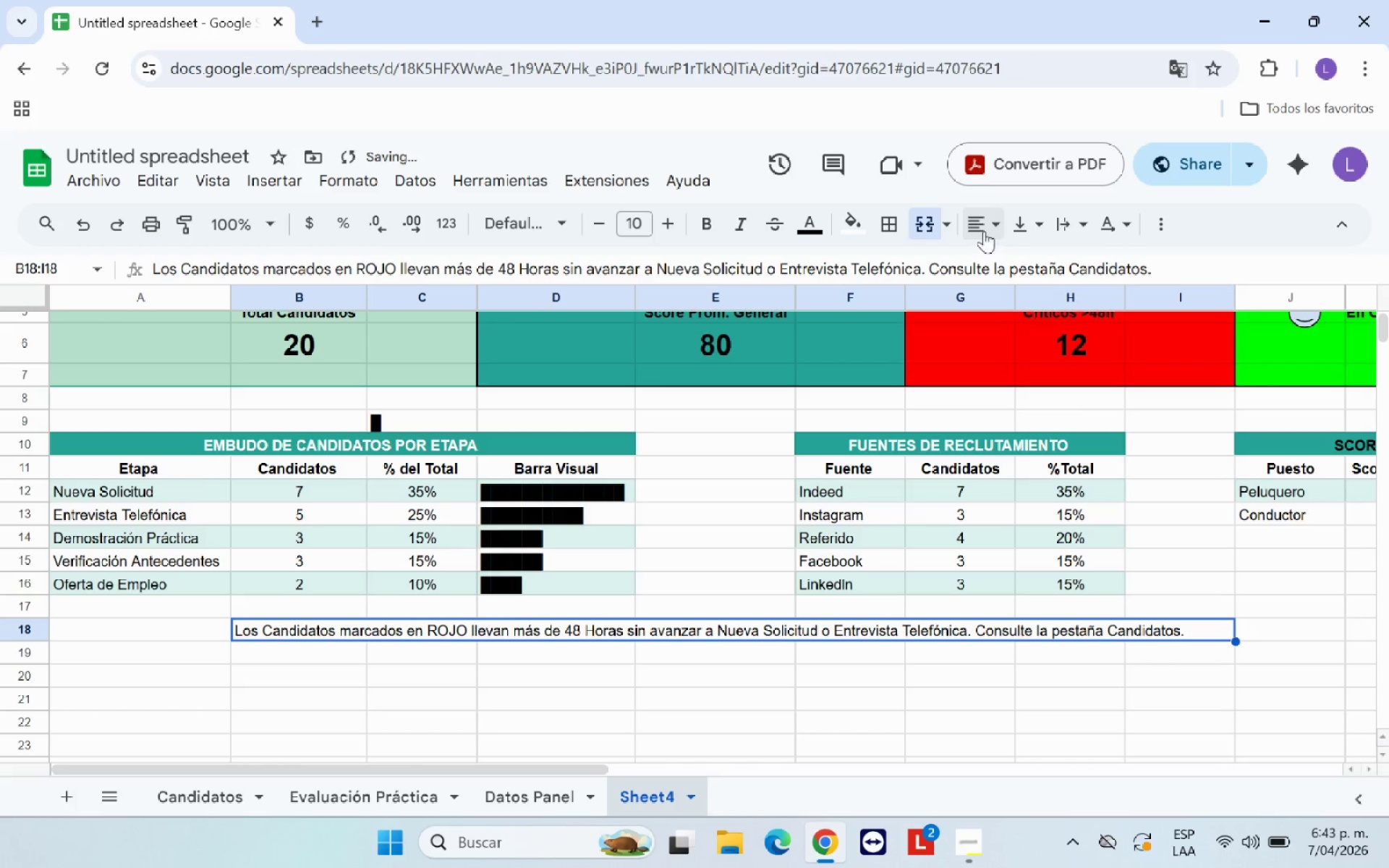 
left_click([985, 230])
 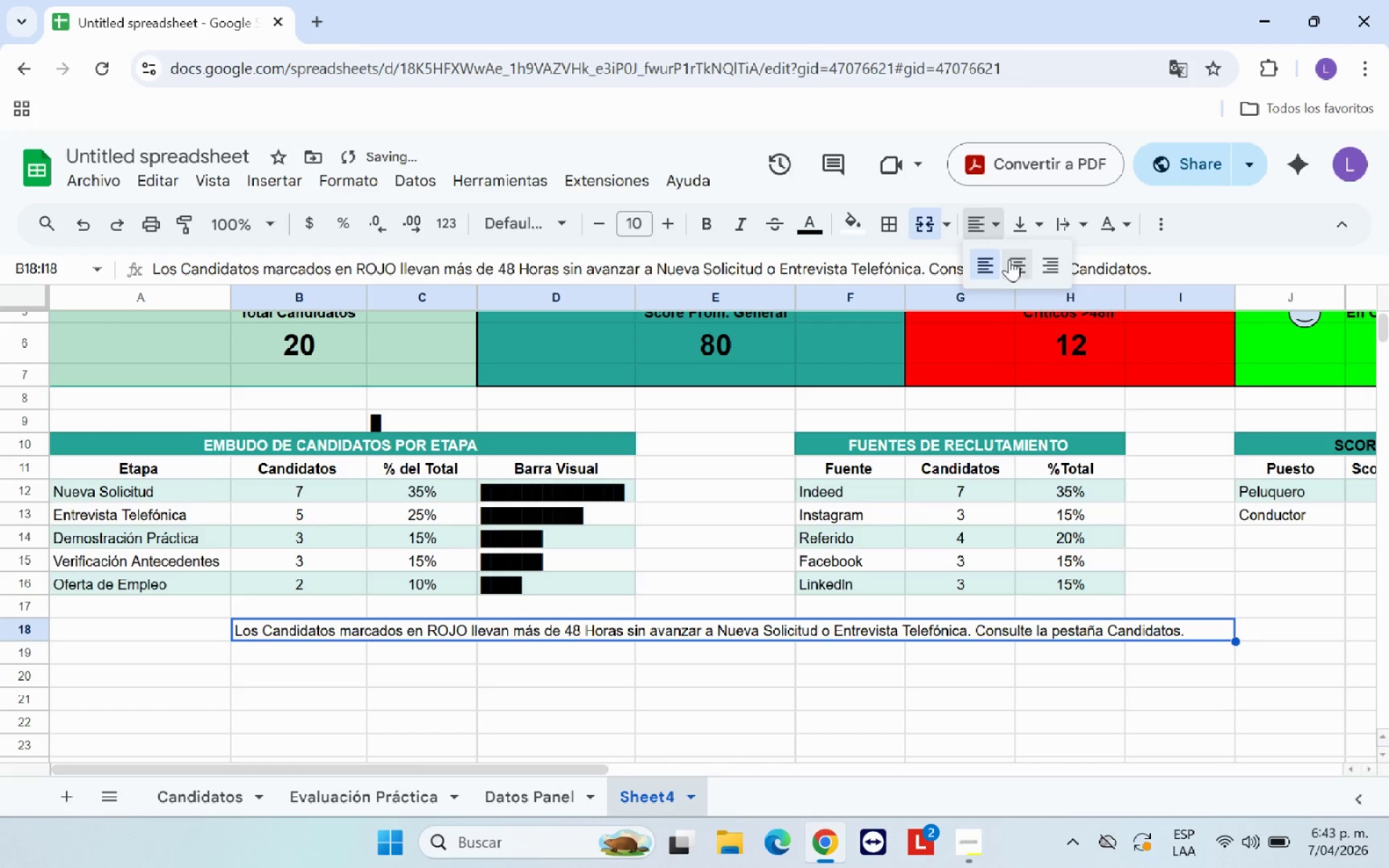 
left_click([1014, 263])
 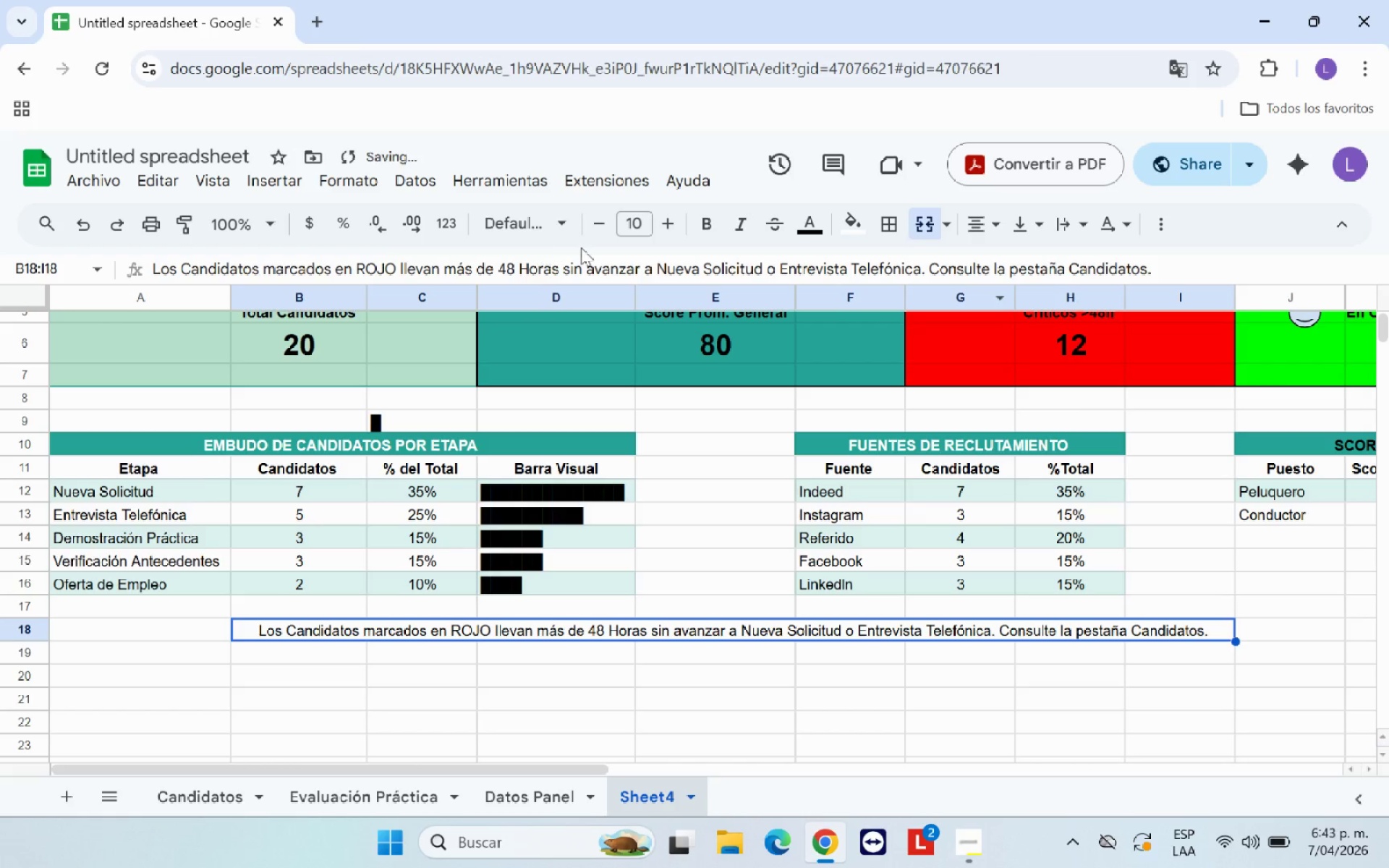 
left_click([708, 224])
 